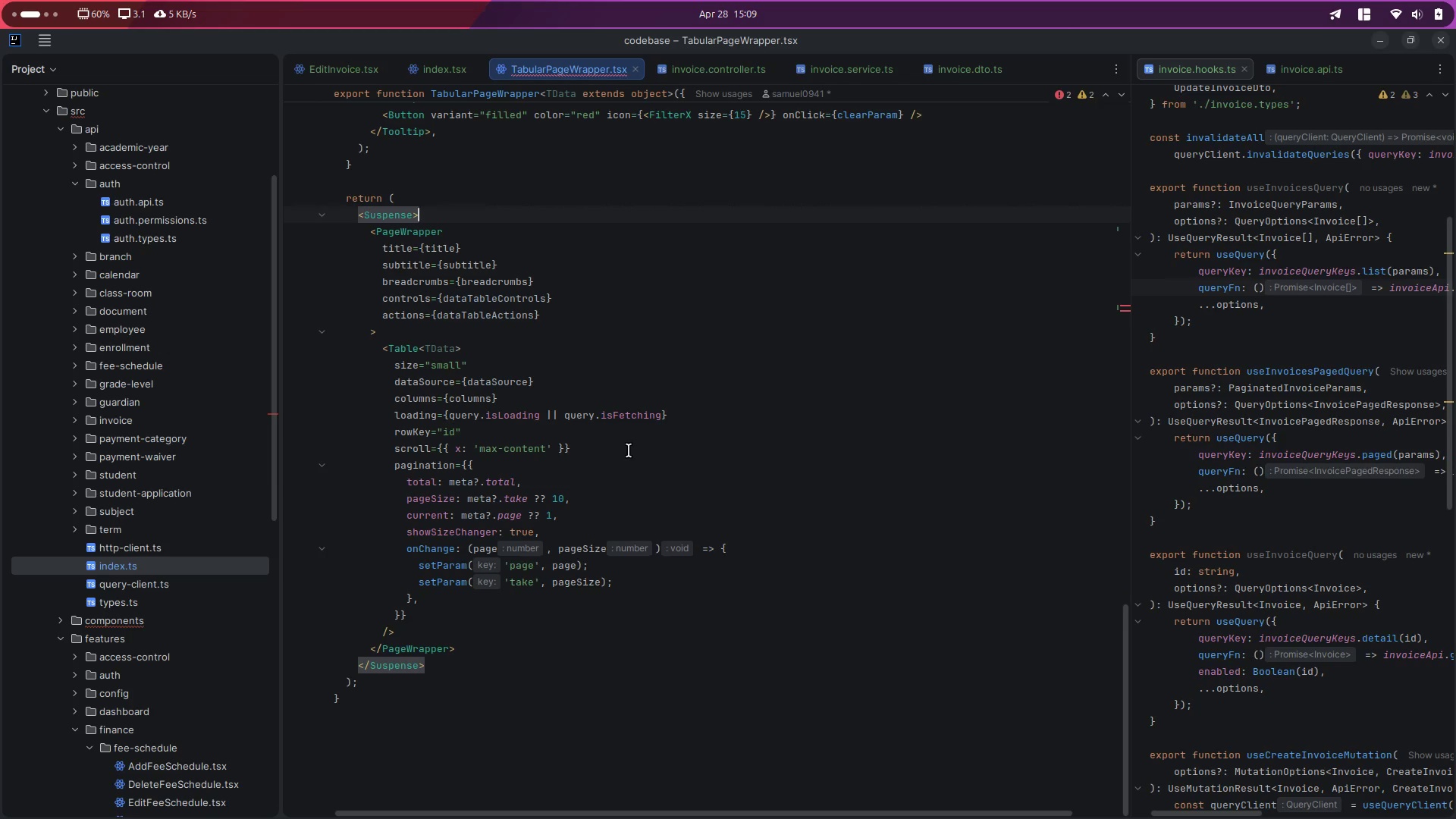 
key(ArrowLeft)
 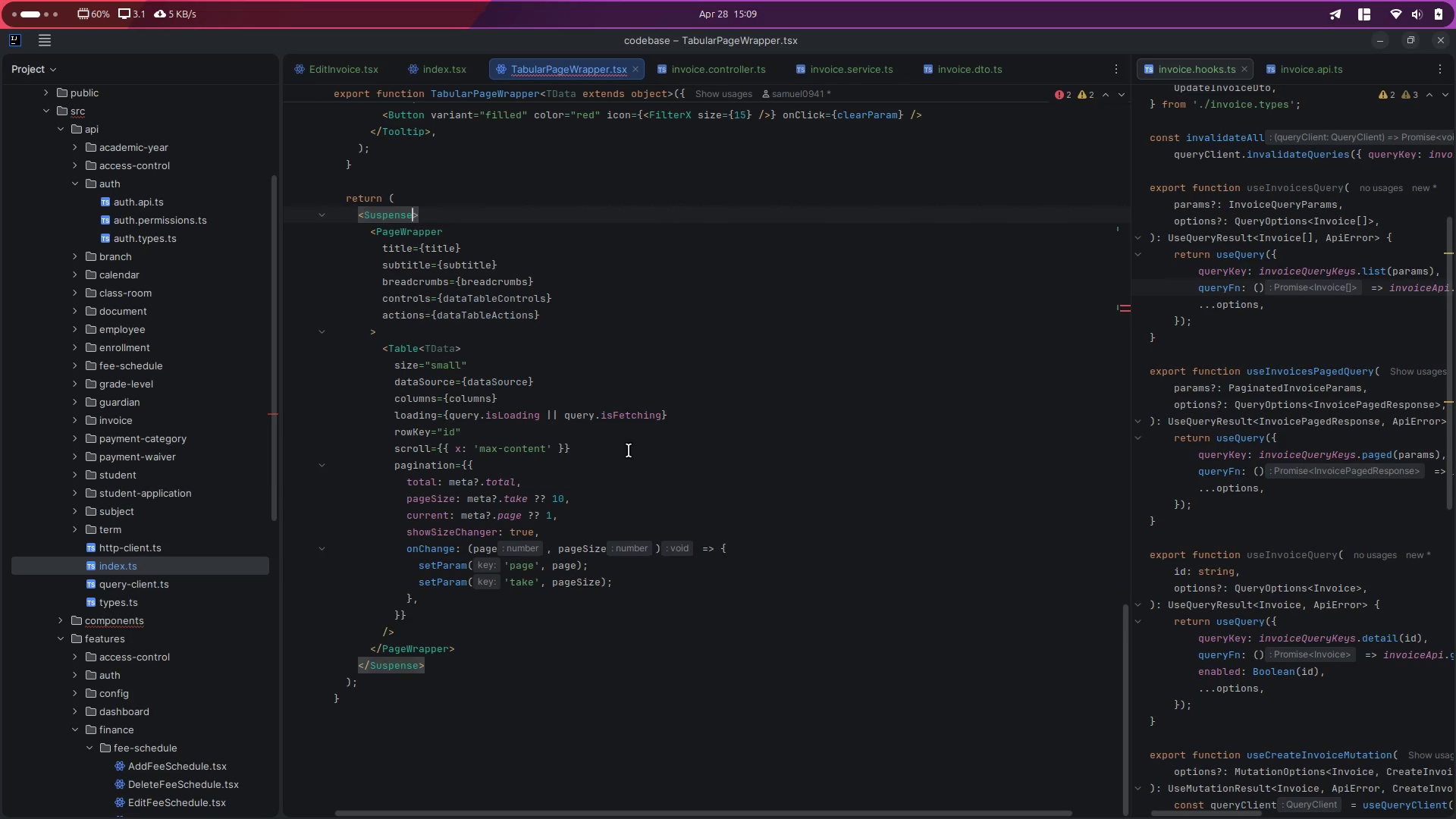 
key(Space)
 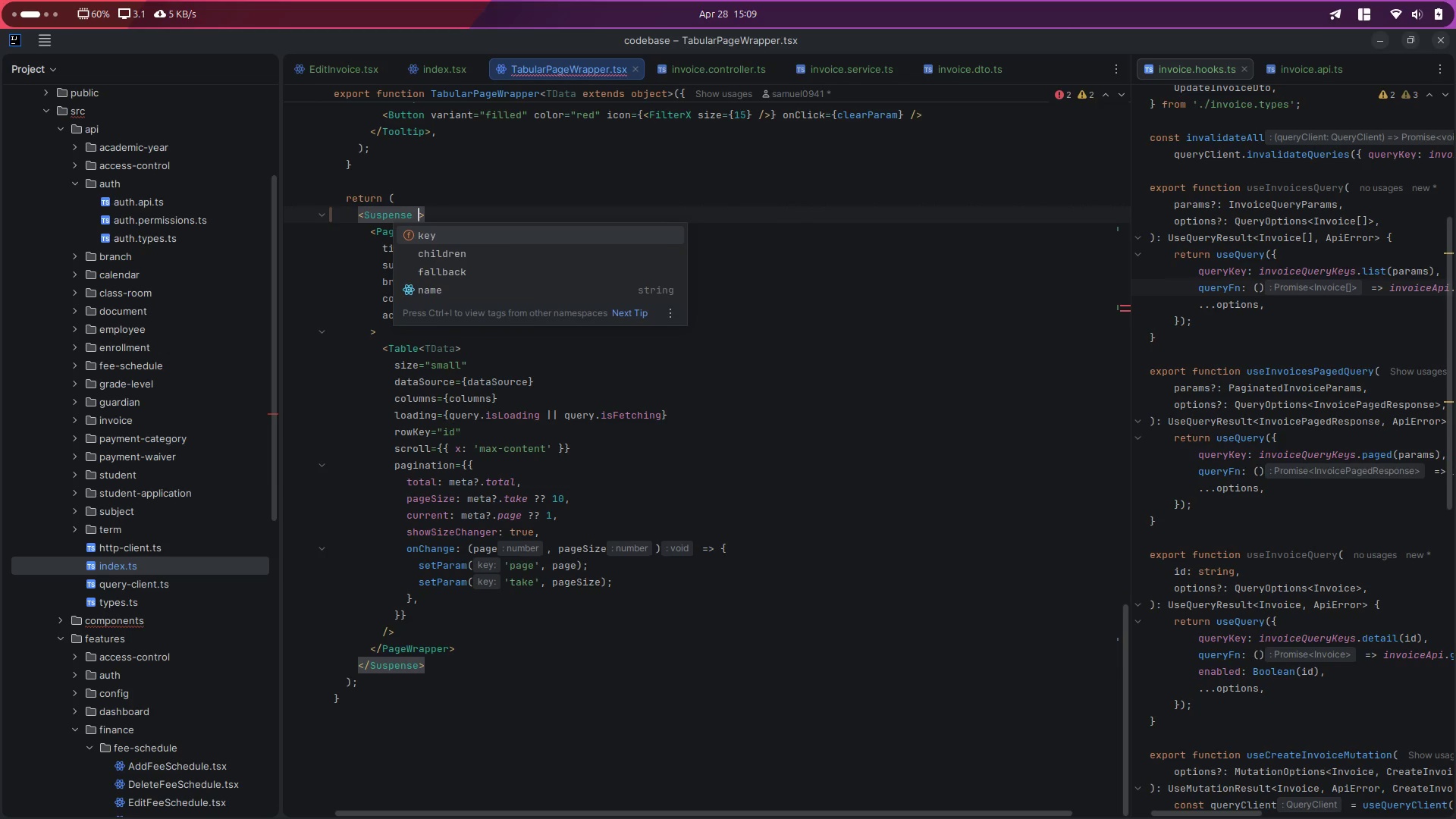 
key(Control+Space)
 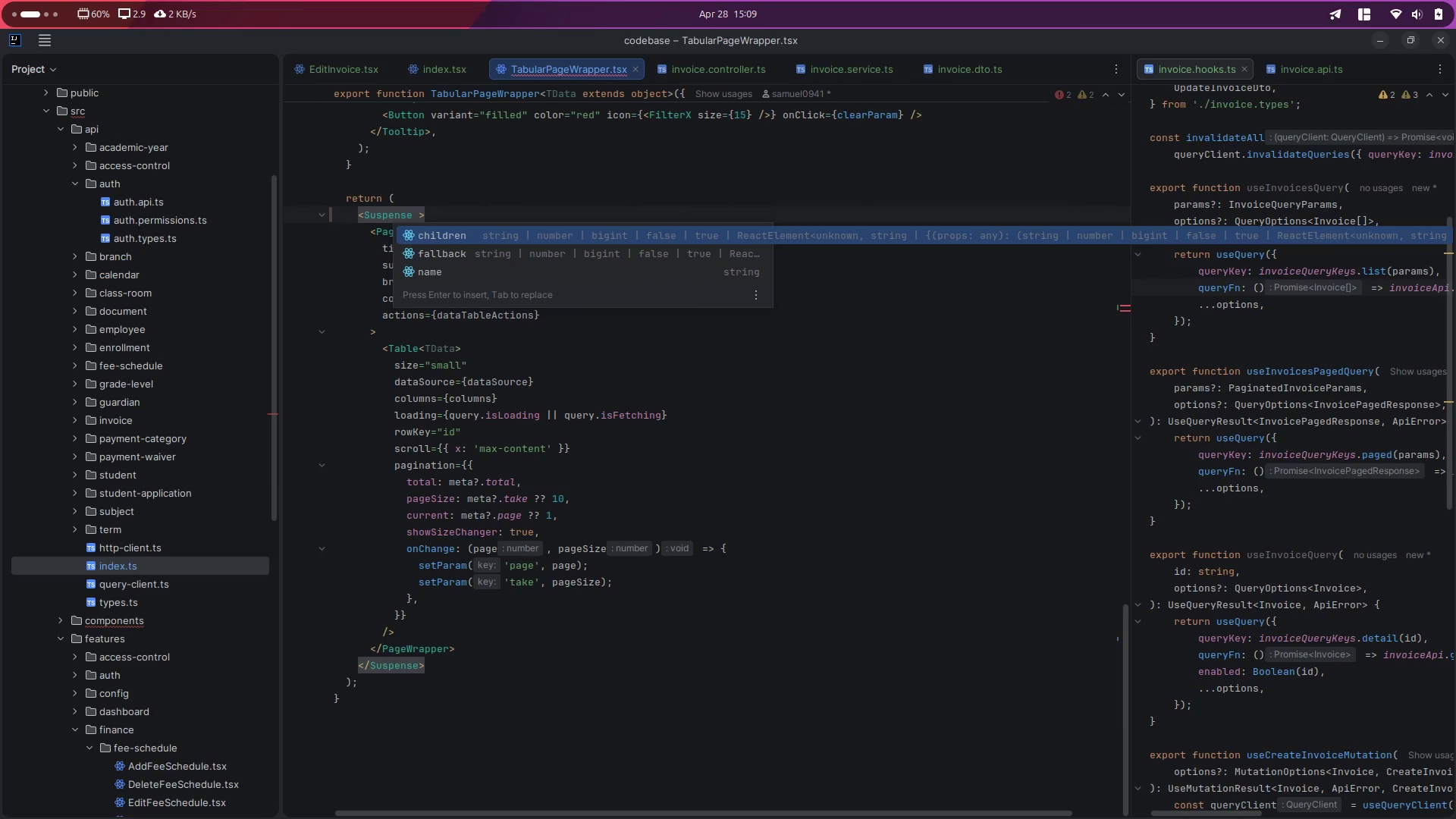 
key(F)
 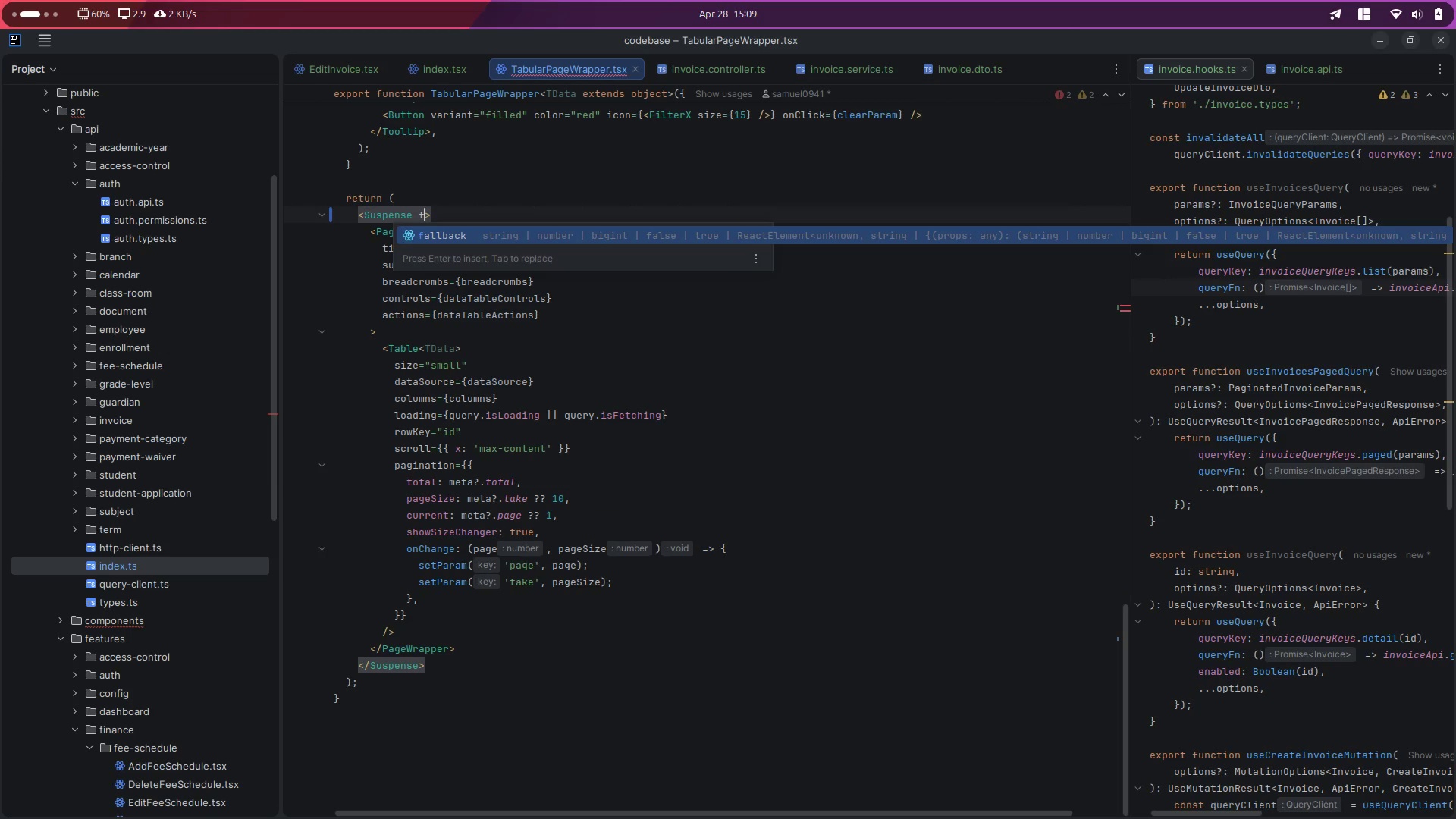 
key(Enter)
 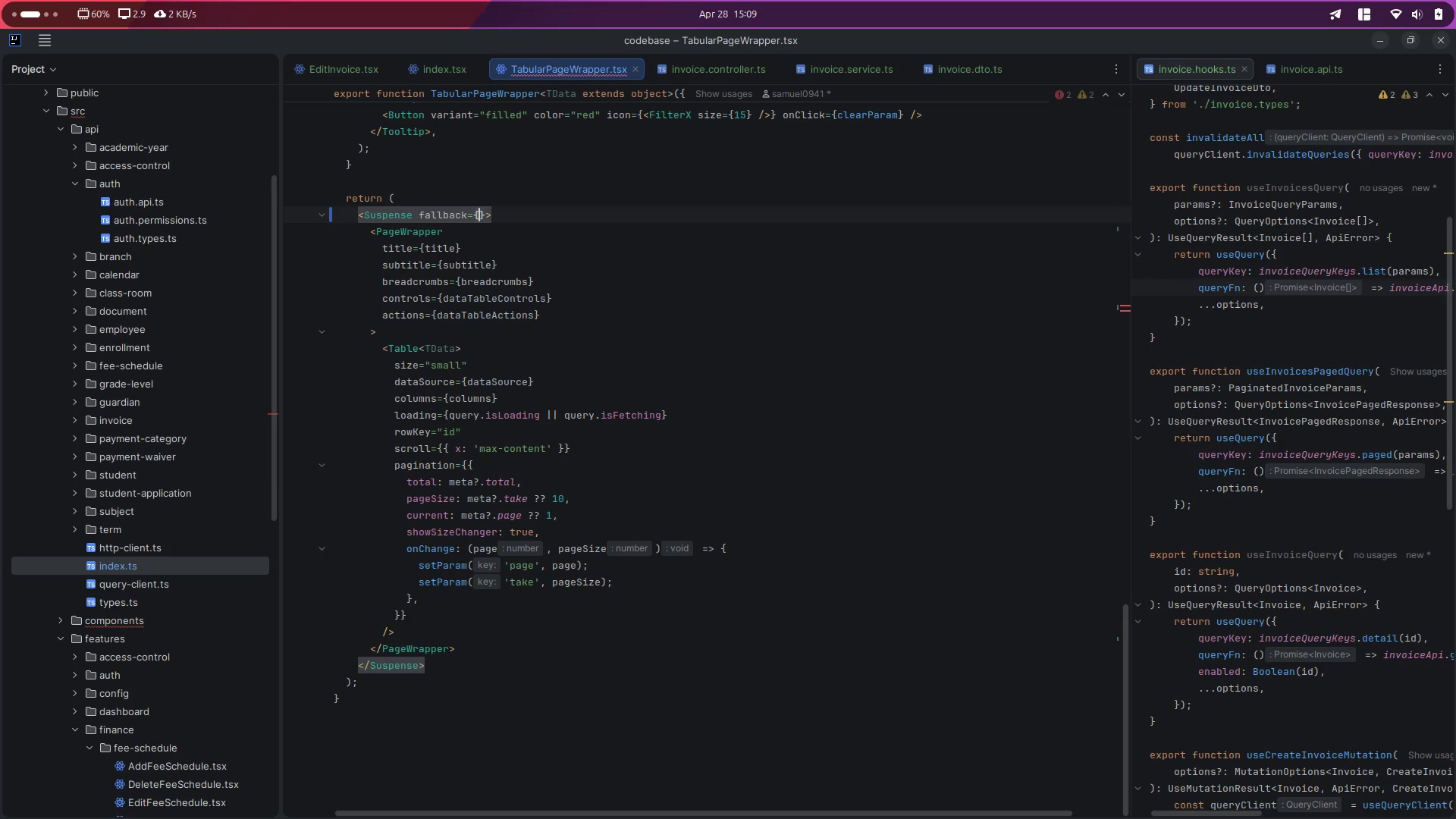 
hold_key(key=ShiftLeft, duration=0.96)
 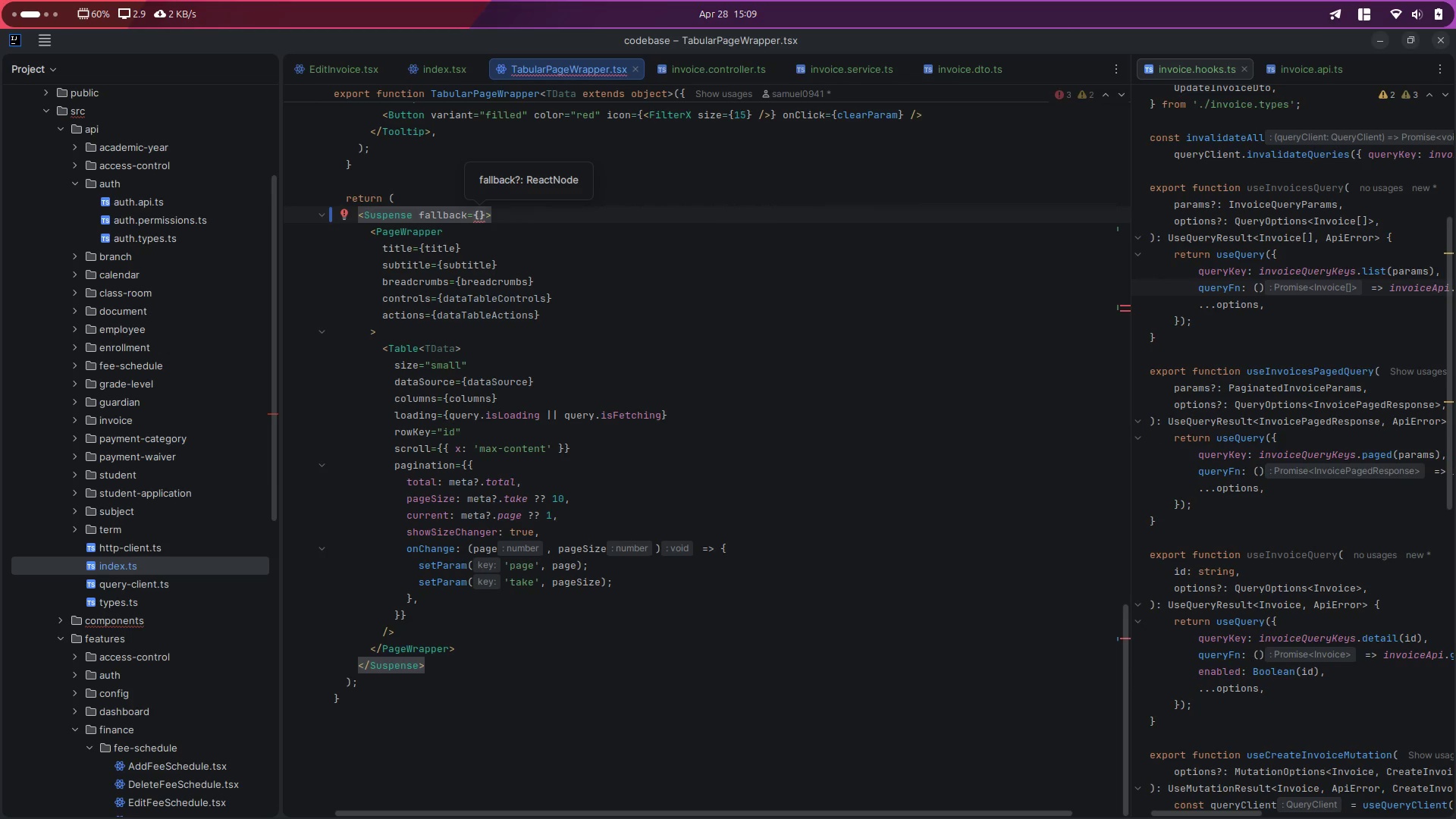 
type(<Loader)
 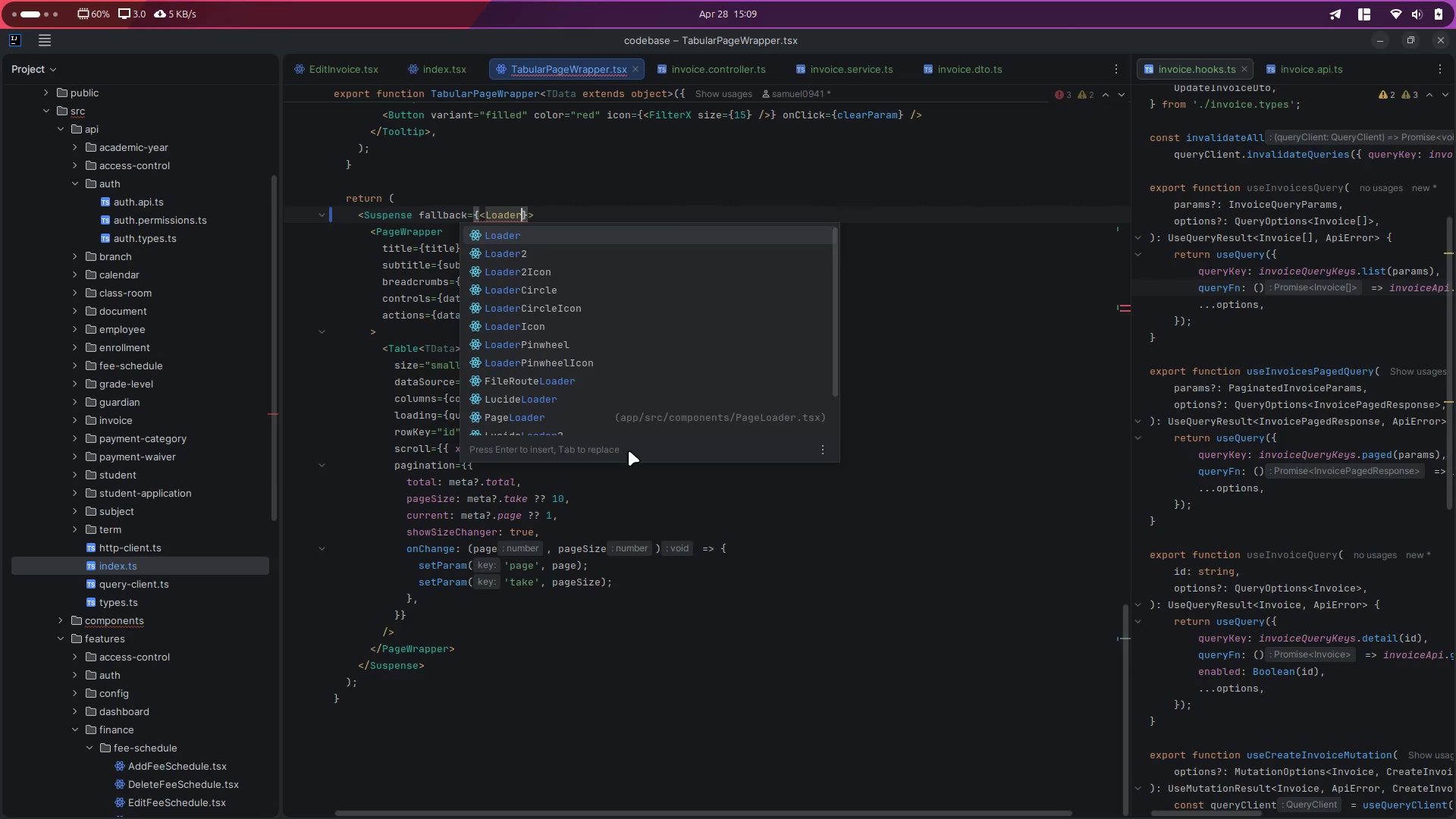 
scroll: coordinate [582, 331], scroll_direction: down, amount: 1.0
 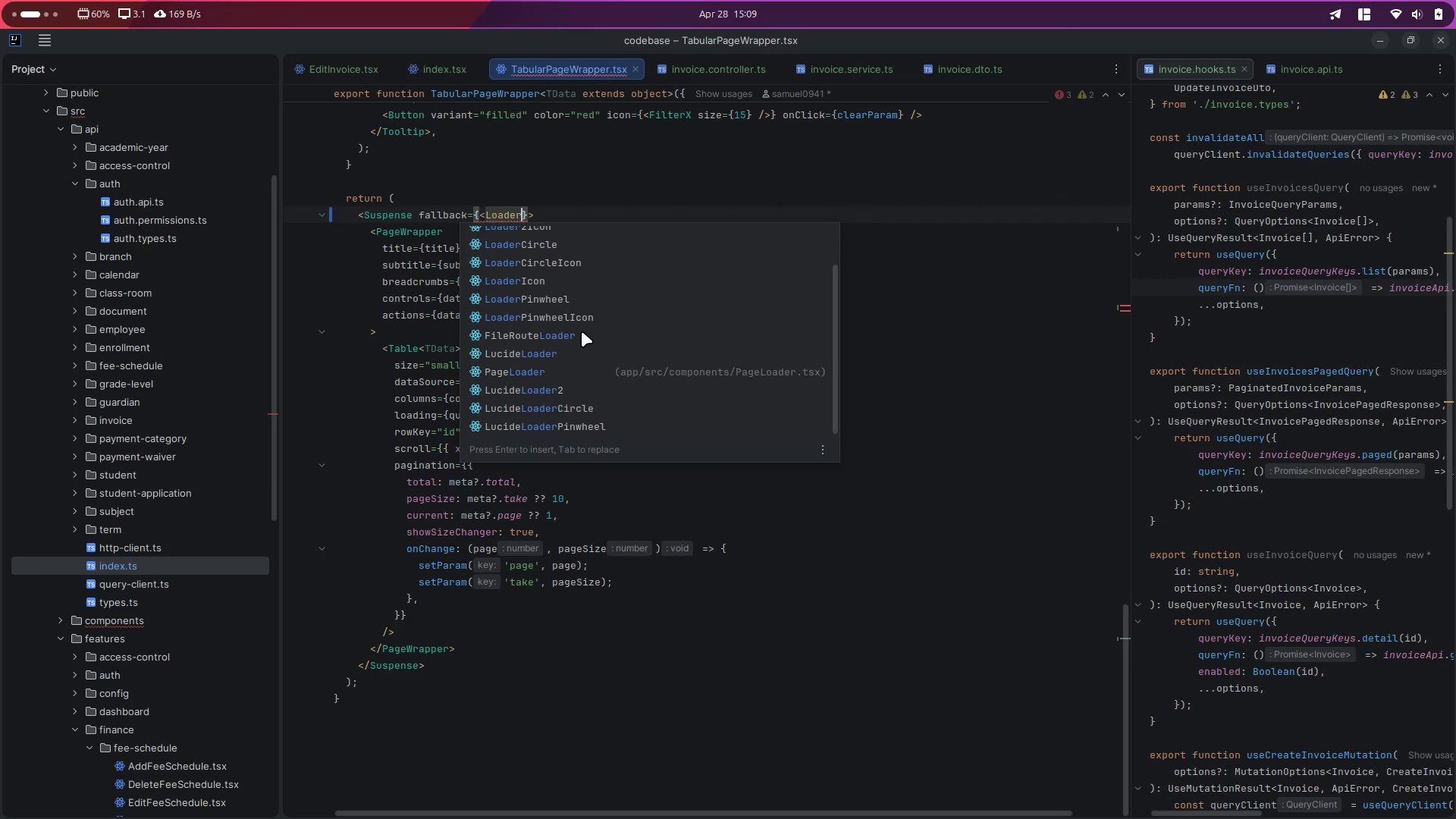 
key(Backspace)
key(Backspace)
key(Backspace)
key(Backspace)
key(Backspace)
key(Backspace)
type(Loadingin)
 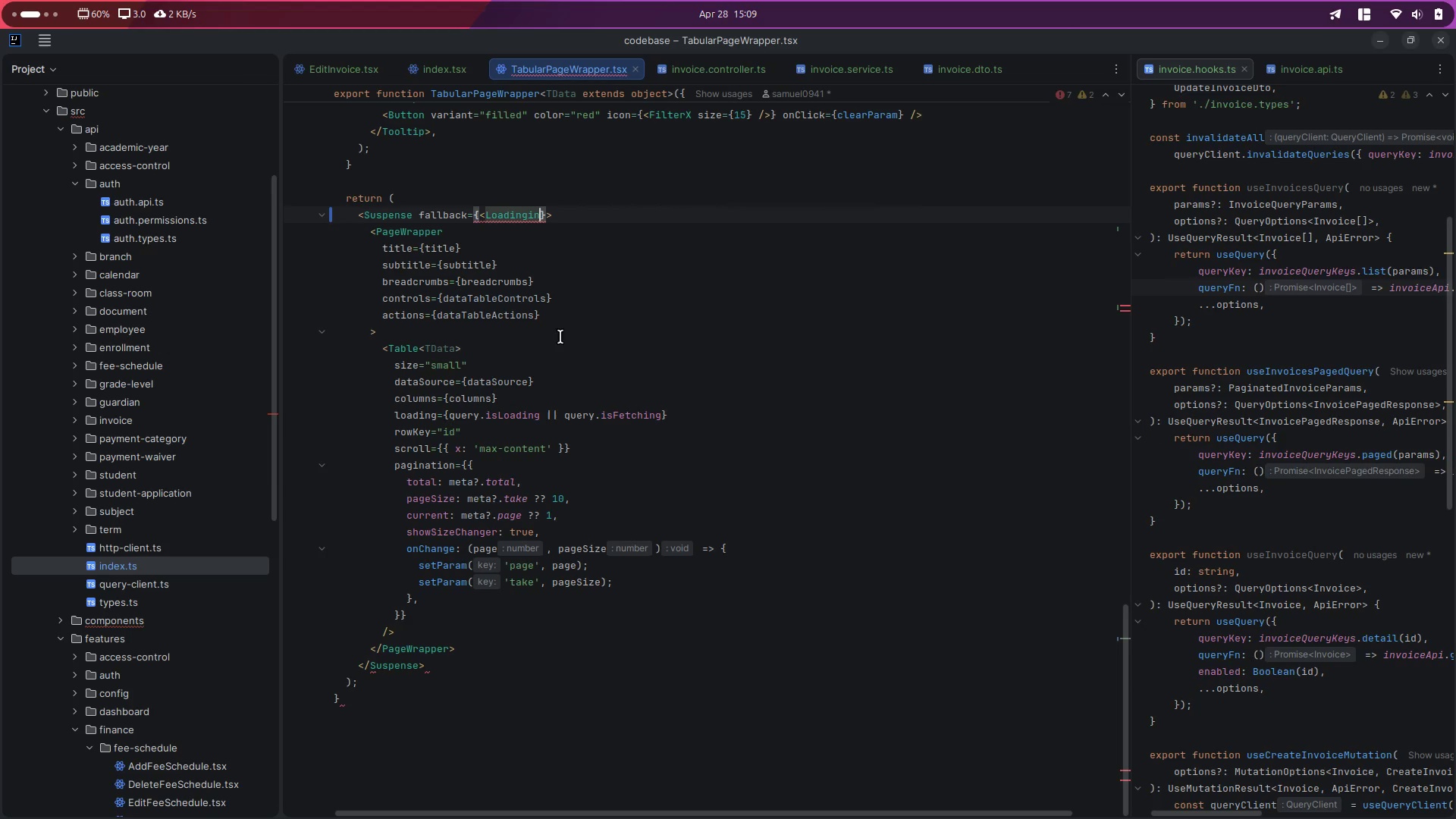 
scroll: coordinate [184, 418], scroll_direction: up, amount: 7.0
 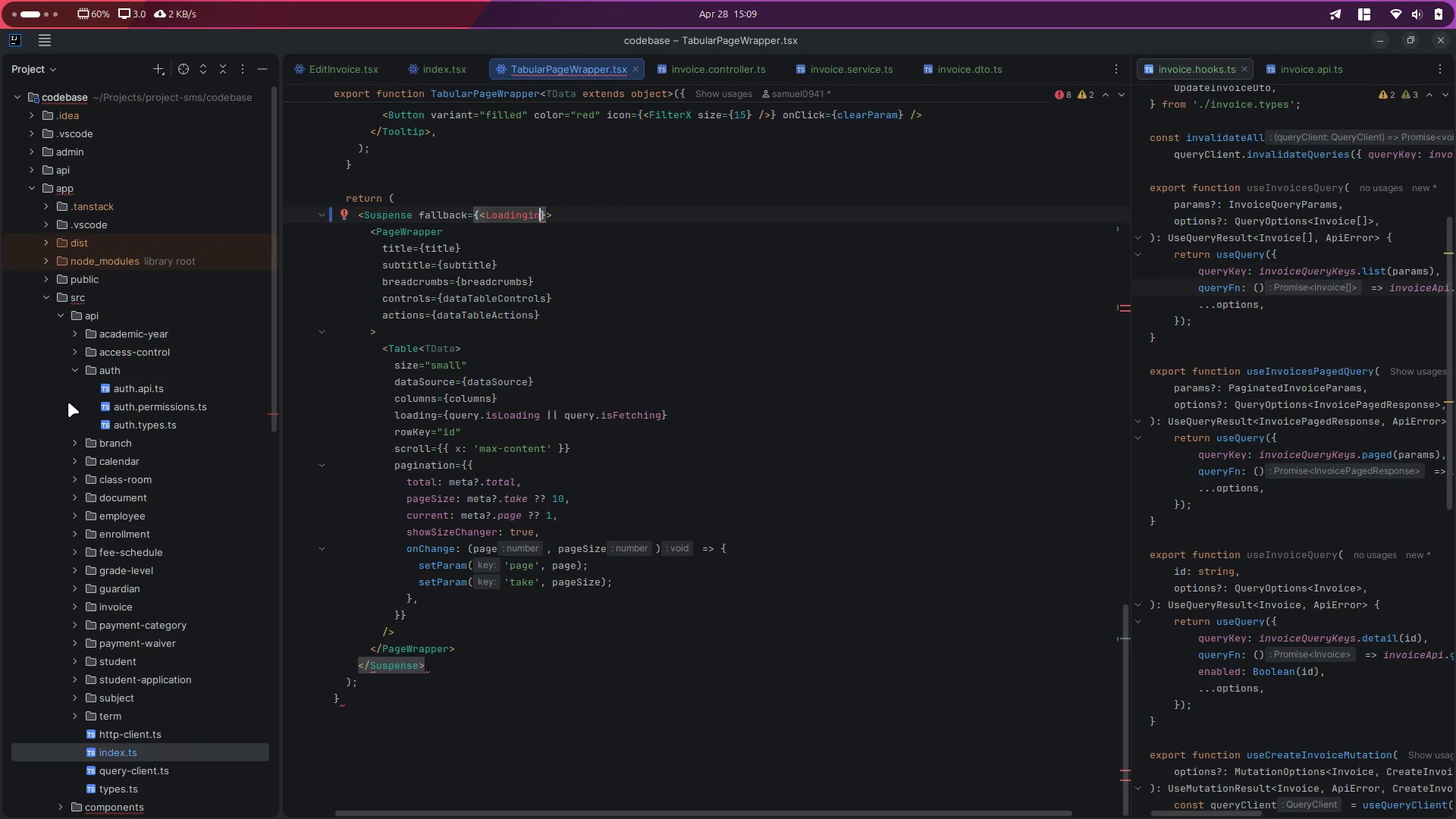 
left_click([64, 319])
 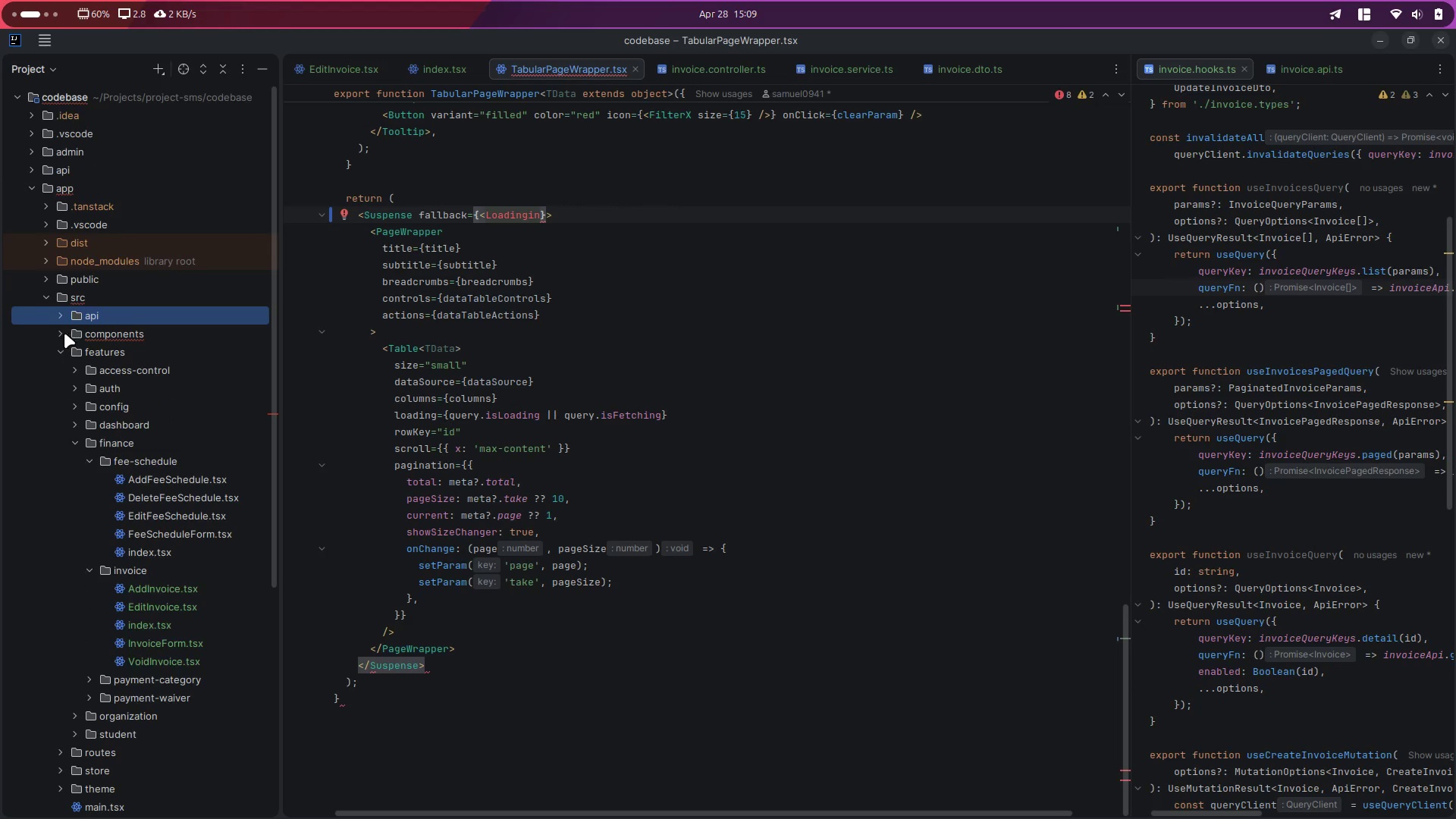 
left_click([59, 336])
 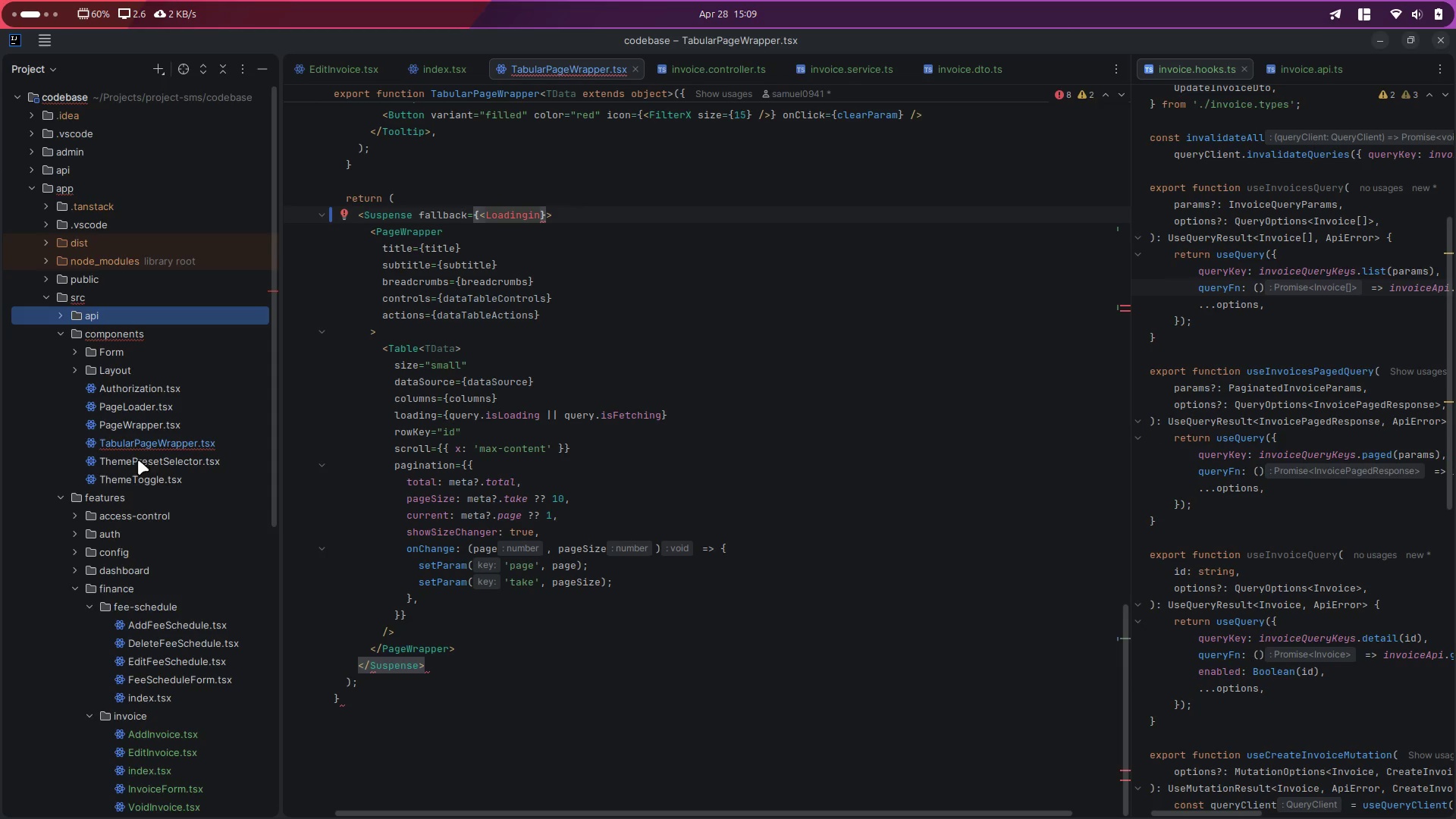 
left_click([62, 336])
 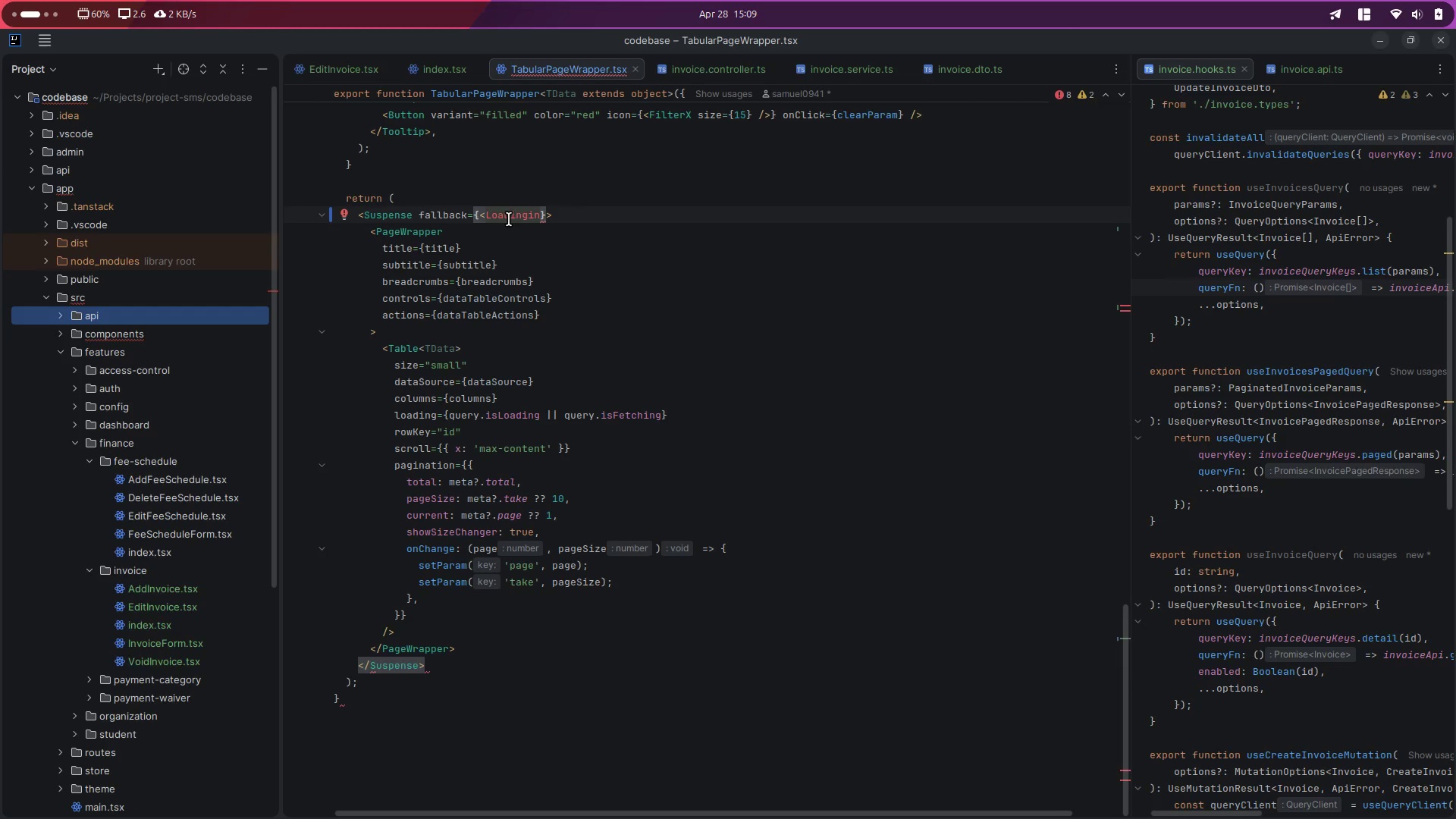 
left_click([522, 209])
 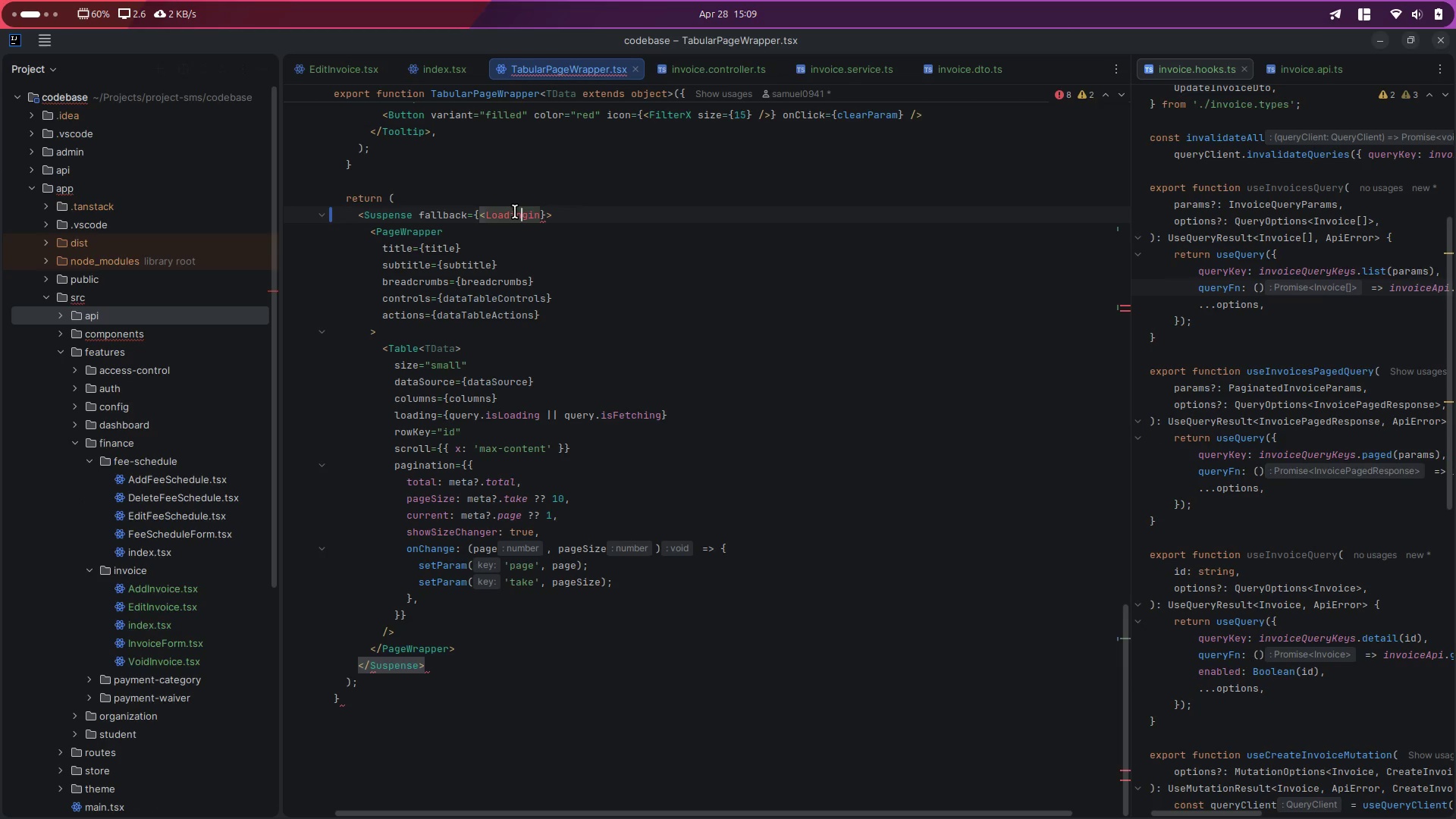 
double_click([515, 212])
 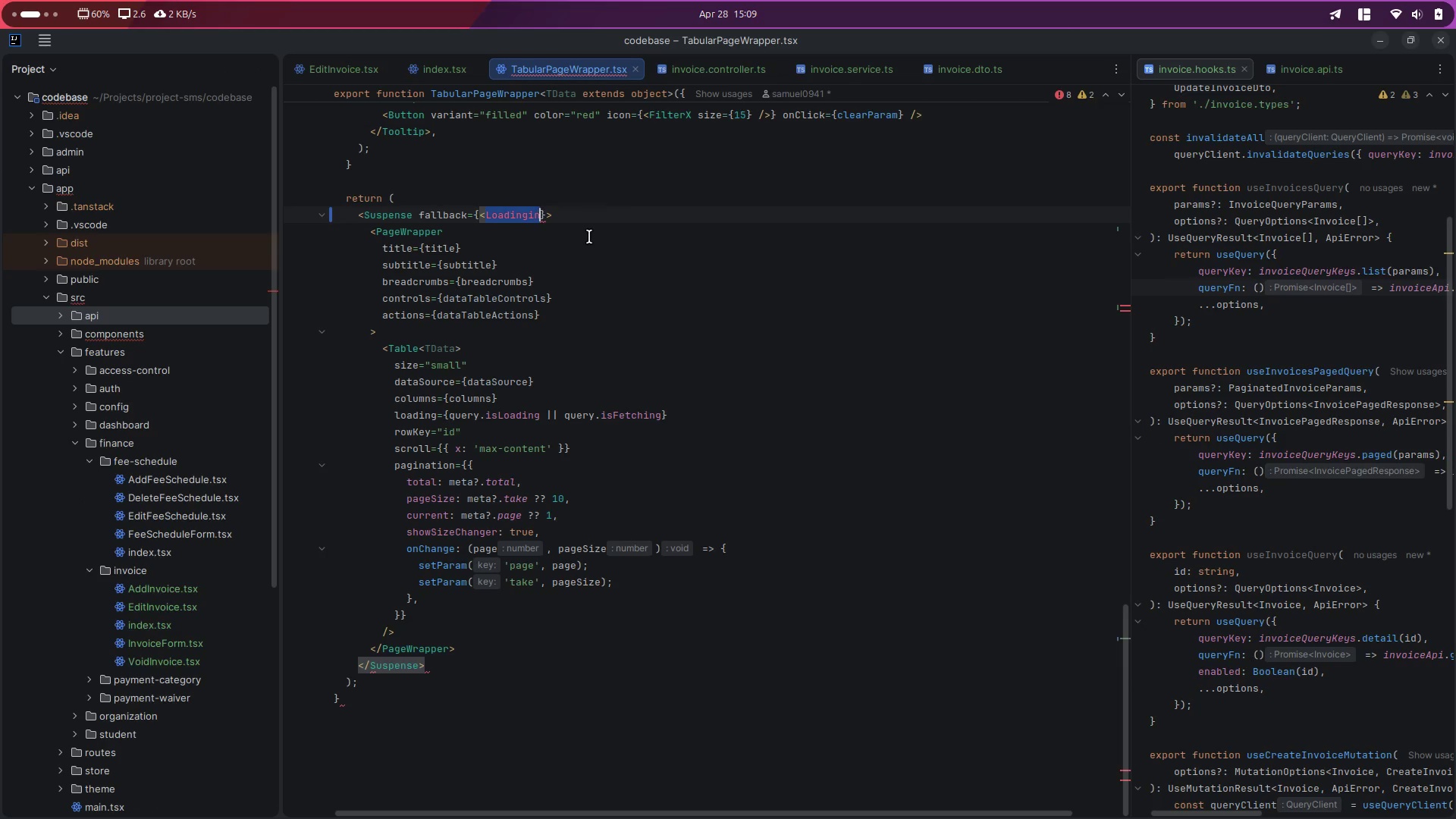 
type(Spin)
 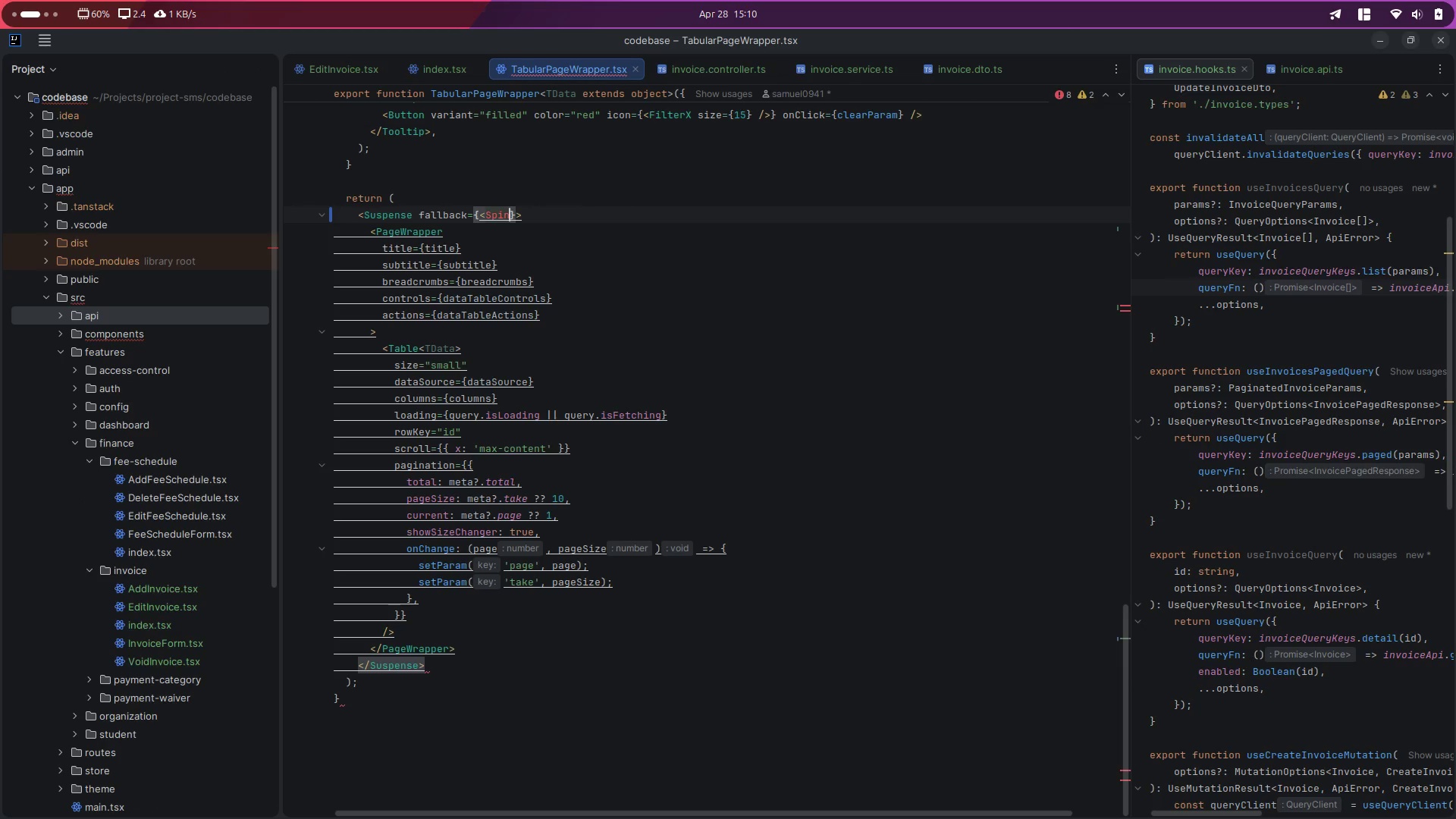 
key(Backspace)
 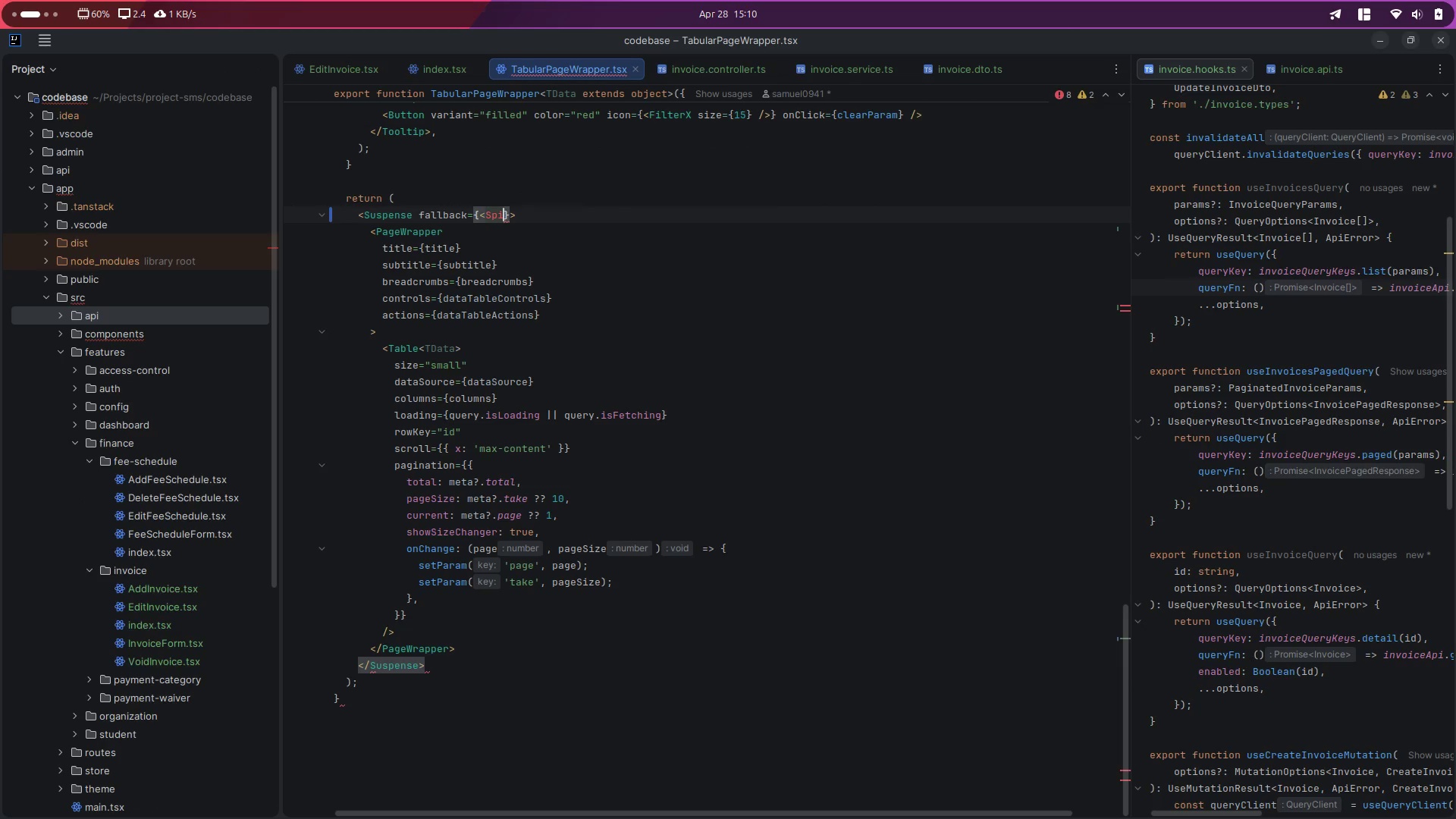 
key(N)
 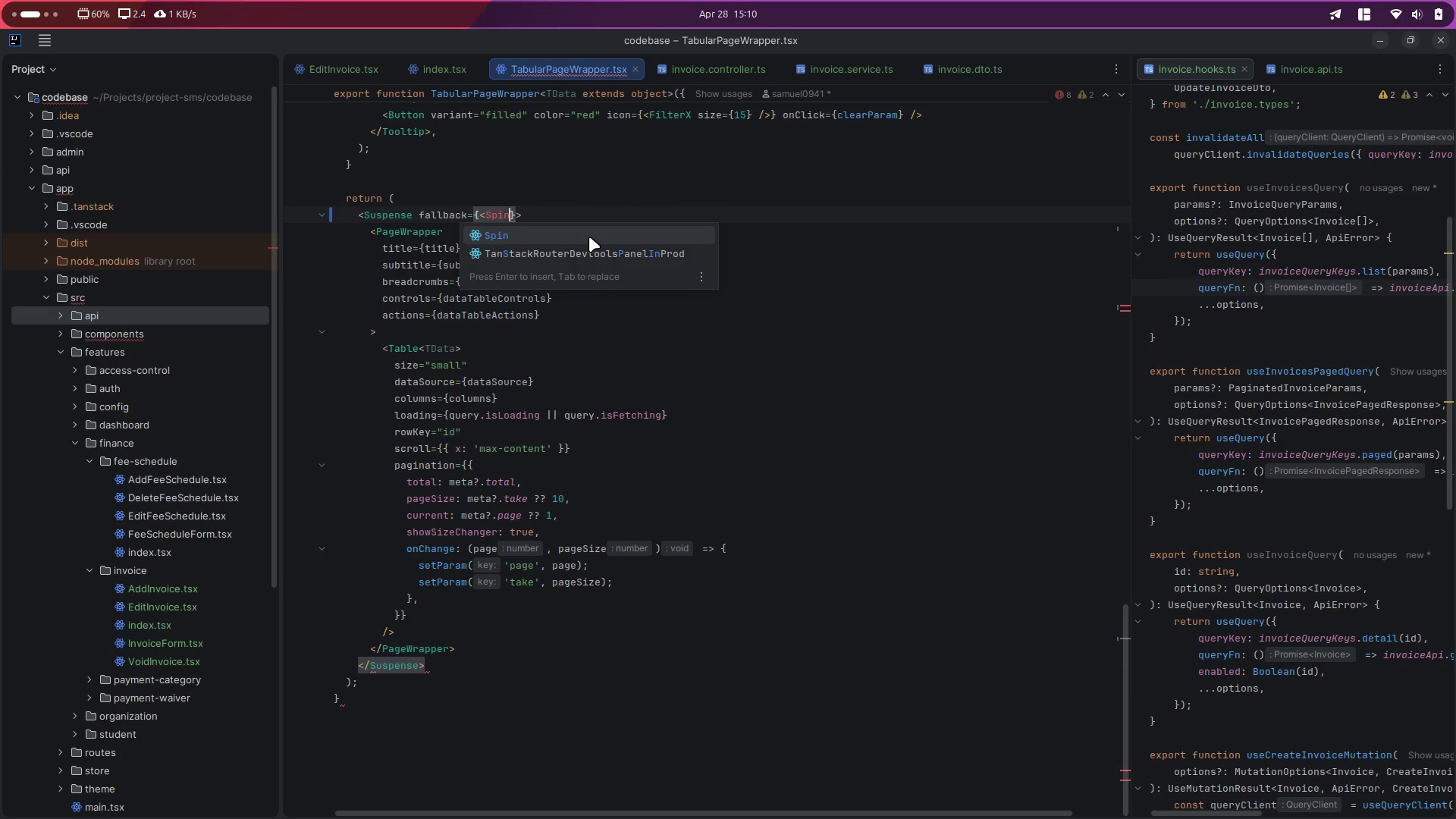 
key(Enter)
 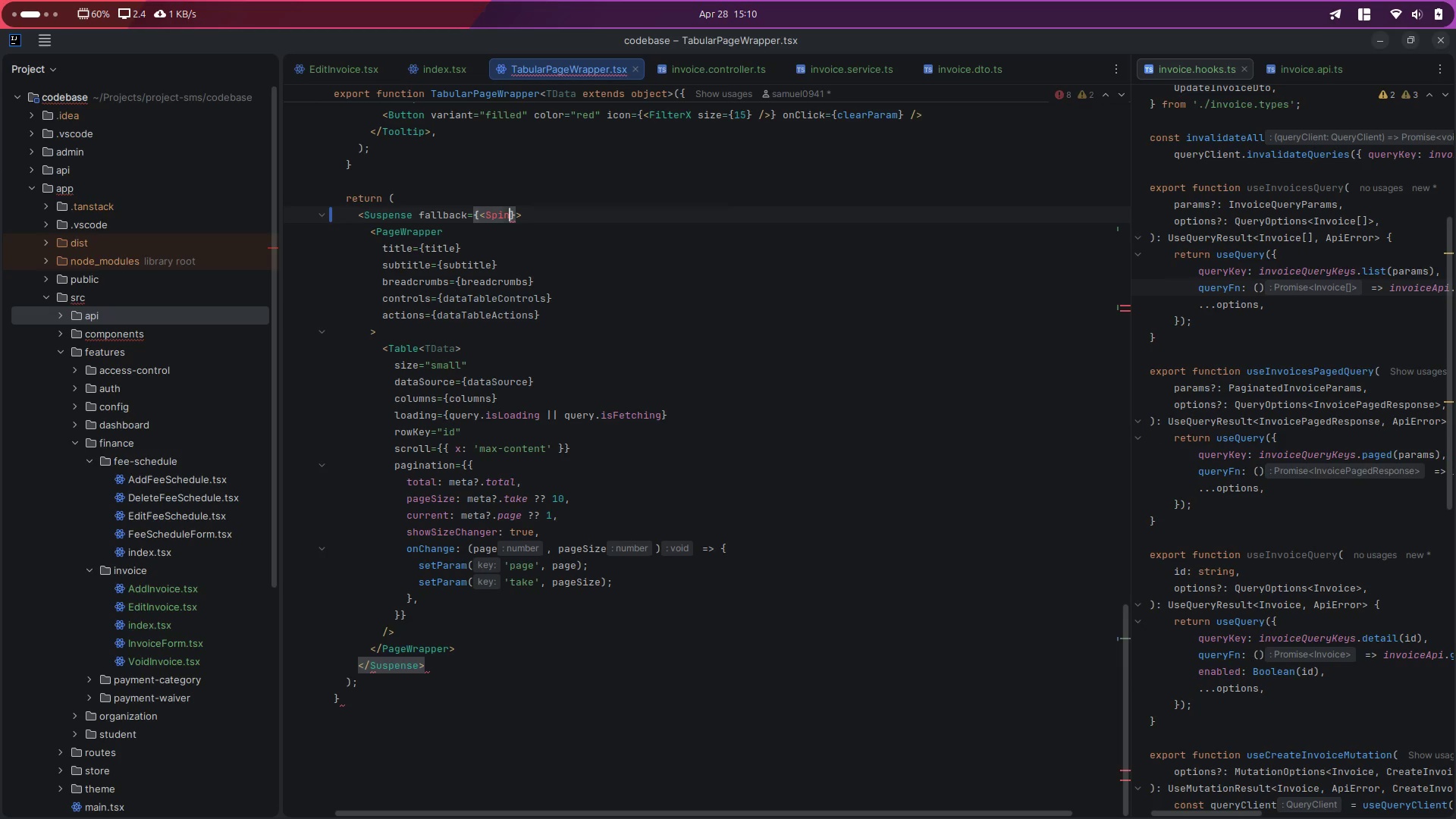 
key(Space)
 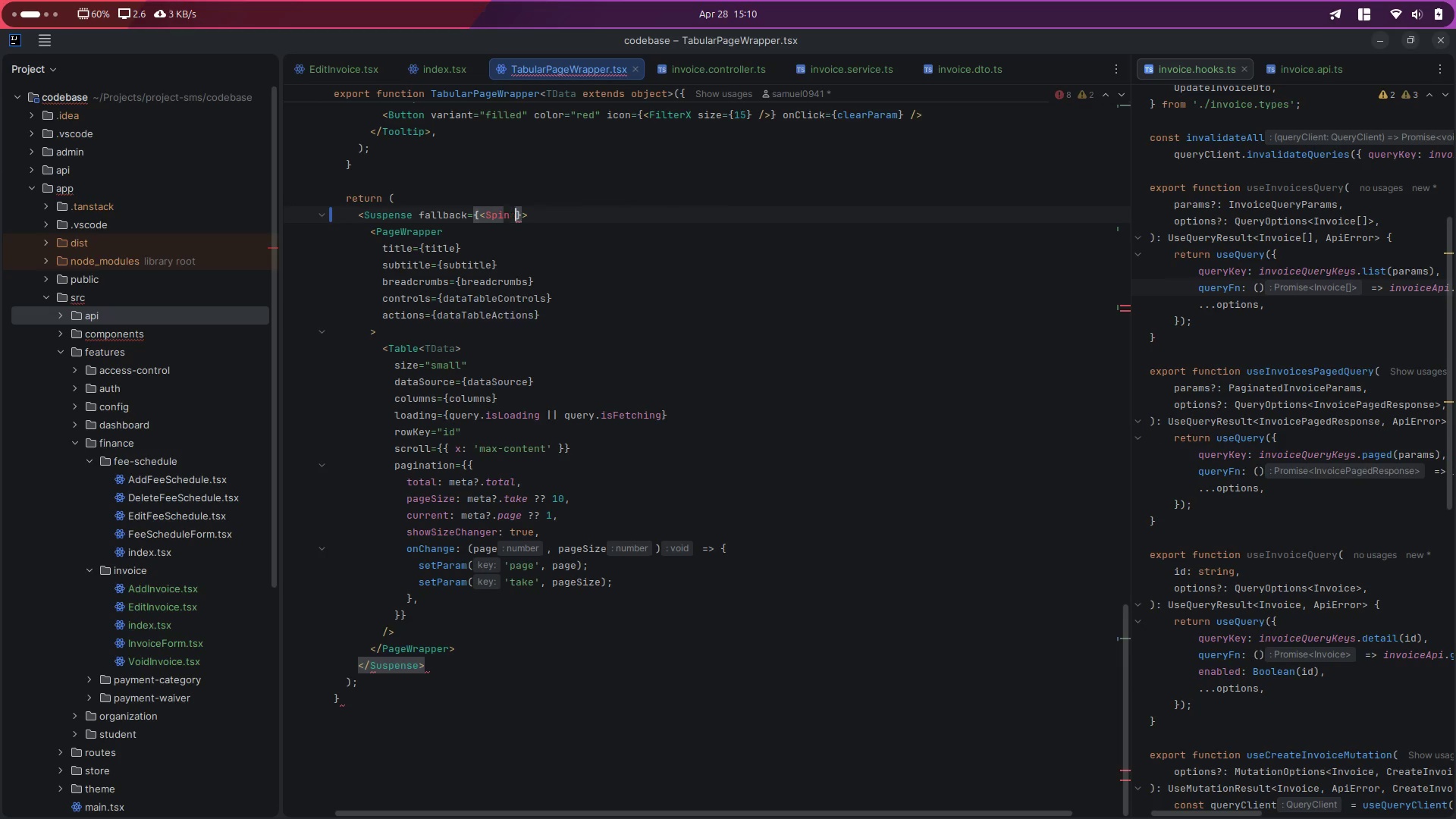 
key(Slash)
 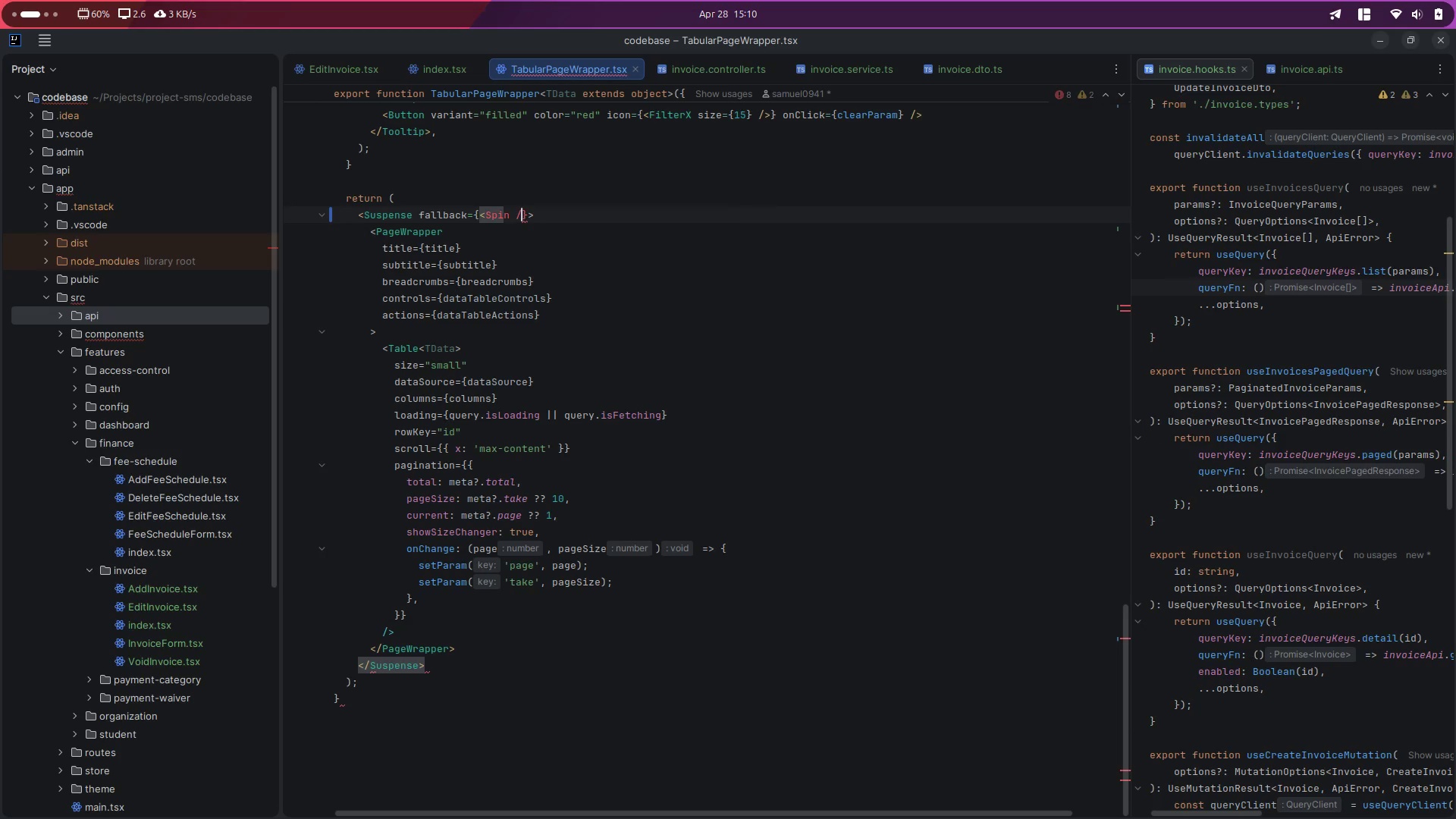 
key(Shift+ShiftLeft)
 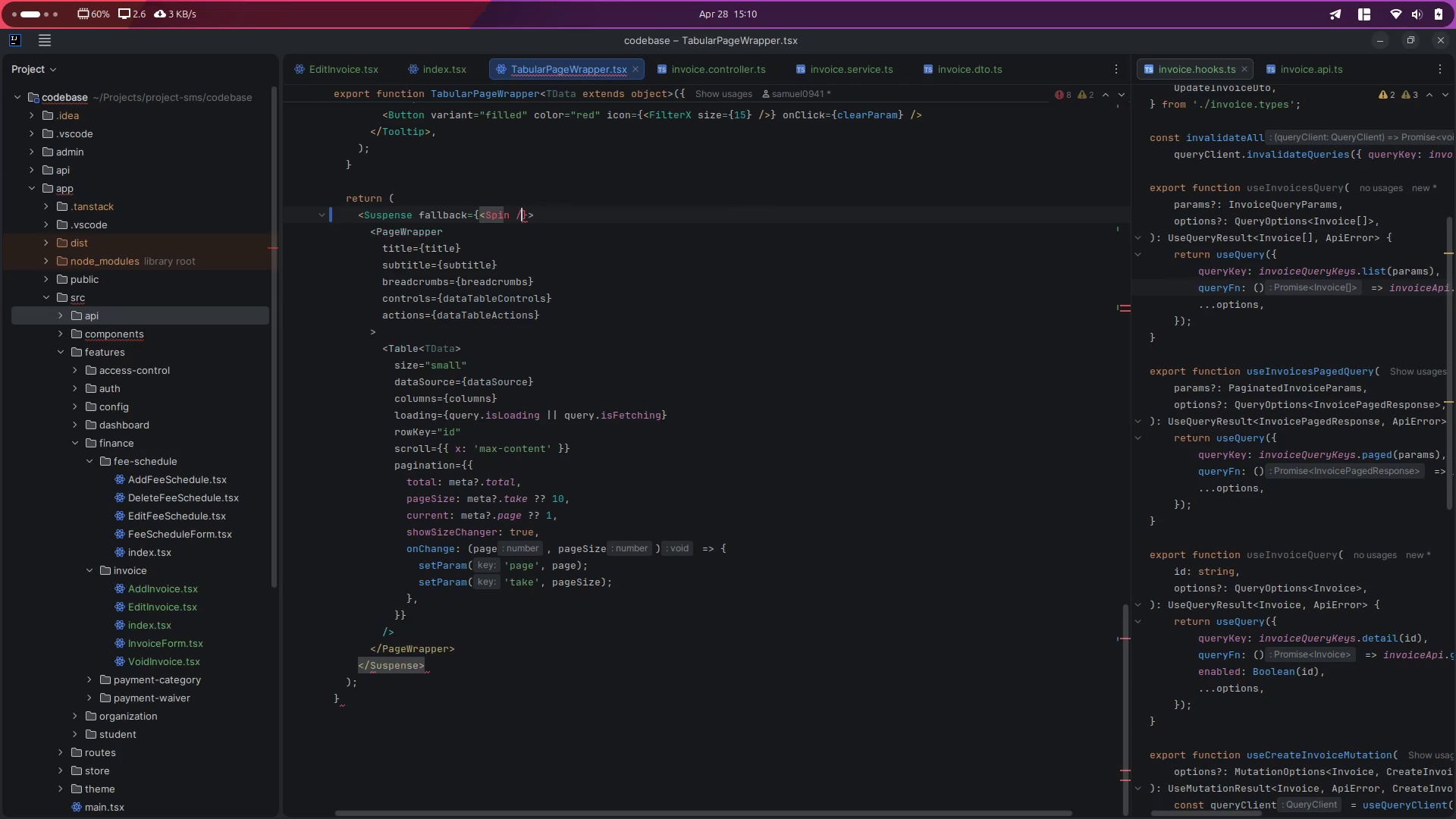 
key(Shift+Period)
 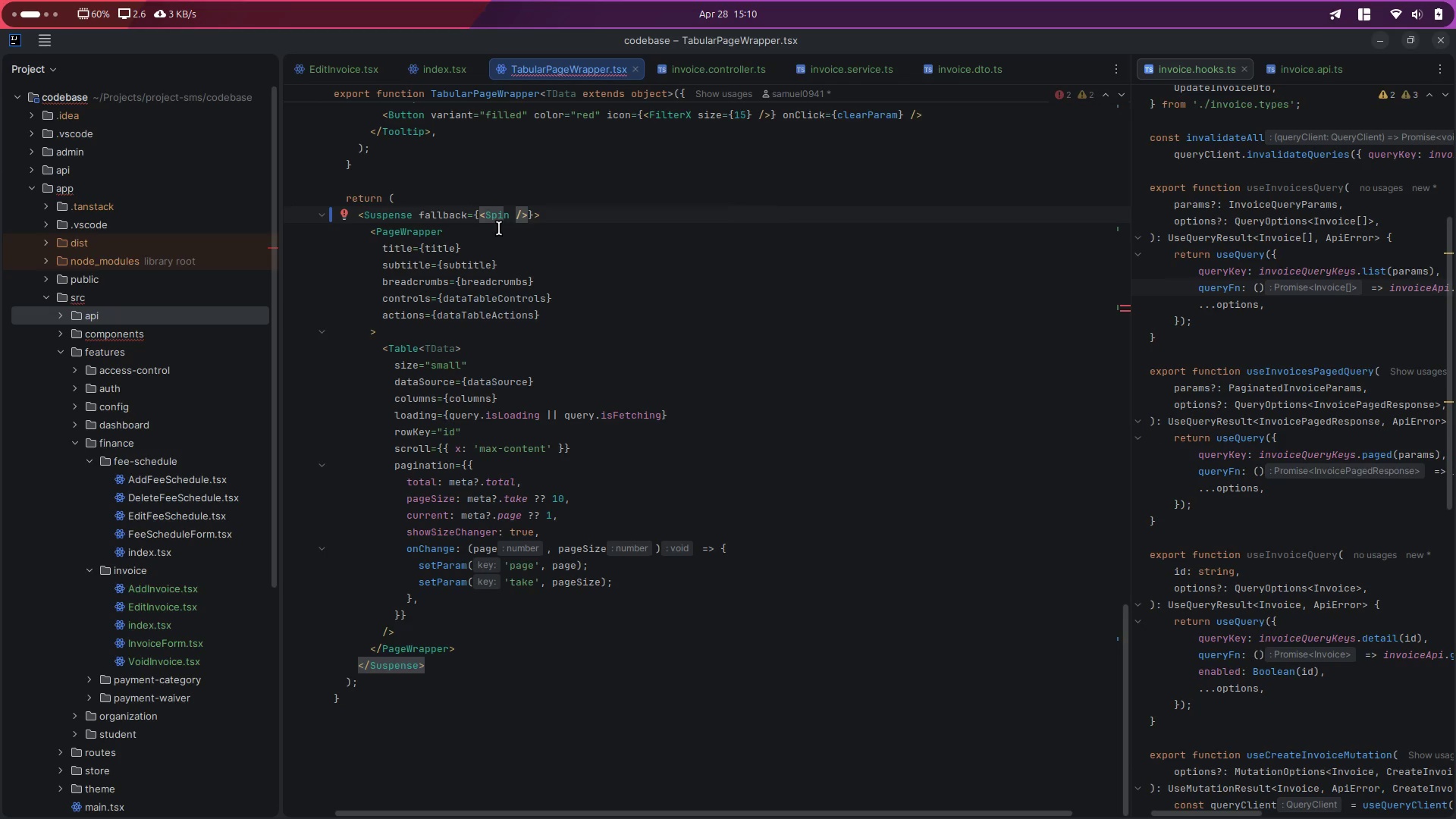 
double_click([500, 216])
 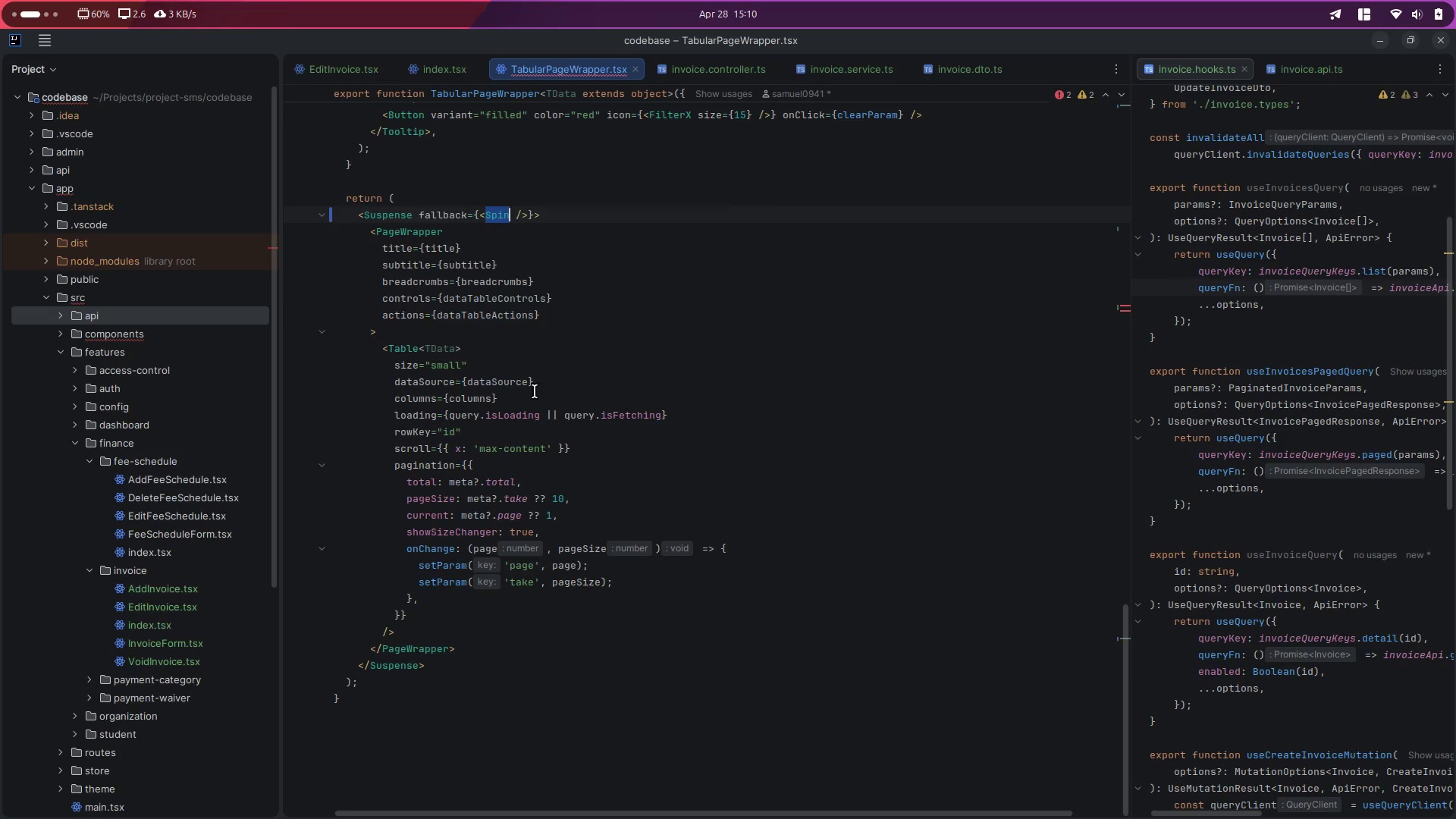 
scroll: coordinate [535, 518], scroll_direction: up, amount: 41.0
 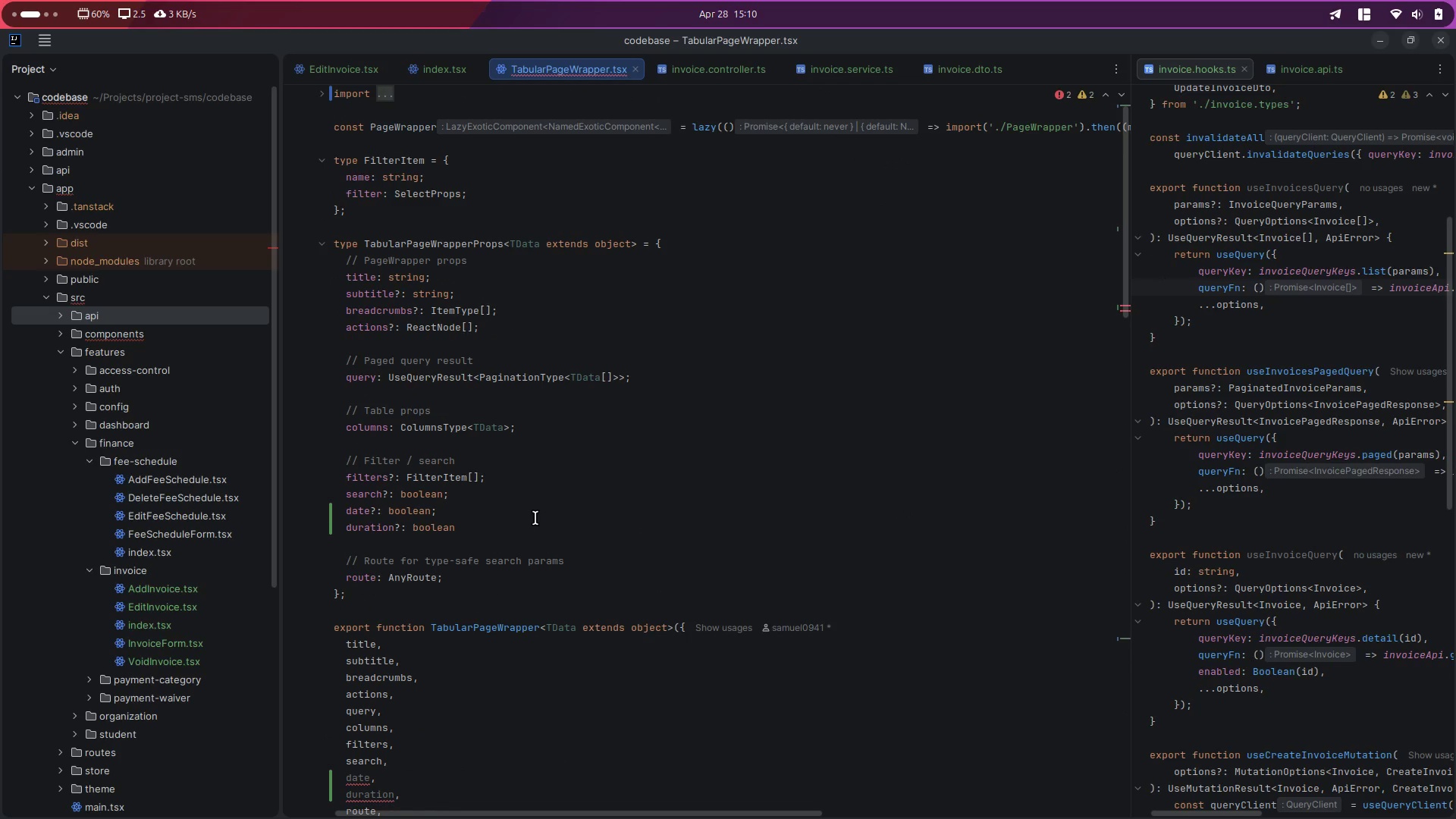 
scroll: coordinate [535, 518], scroll_direction: down, amount: 11.0
 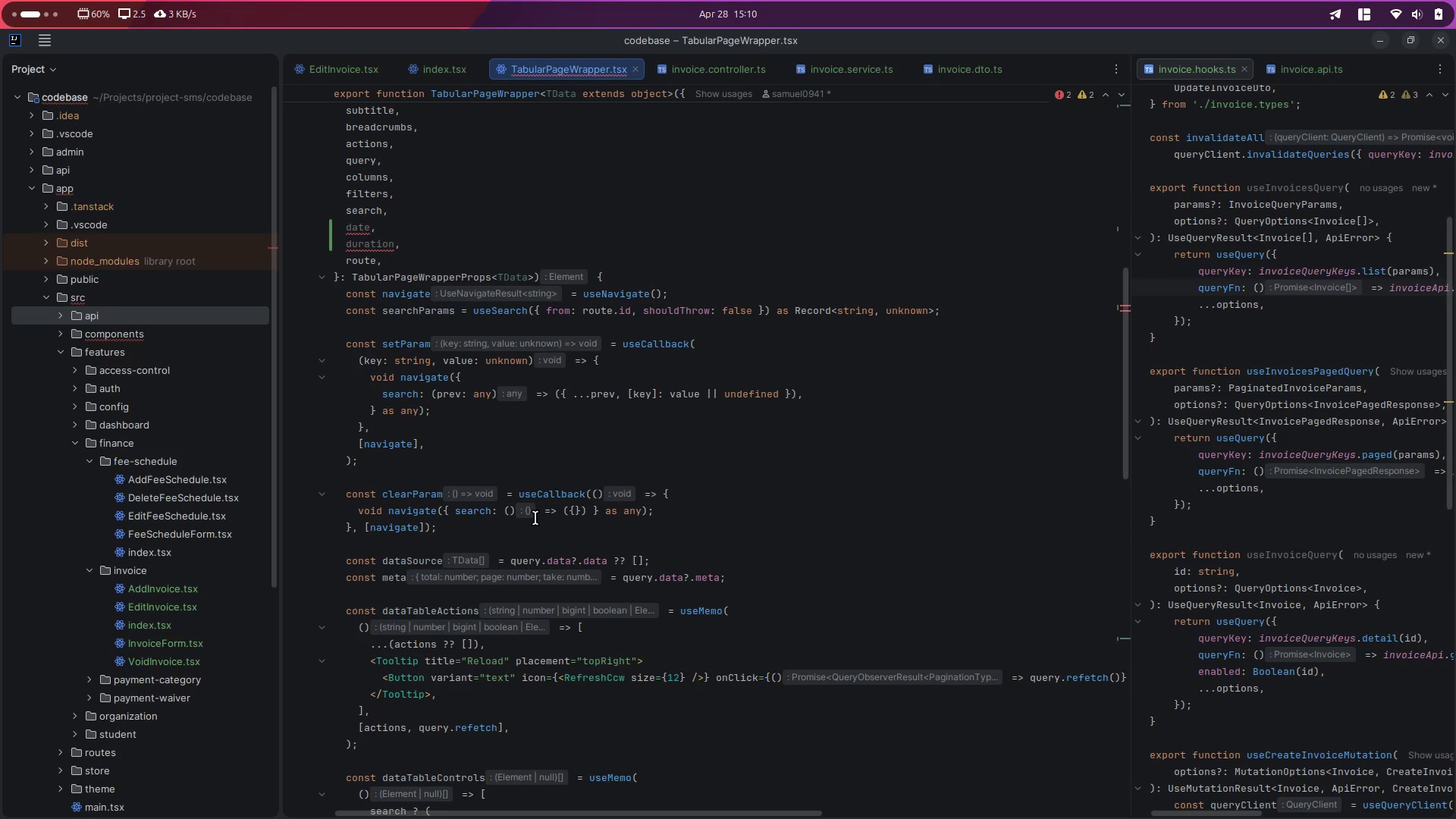 
scroll: coordinate [535, 518], scroll_direction: up, amount: 12.0
 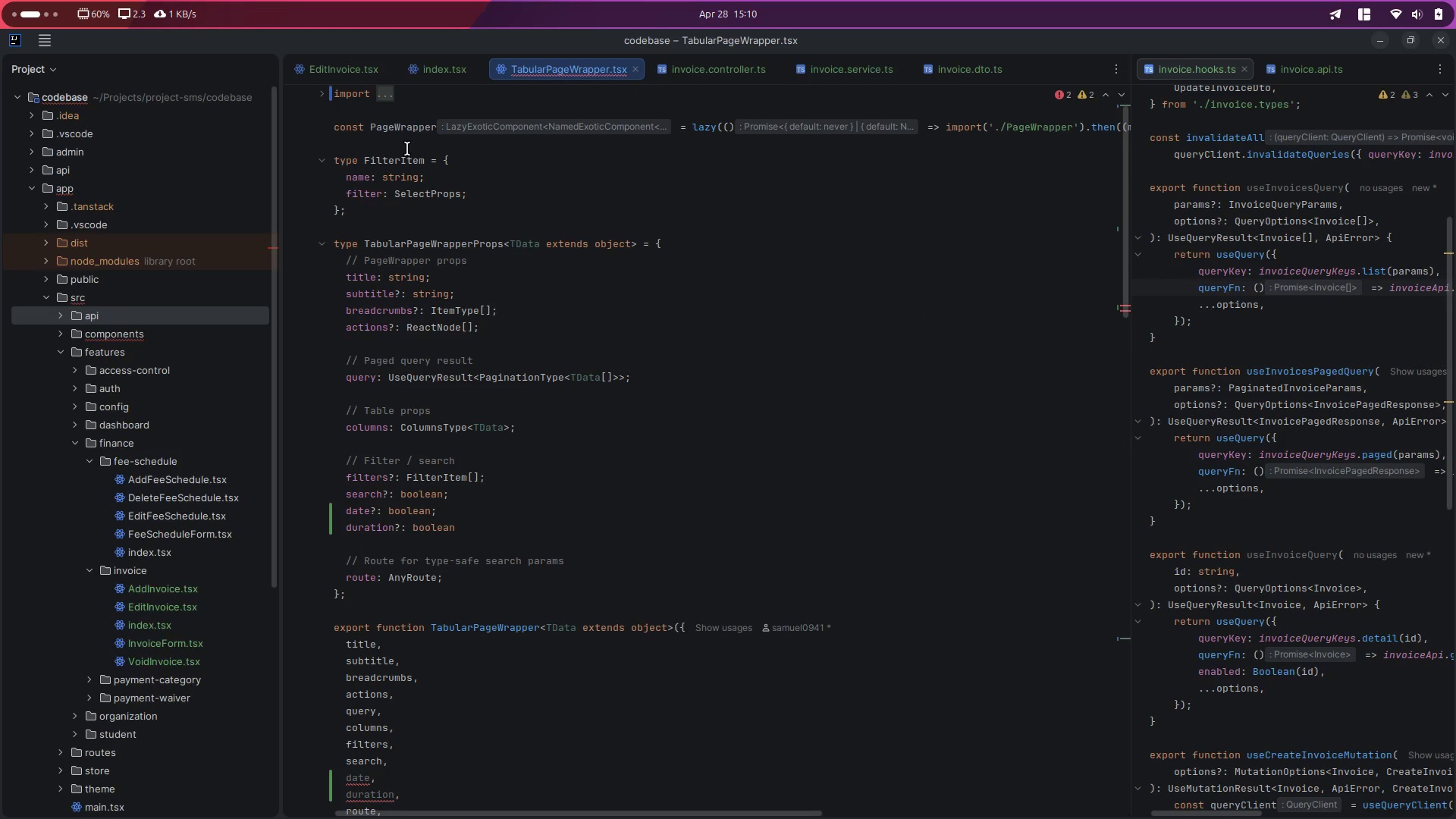 
double_click([401, 127])
 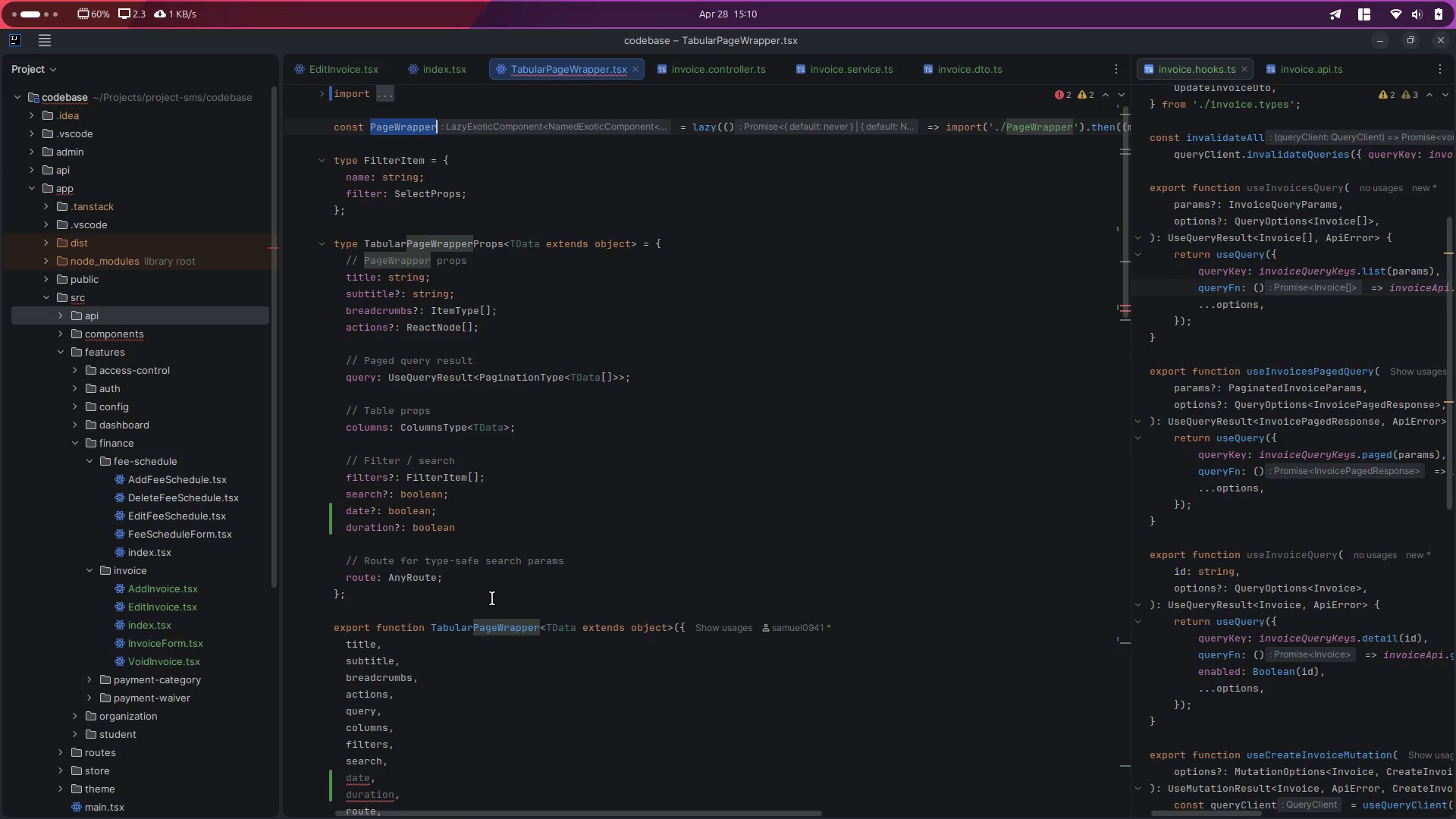 
scroll: coordinate [491, 598], scroll_direction: down, amount: 24.0
 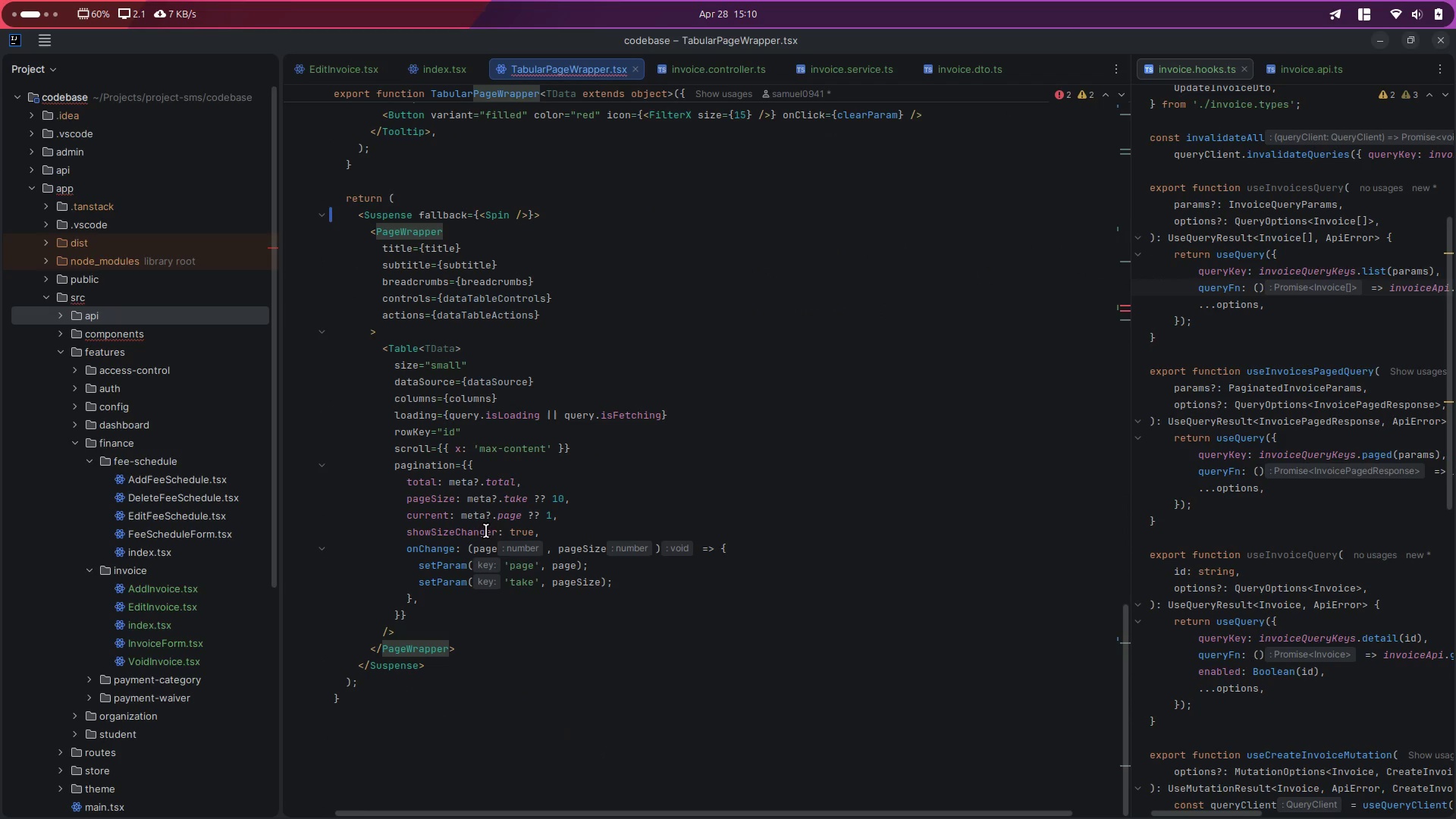 
left_click([507, 351])
 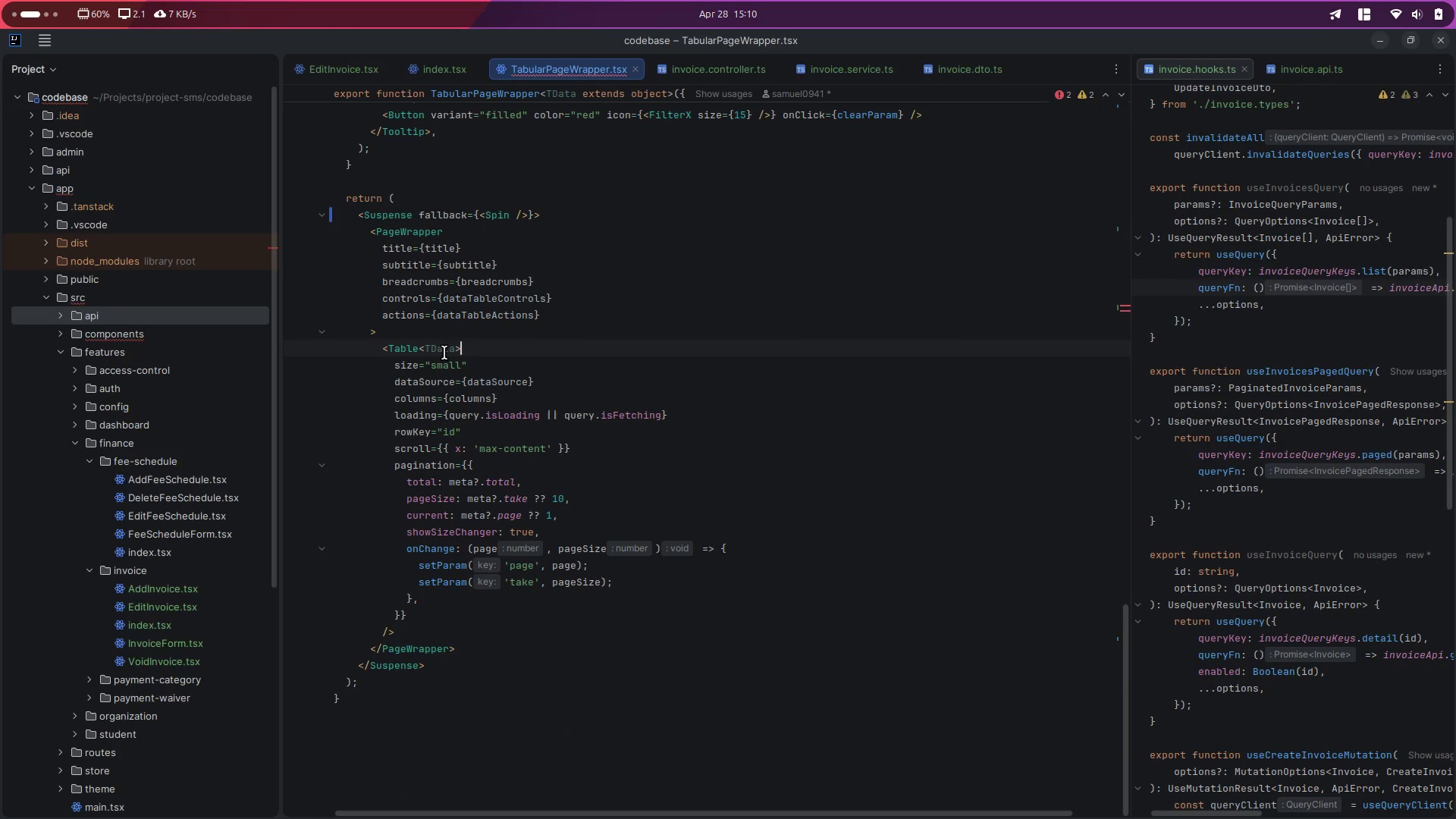 
double_click([444, 353])
 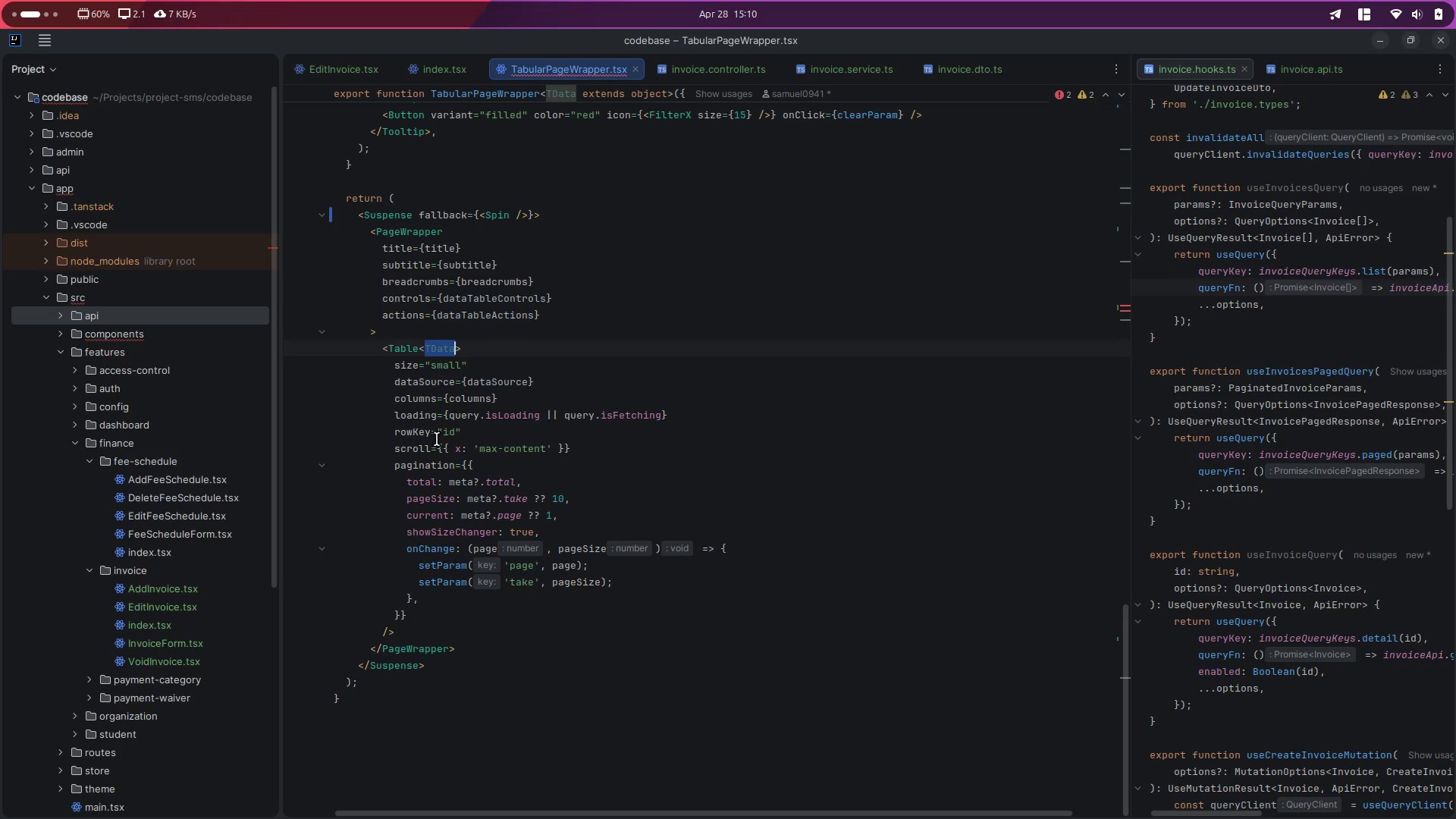 
scroll: coordinate [437, 653], scroll_direction: none, amount: 0.0
 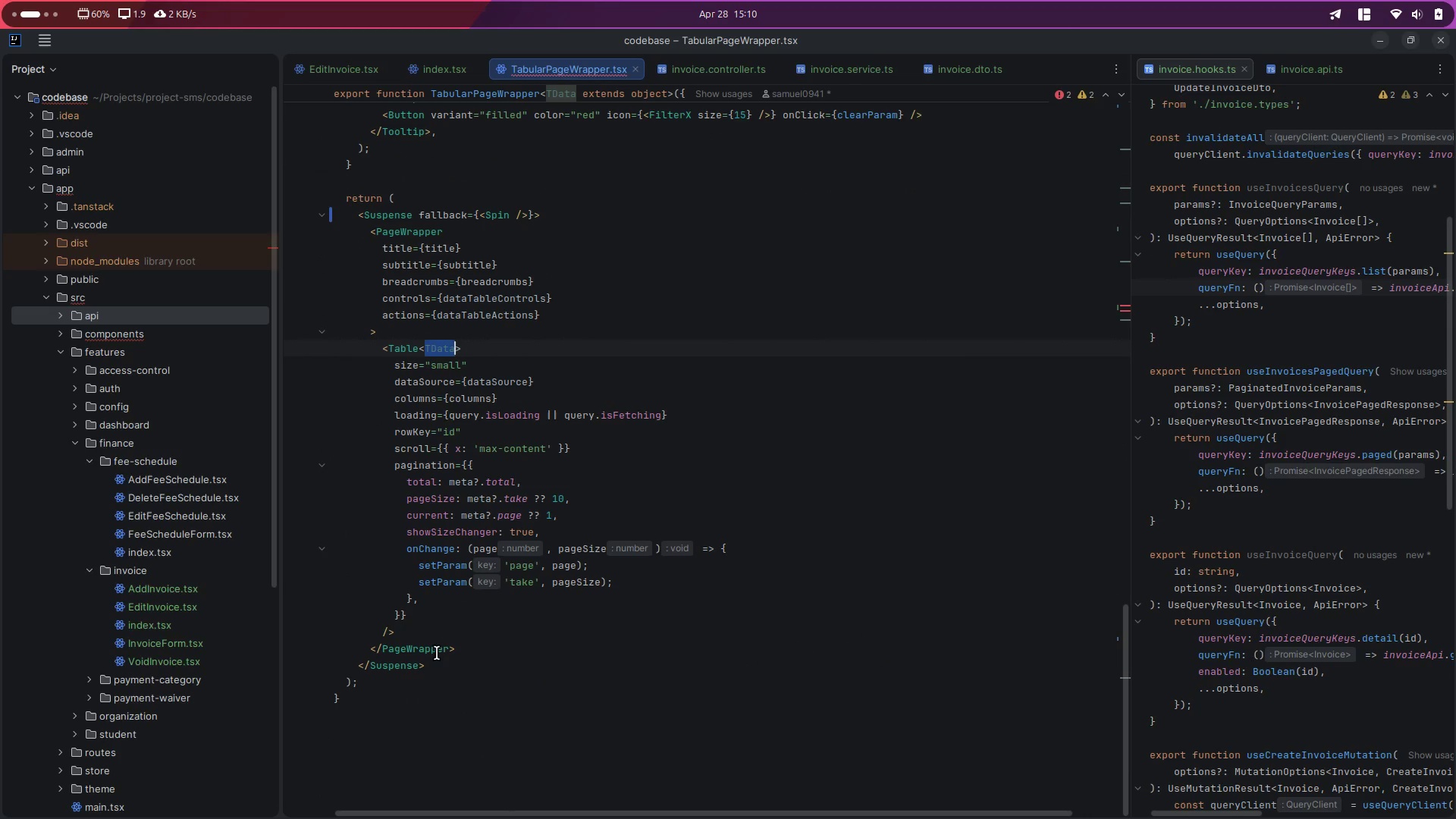 
left_click([451, 625])
 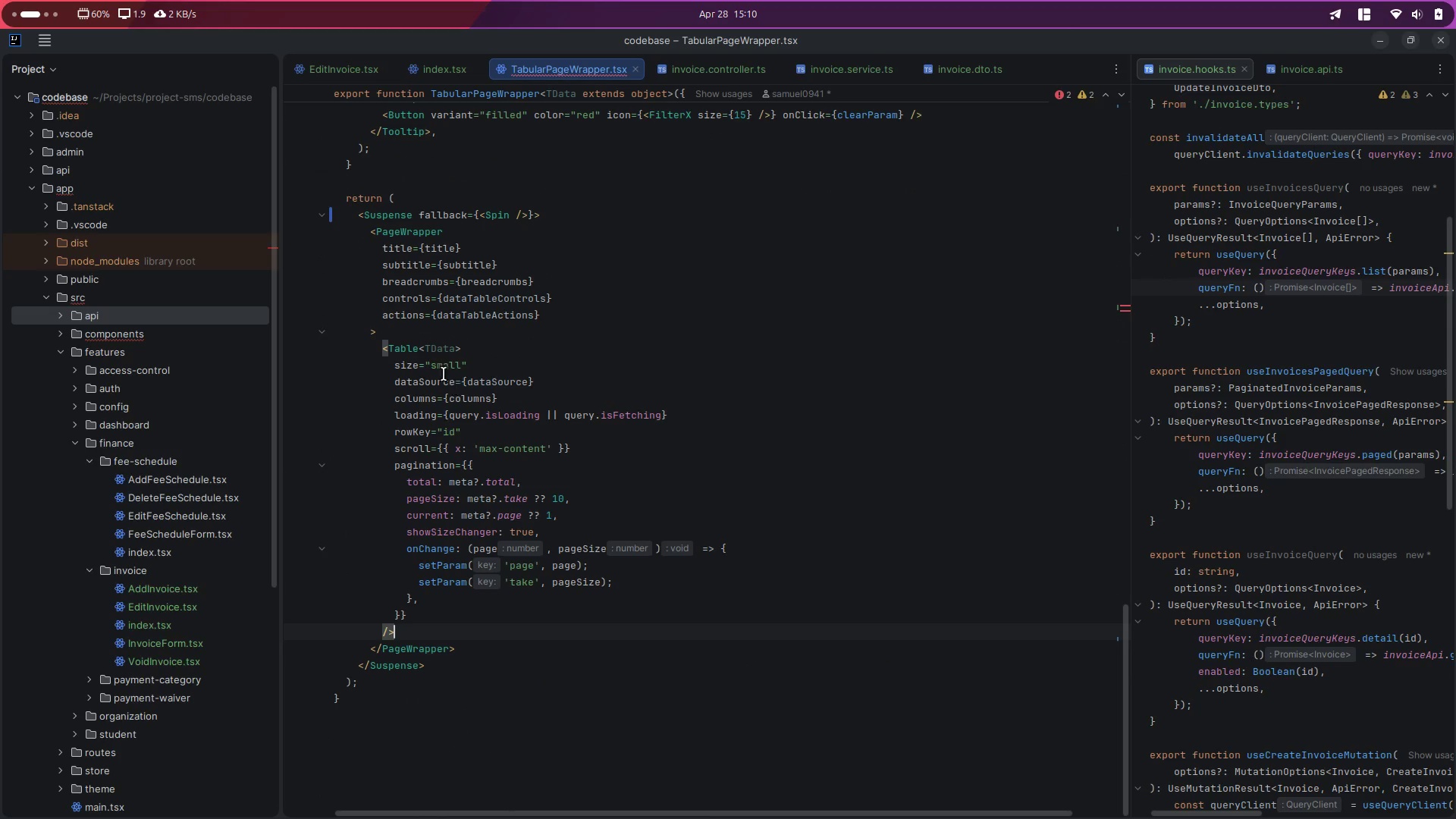 
mouse_move([438, 331])
 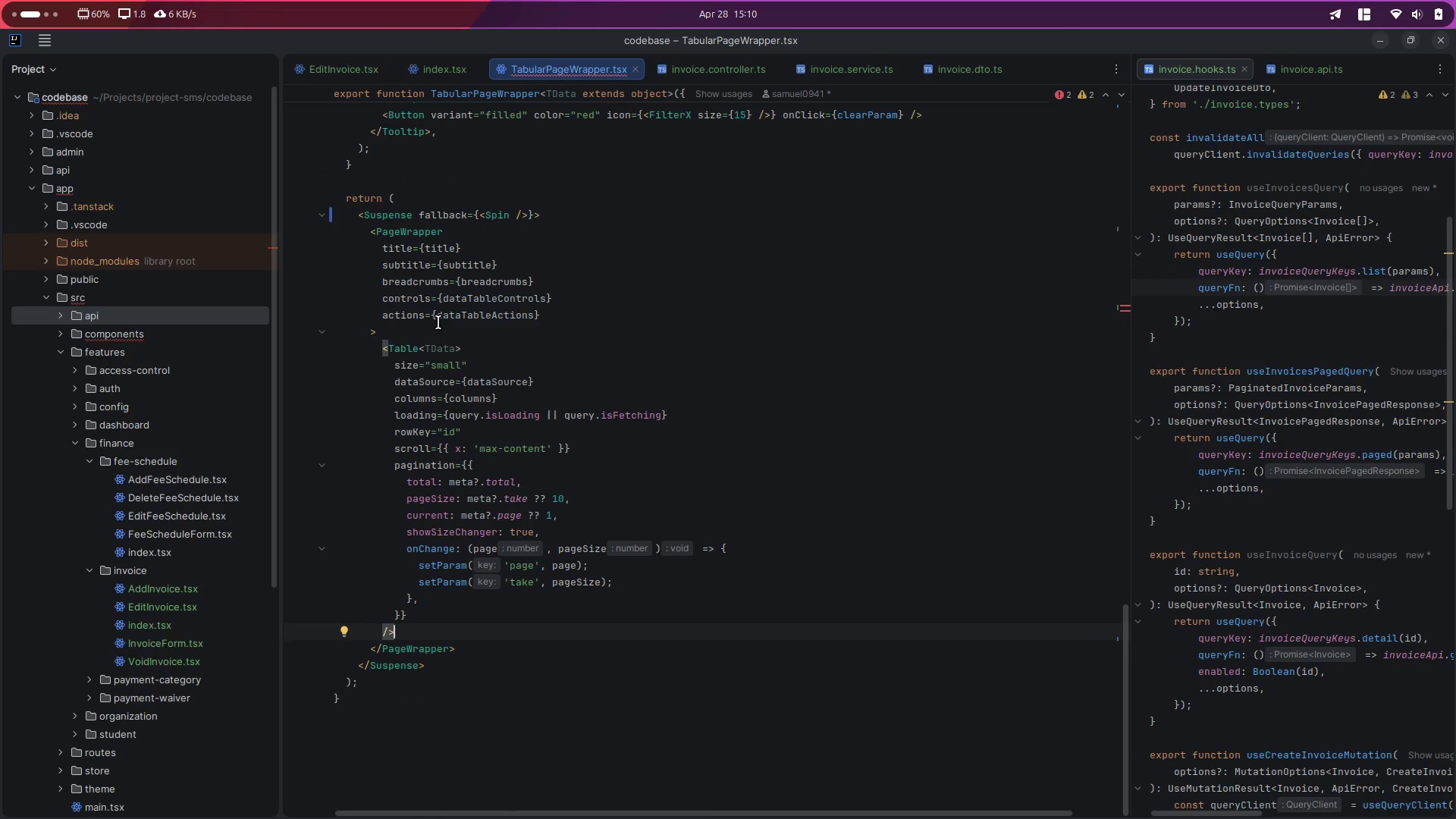 
left_click([438, 322])
 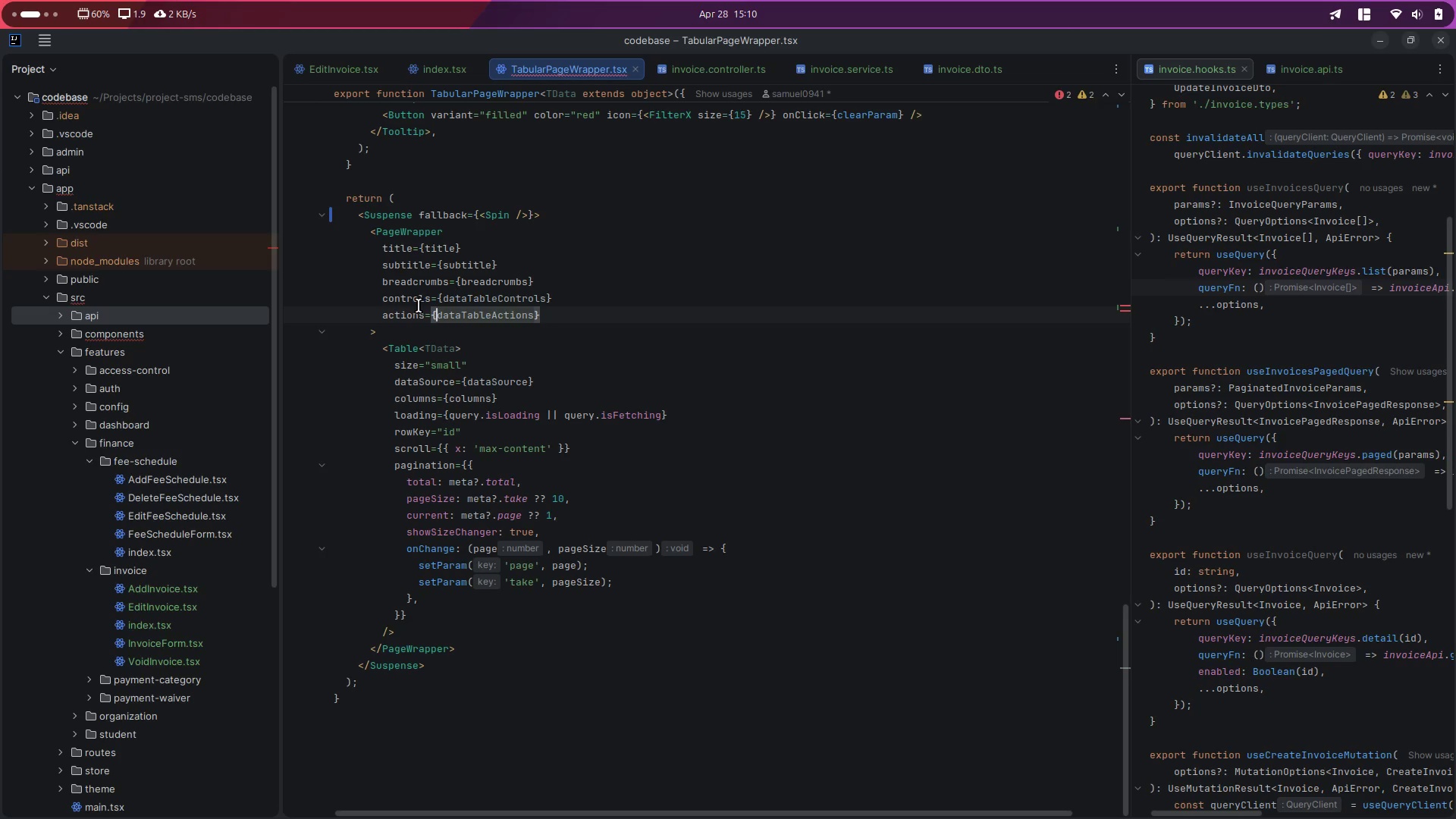 
double_click([419, 306])
 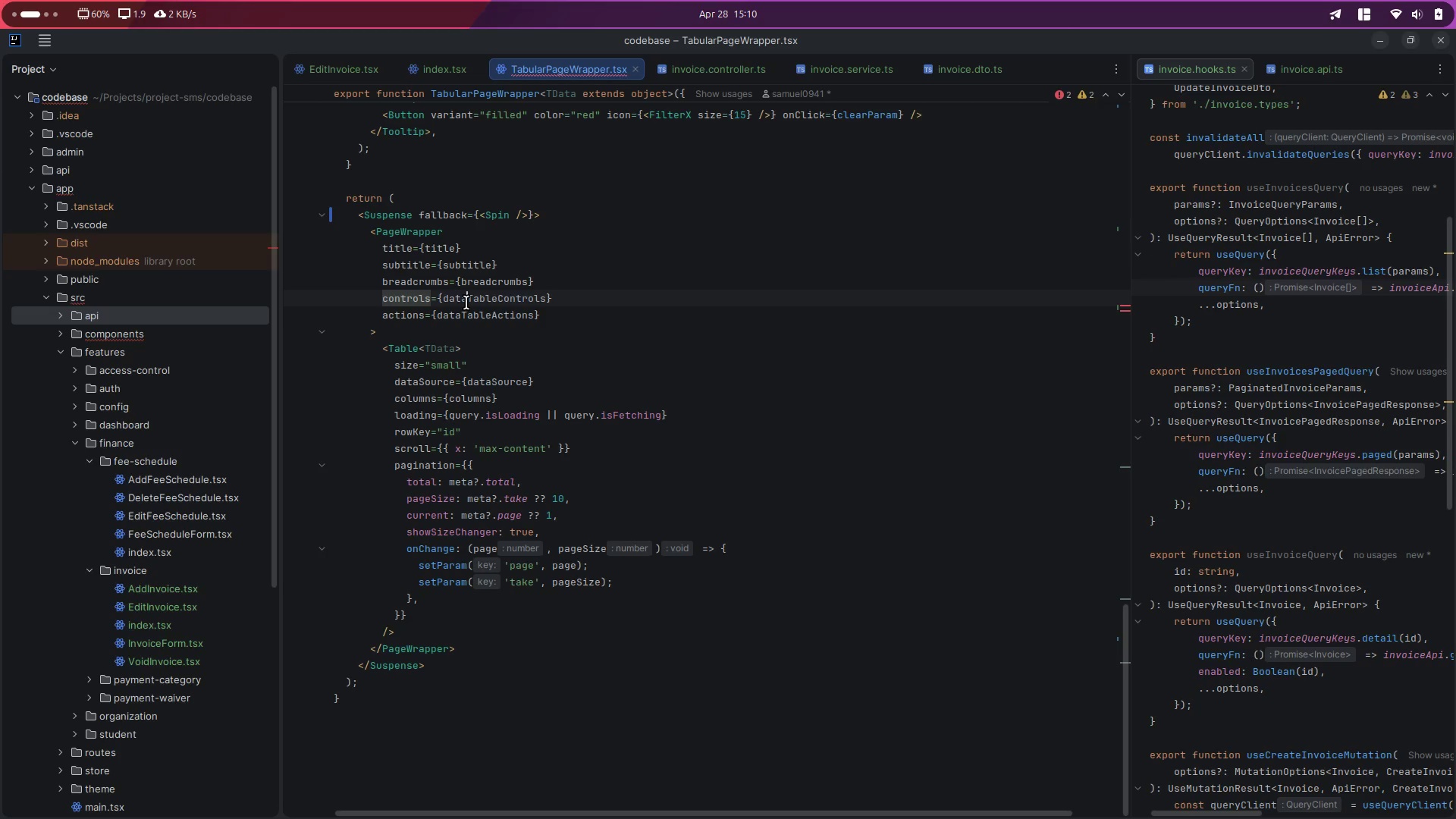 
double_click([466, 303])
 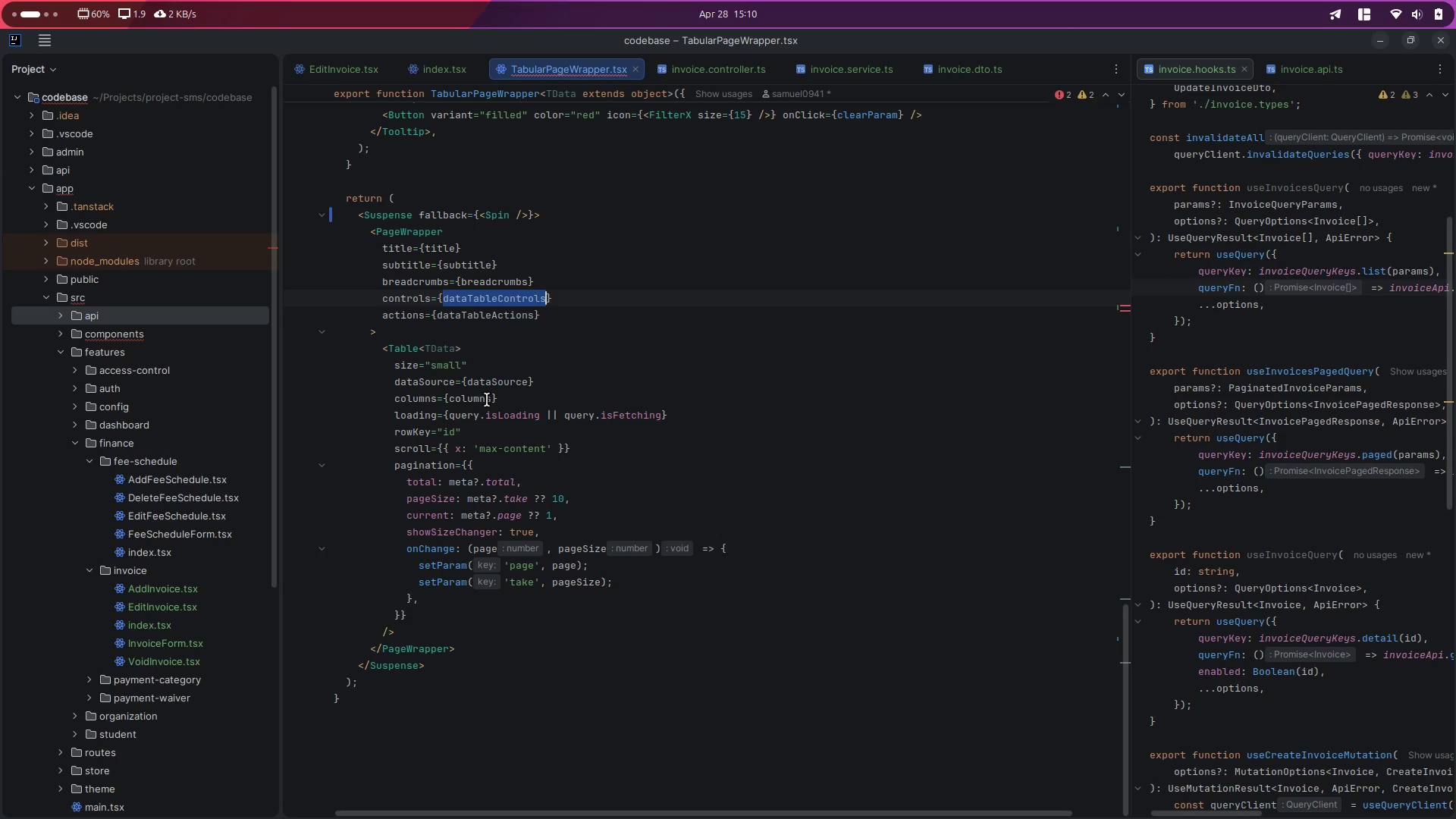 
scroll: coordinate [470, 527], scroll_direction: up, amount: 13.0
 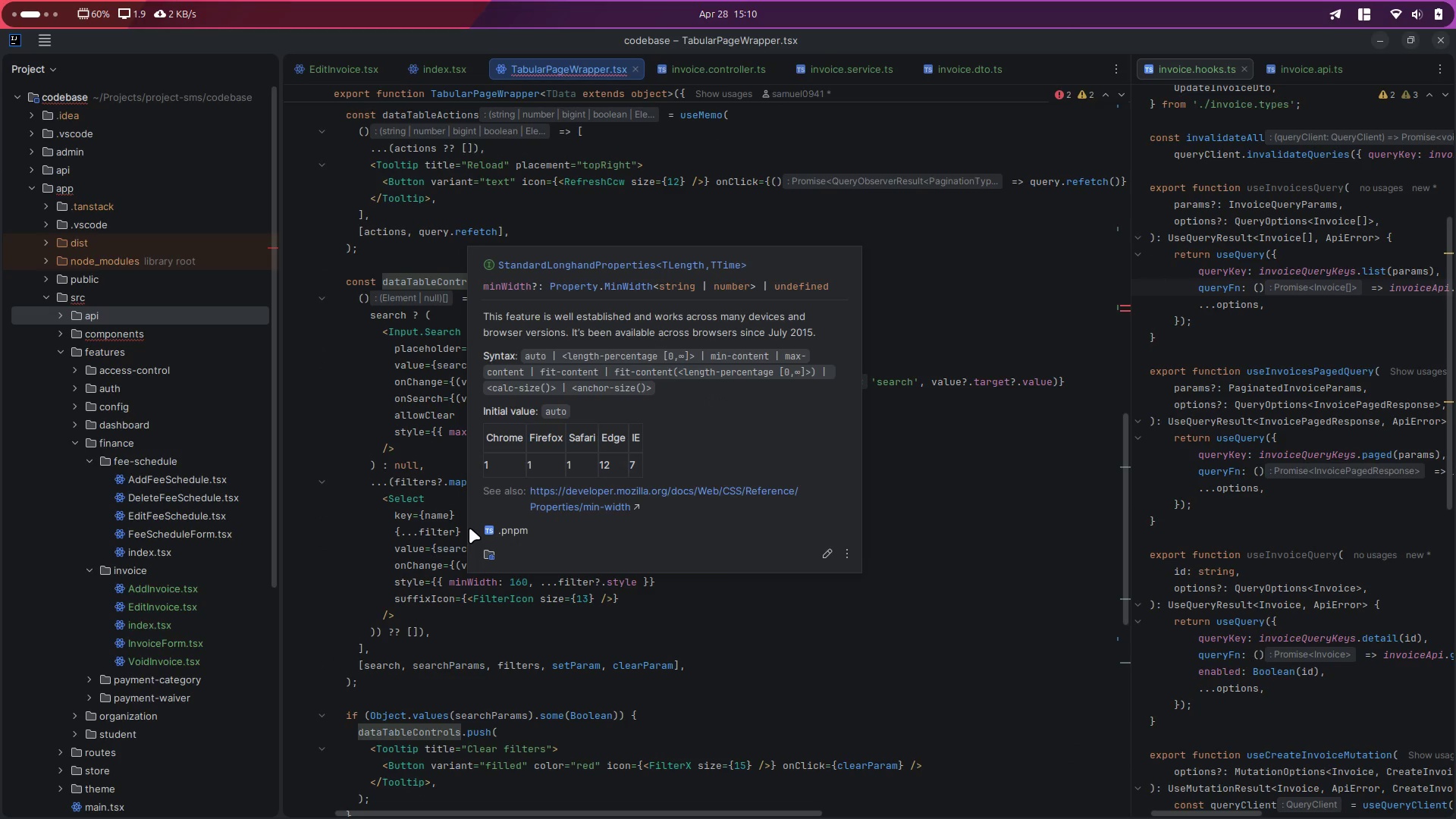 
scroll: coordinate [555, 709], scroll_direction: down, amount: 8.0
 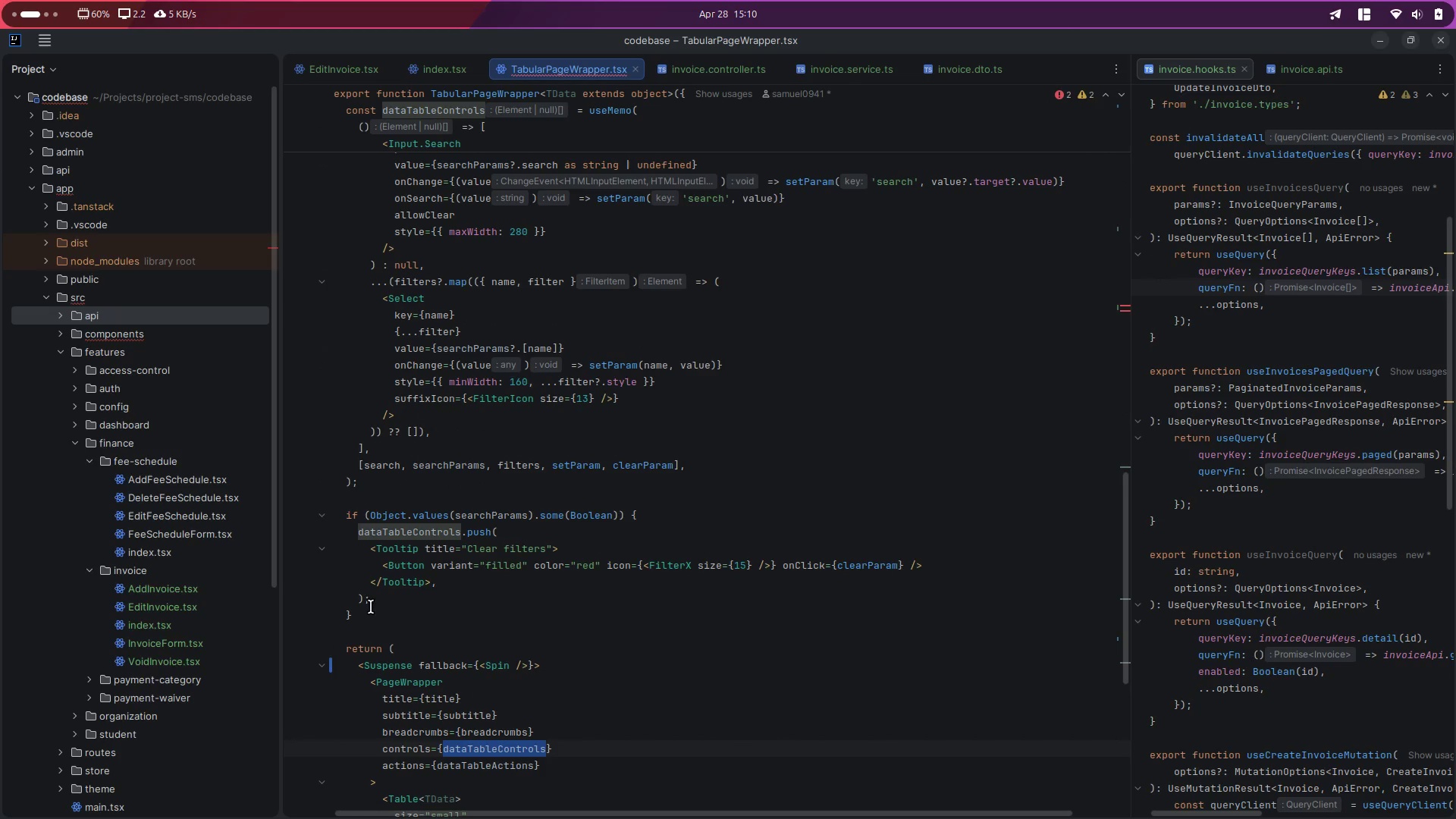 
left_click([413, 484])
 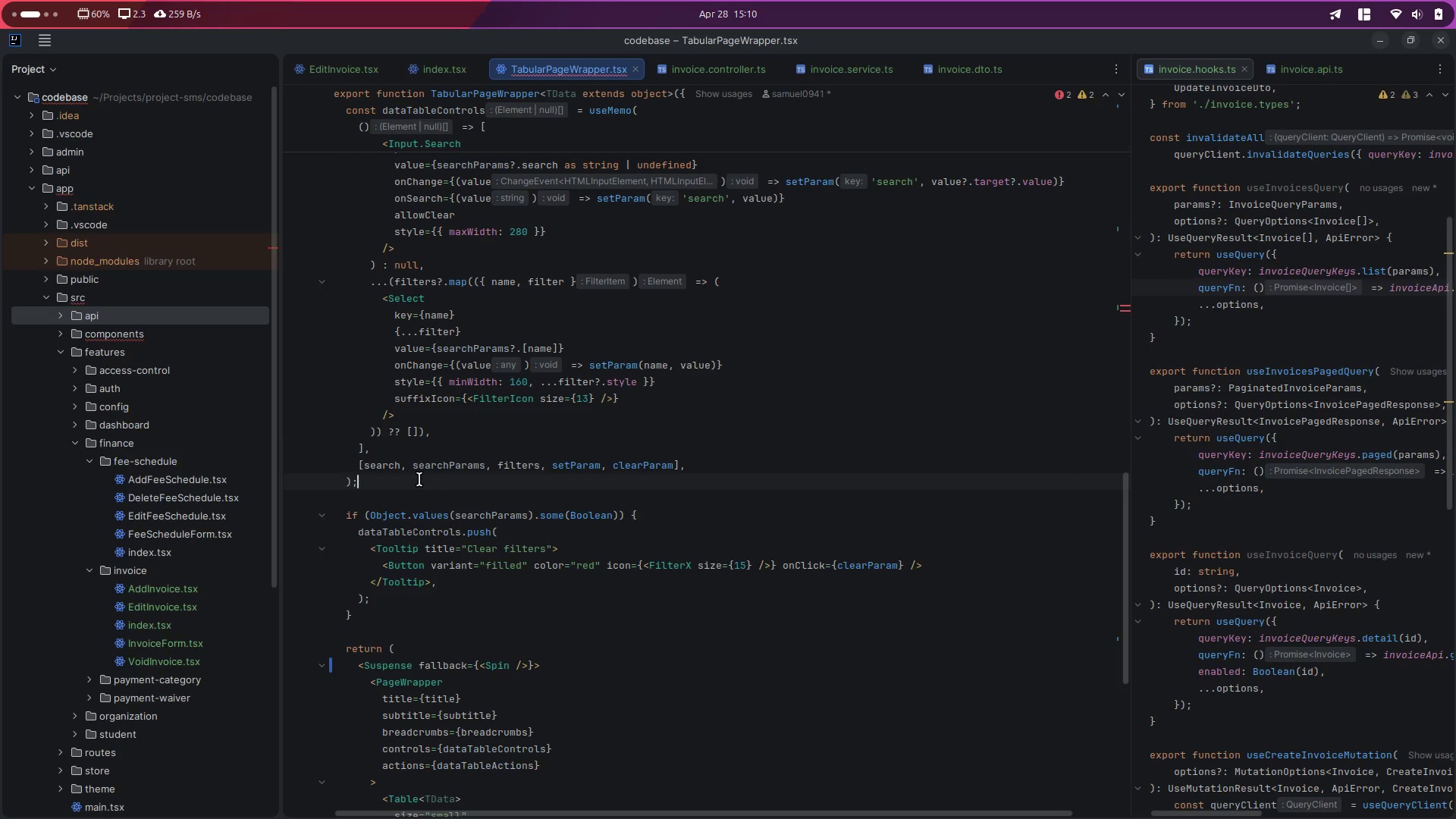 
key(Enter)
 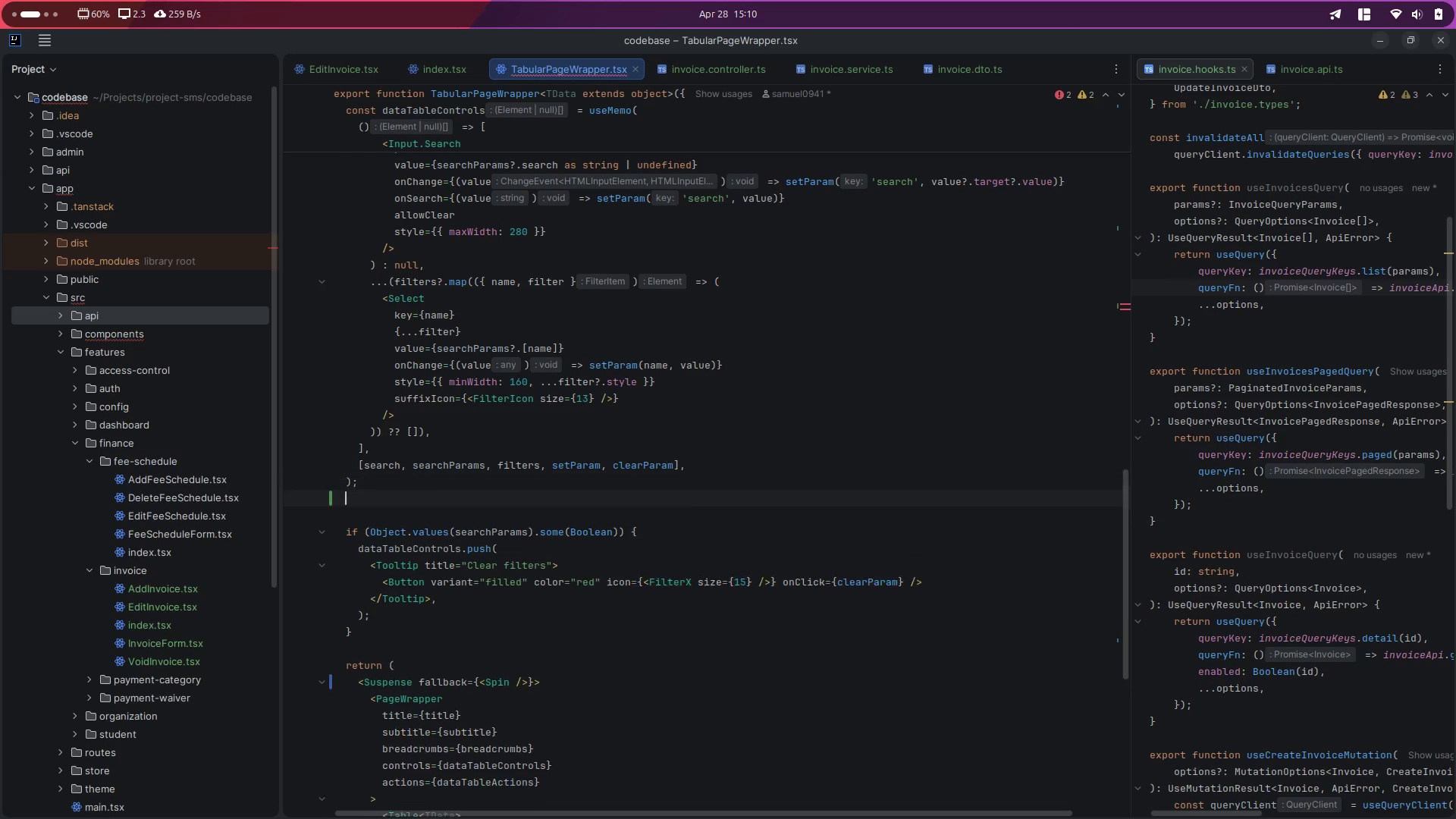 
key(Enter)
 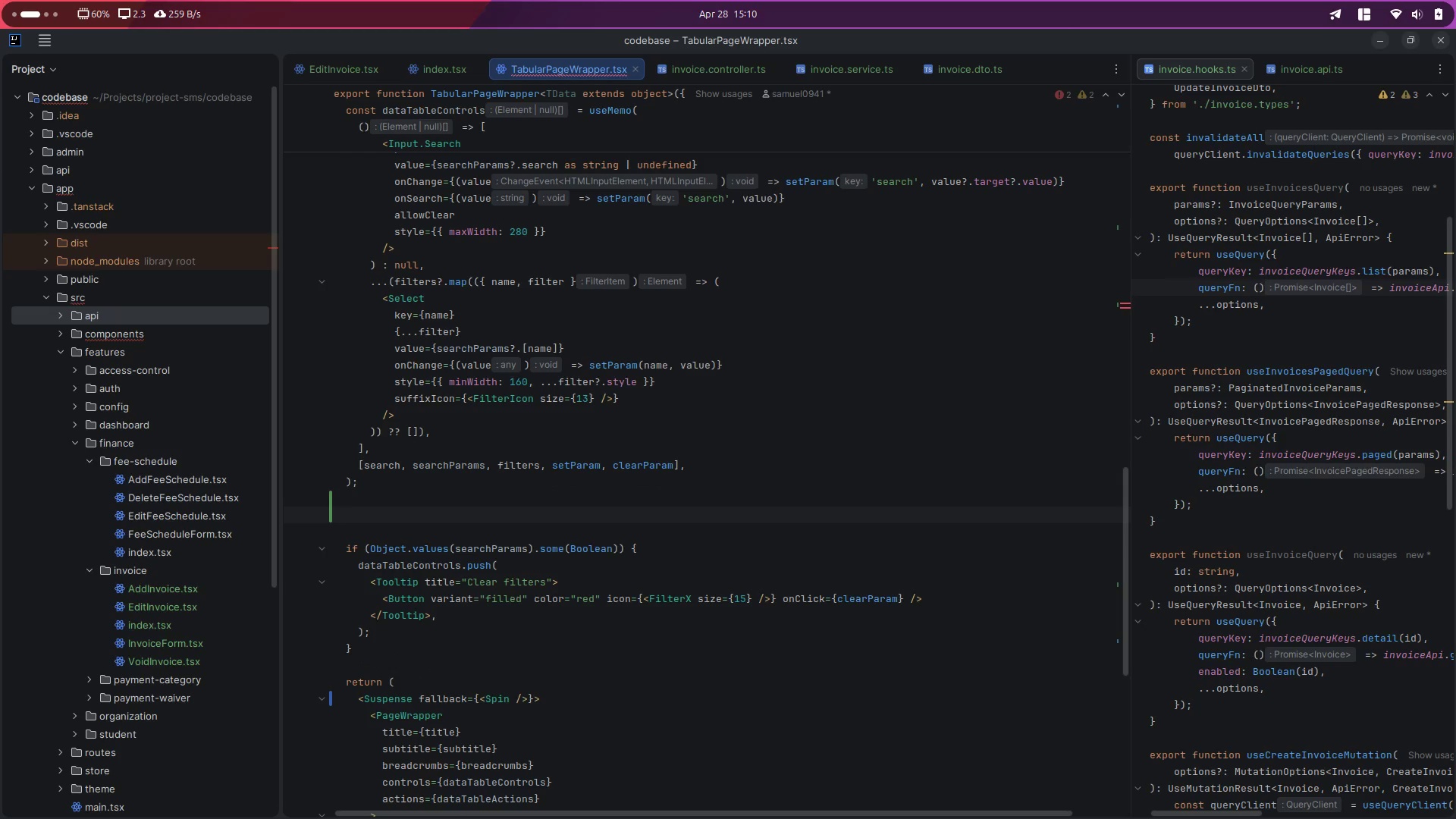 
type(if()
 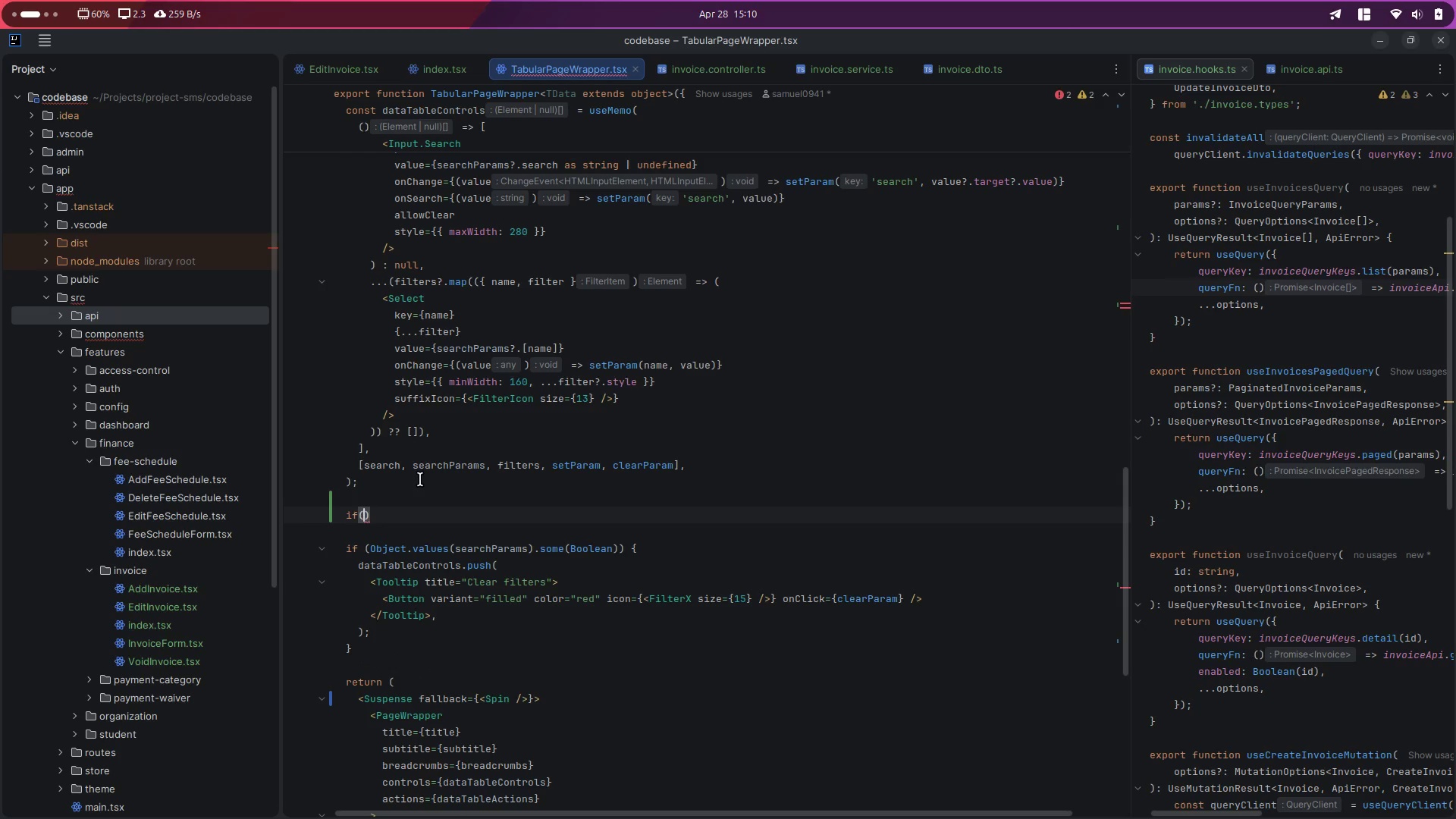 
scroll: coordinate [432, 479], scroll_direction: up, amount: 5.0
 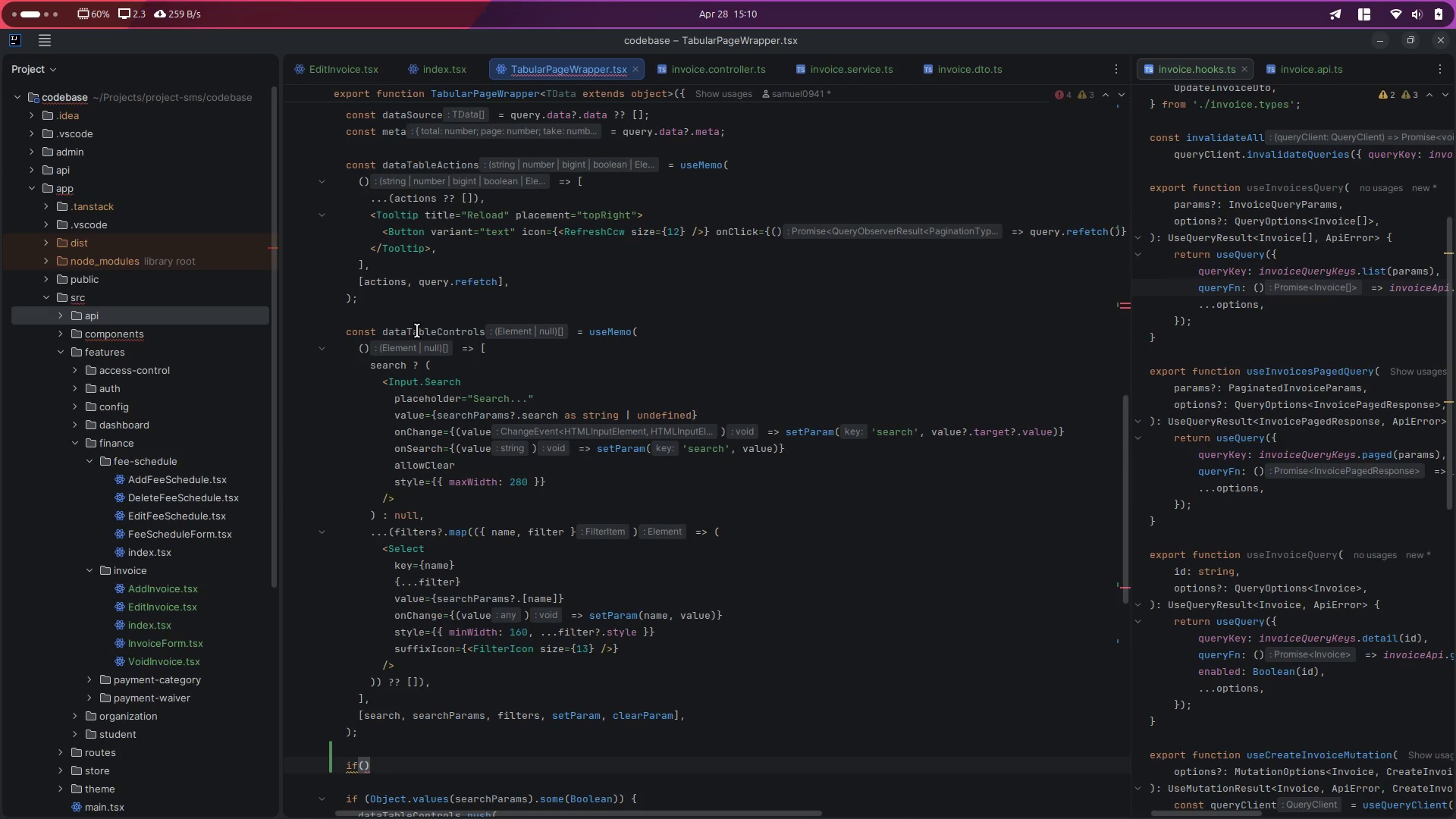 
double_click([416, 332])
 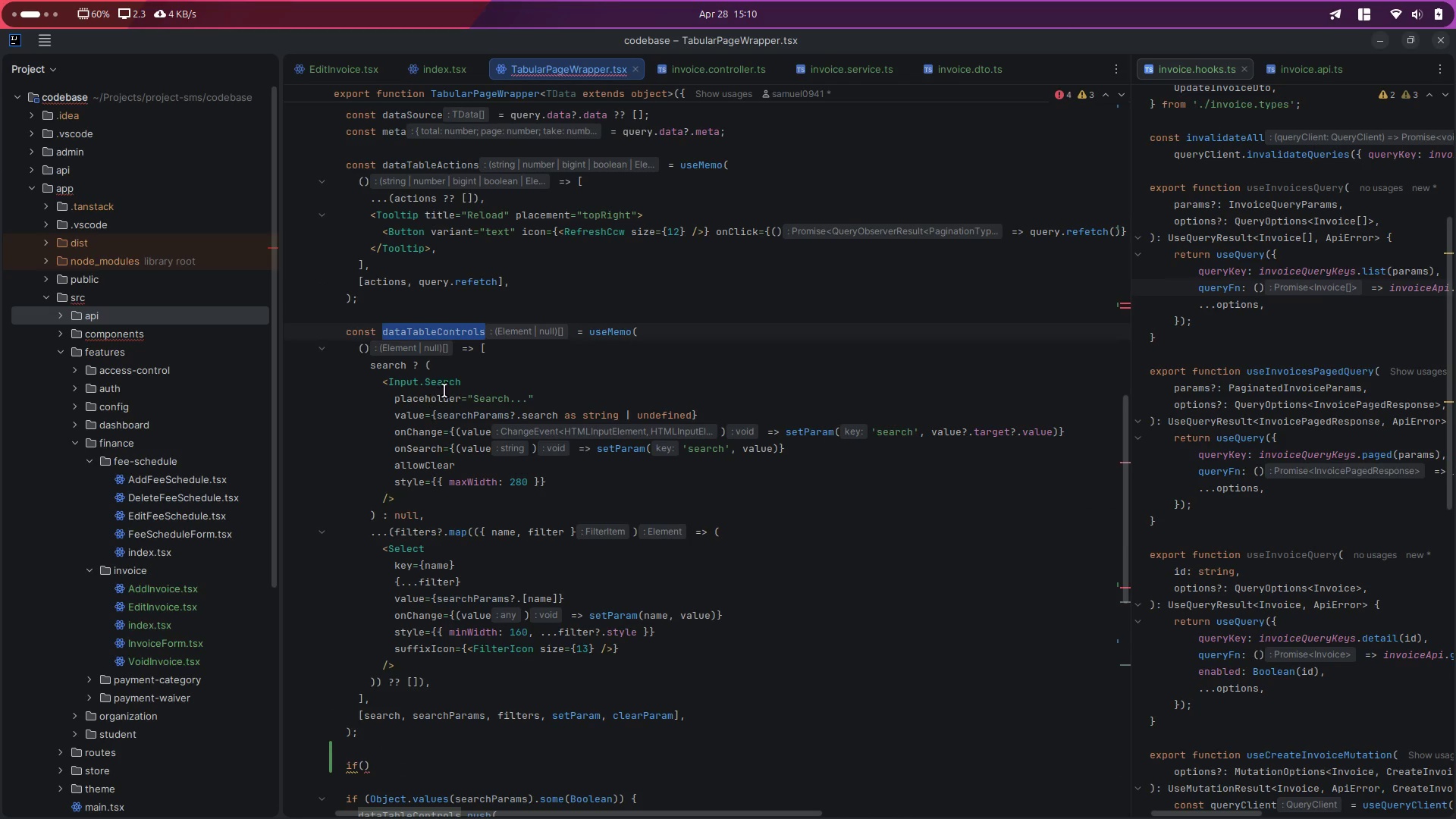 
left_click([456, 363])
 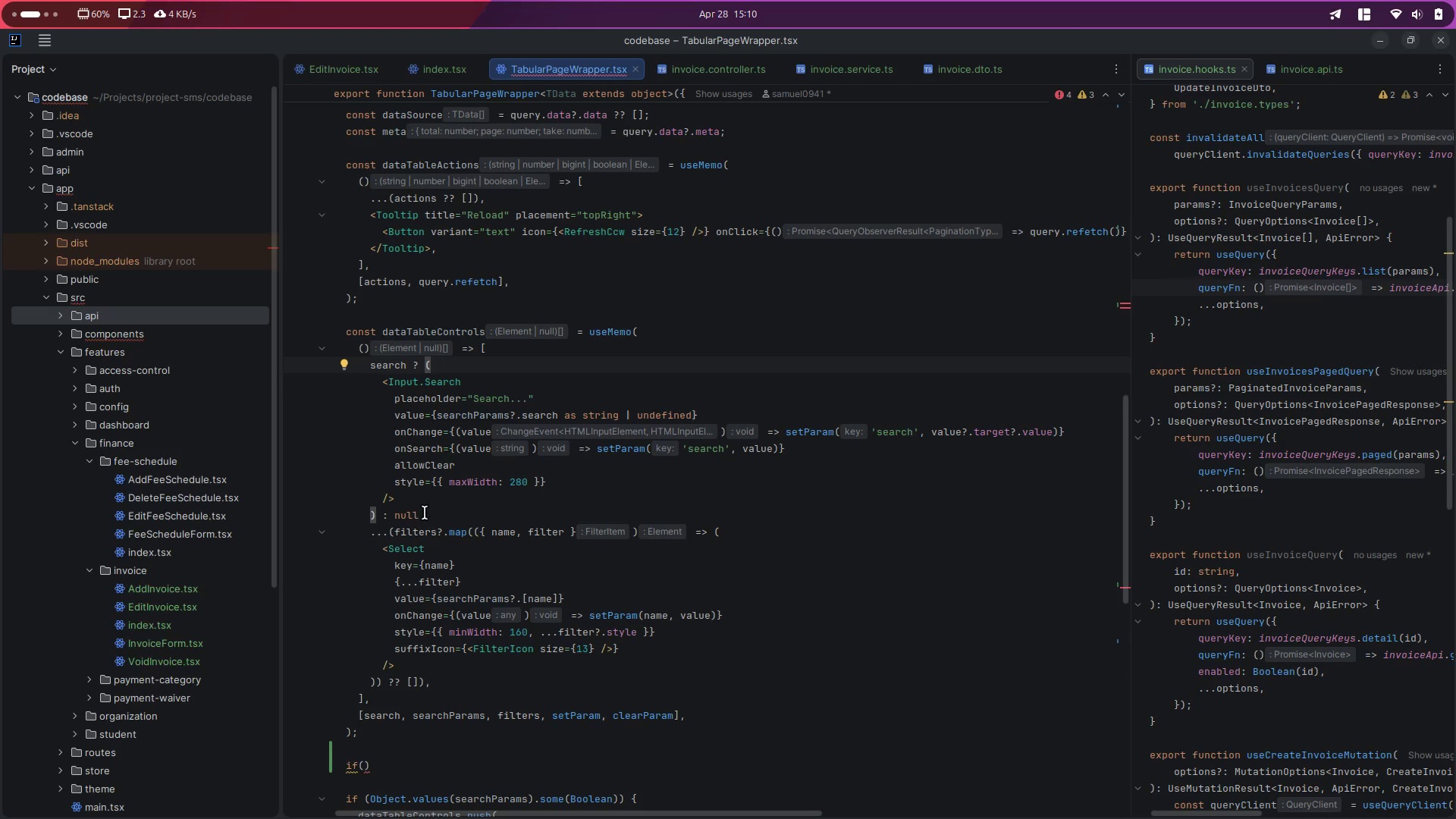 
left_click_drag(start_coordinate=[435, 517], to_coordinate=[368, 371])
 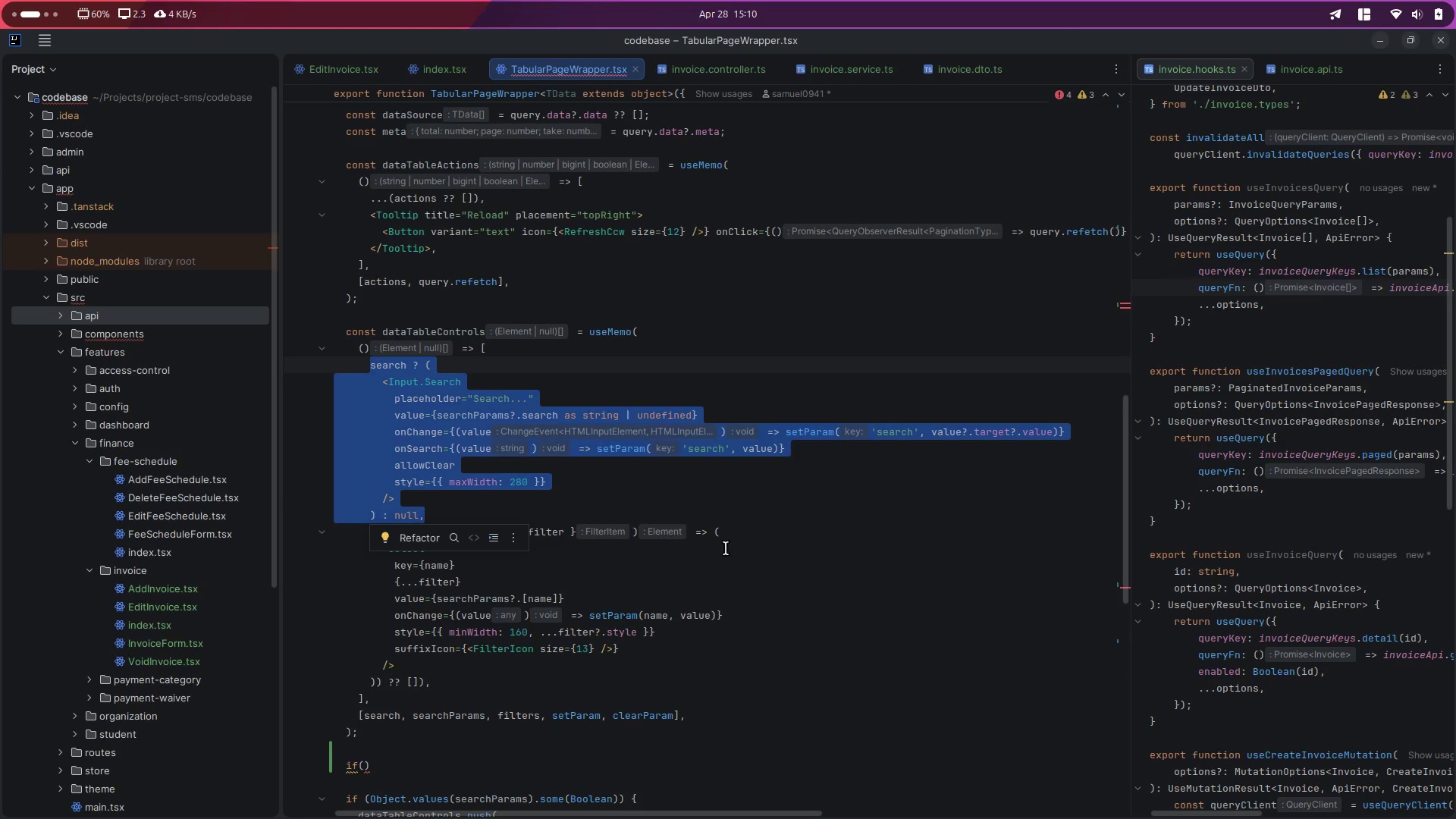 
key(Control+C)
 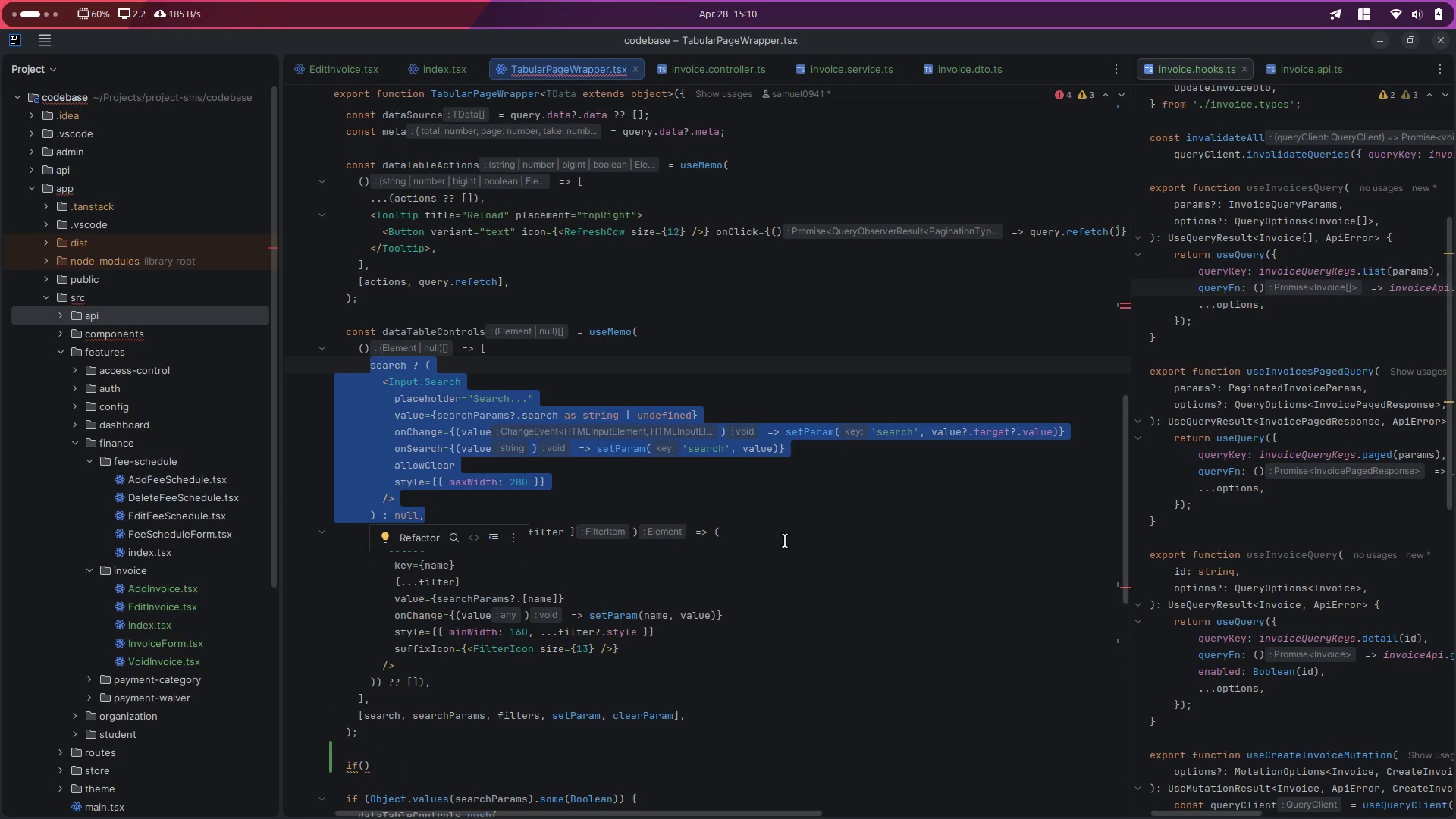 
key(ArrowRight)
 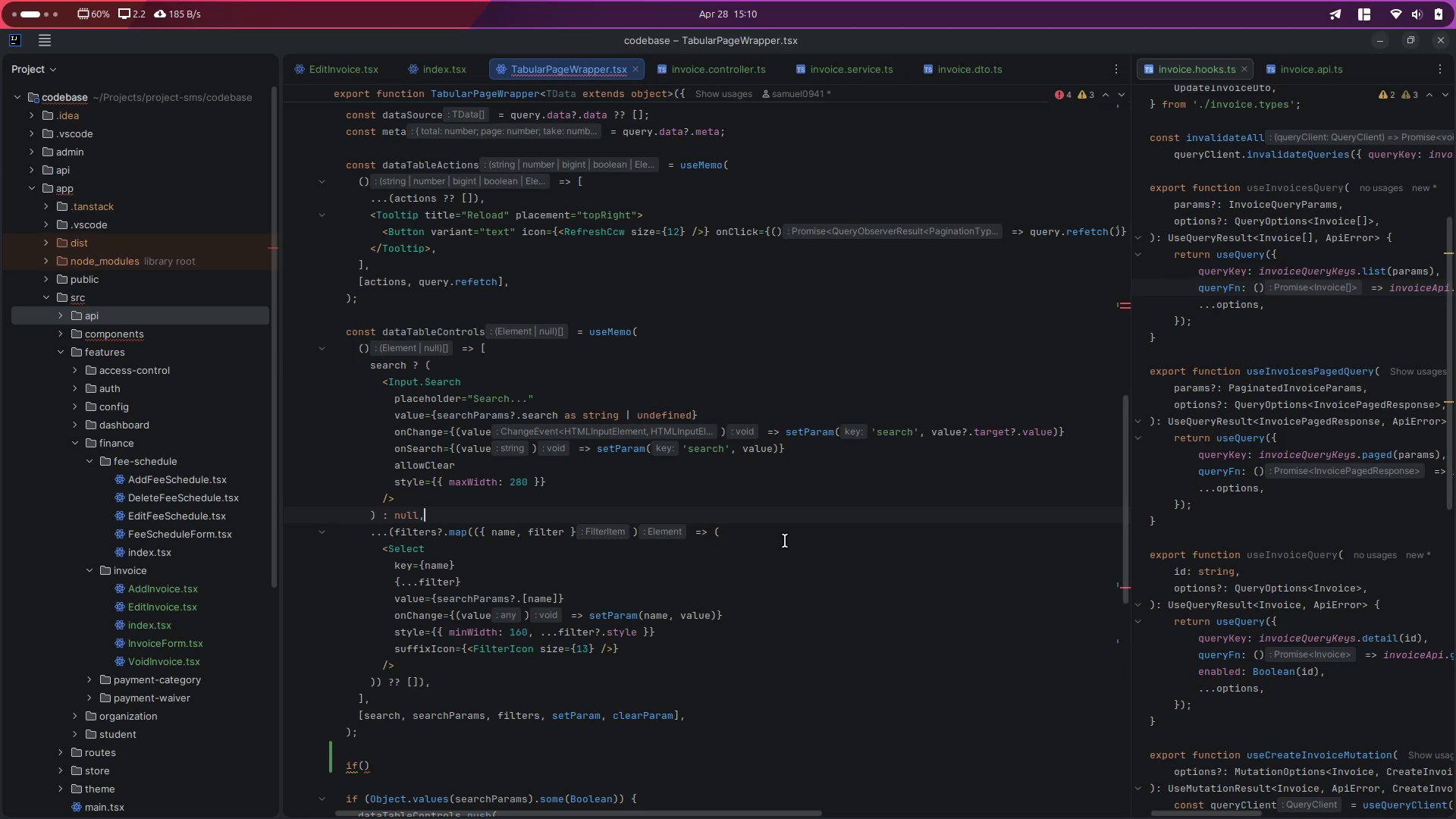 
key(Enter)
 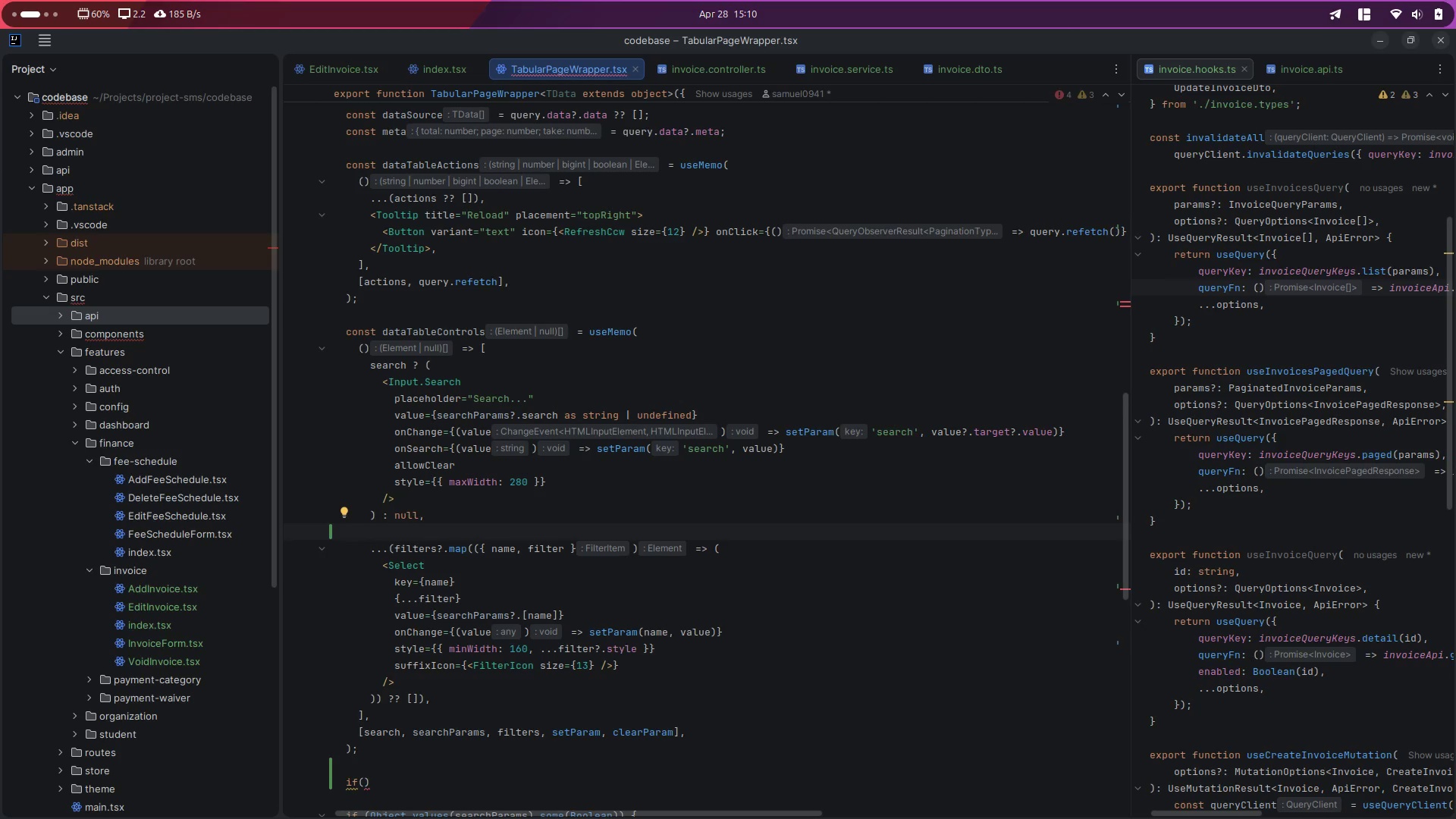 
key(Control+V)
 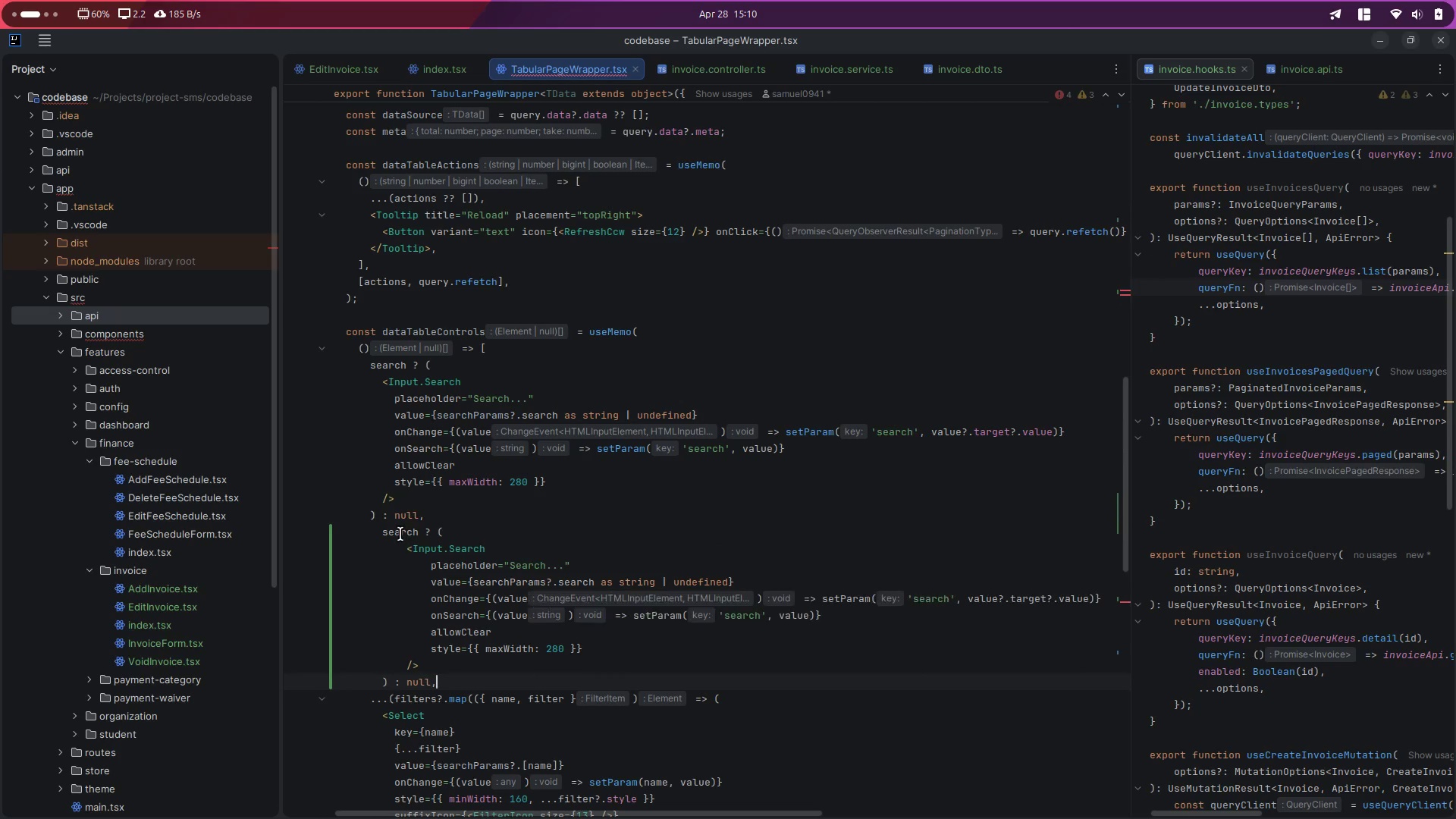 
double_click([400, 534])
 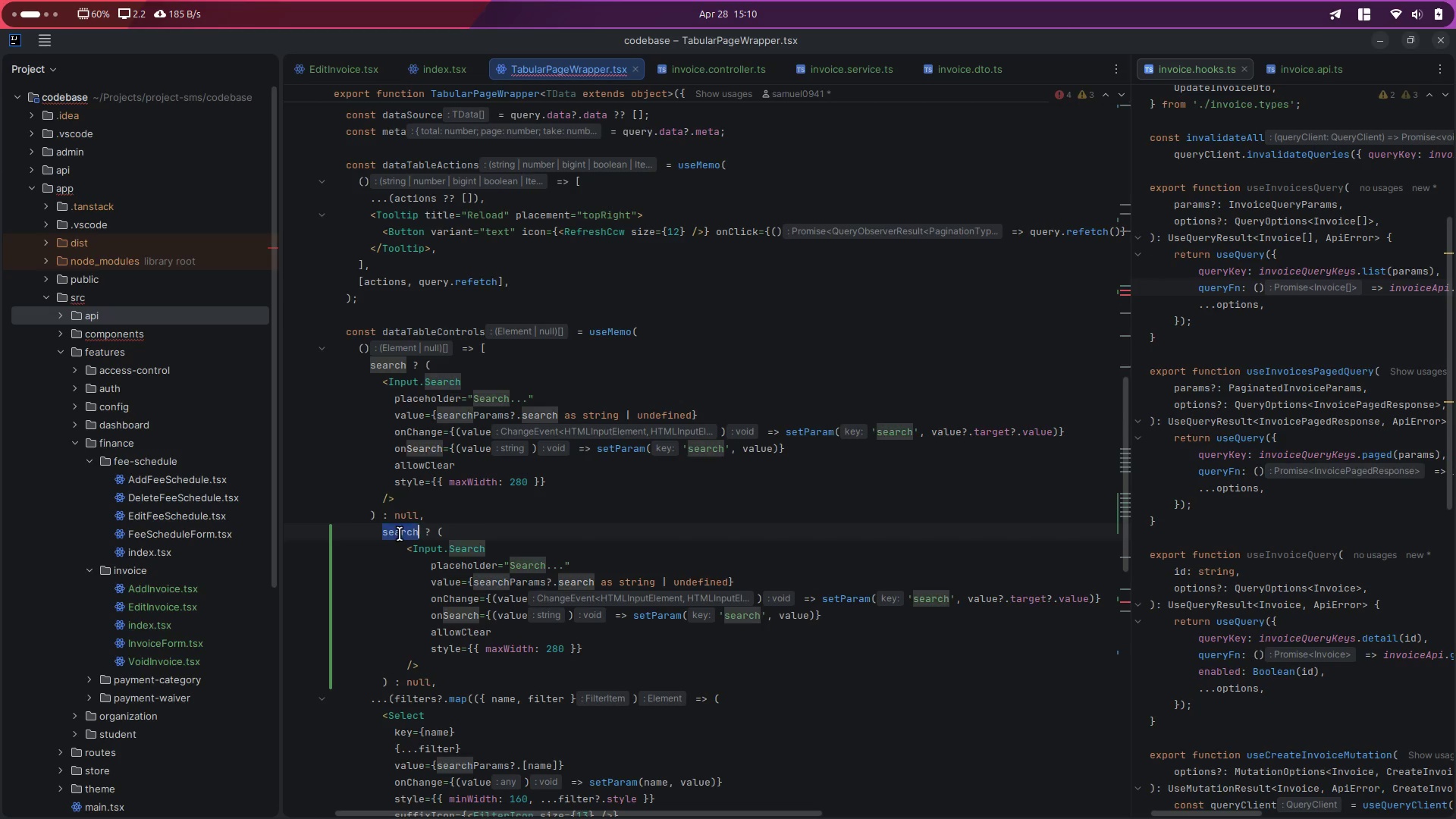 
type(date)
 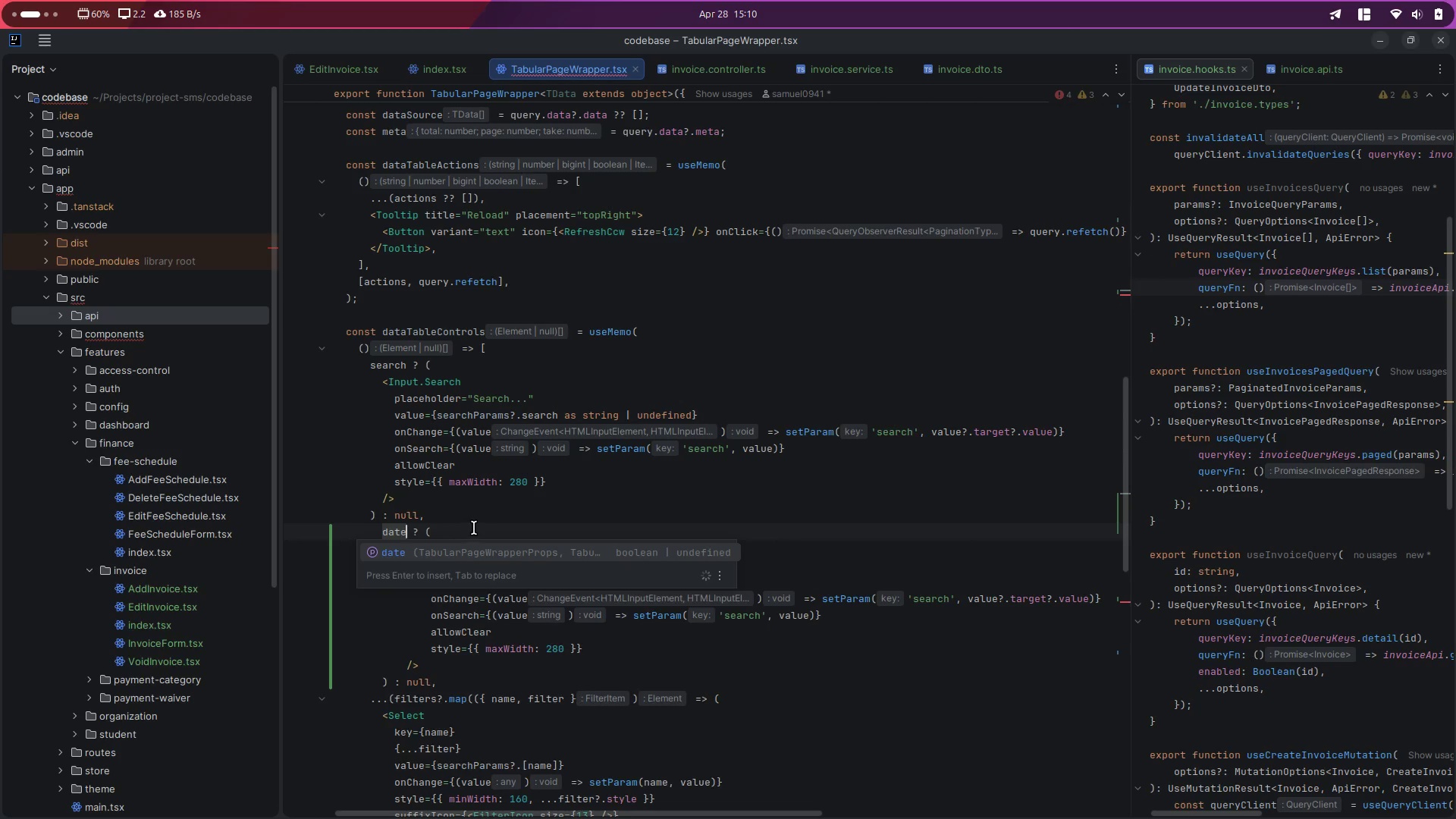 
left_click([507, 515])
 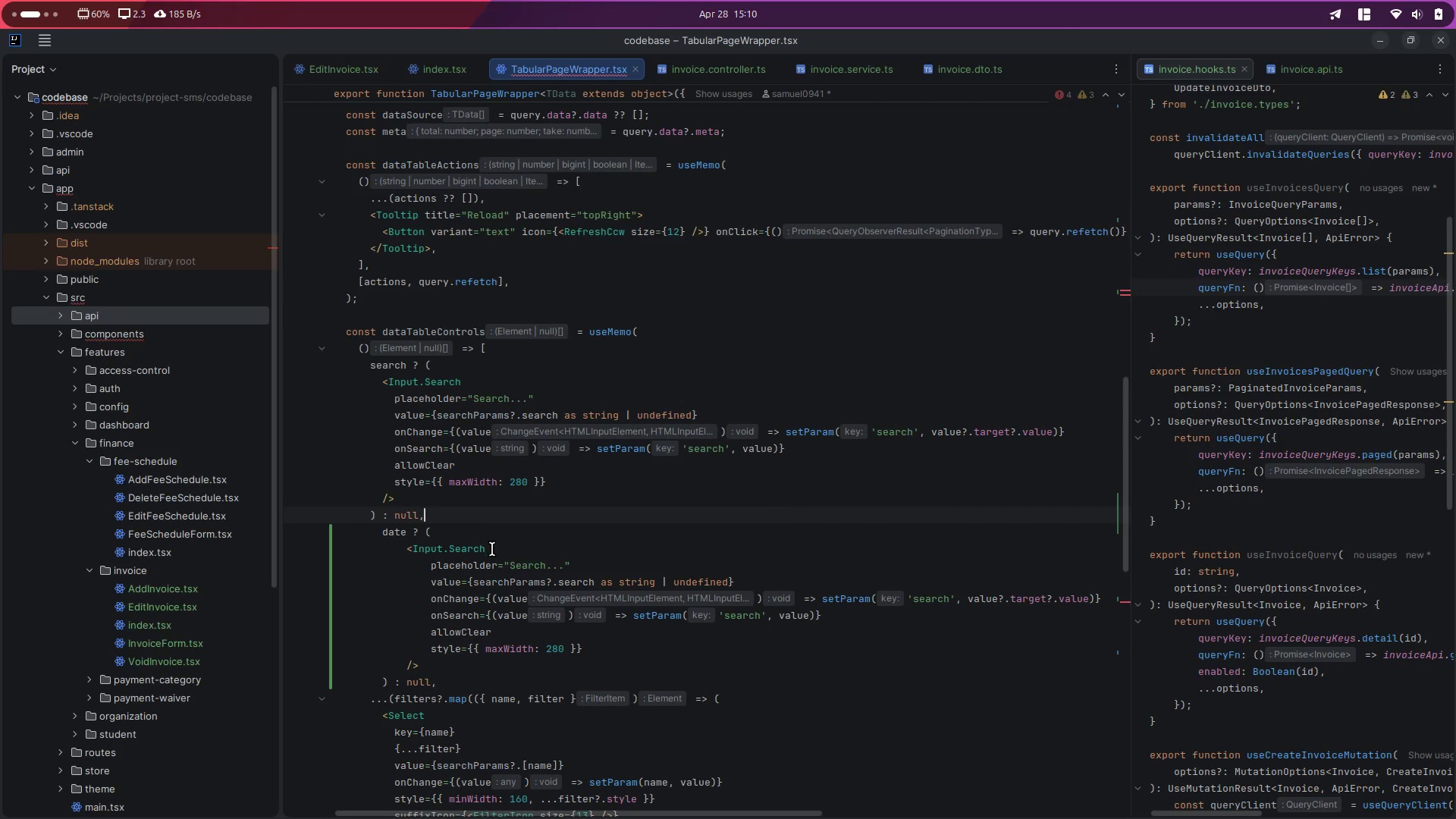 
left_click_drag(start_coordinate=[495, 551], to_coordinate=[409, 550])
 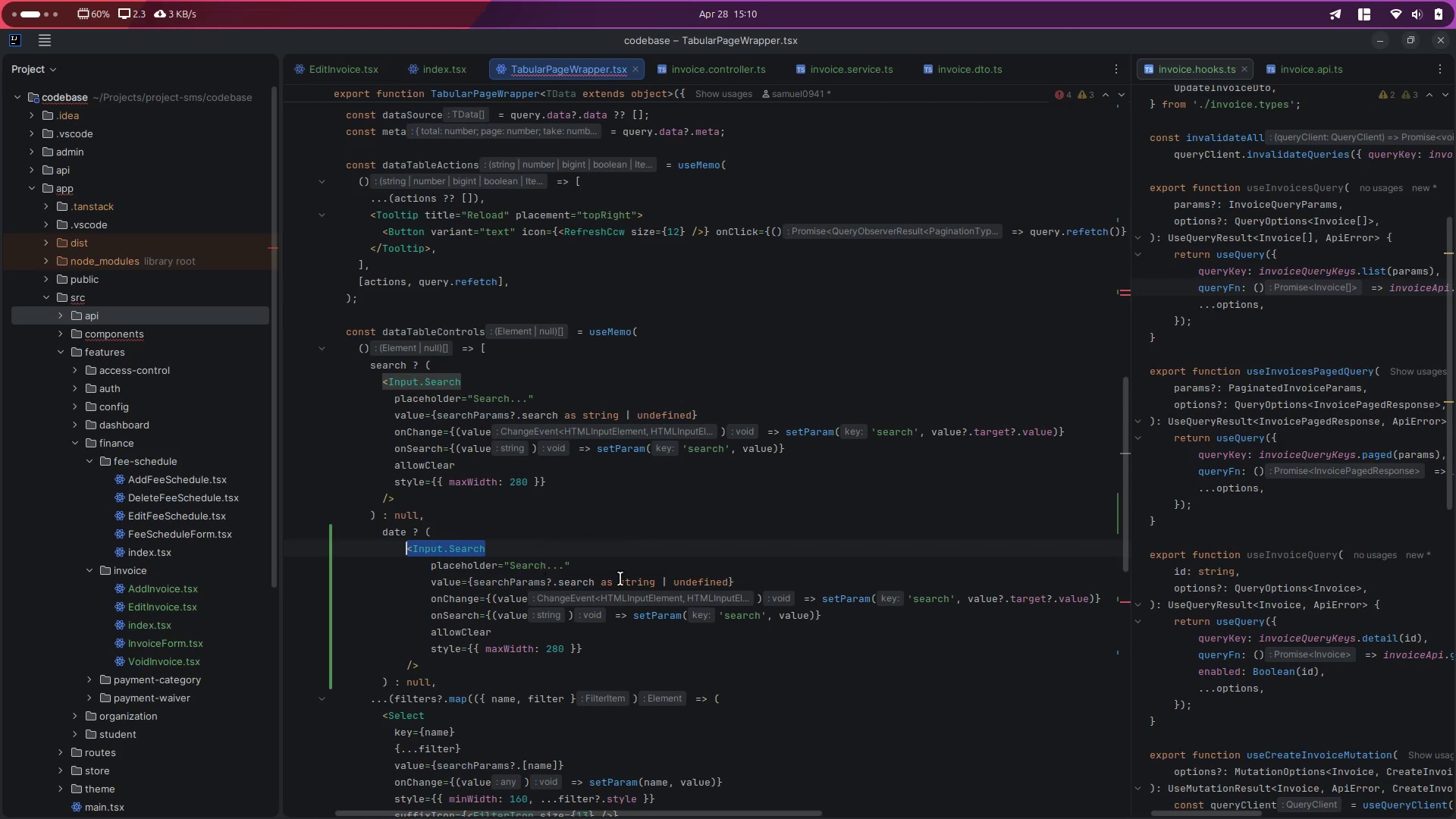 
key(Shift+ShiftLeft)
 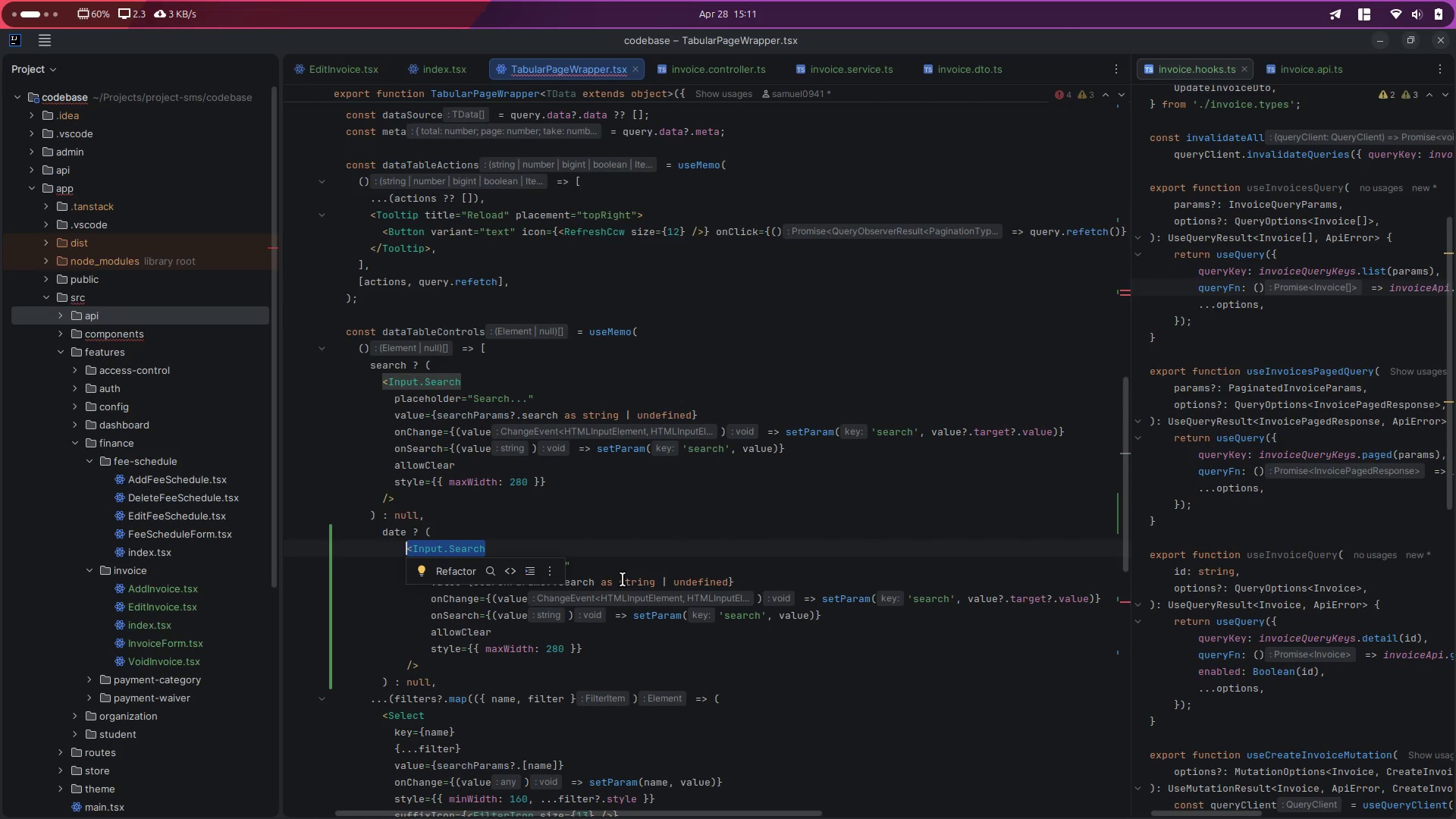 
key(Shift+ShiftRight)
 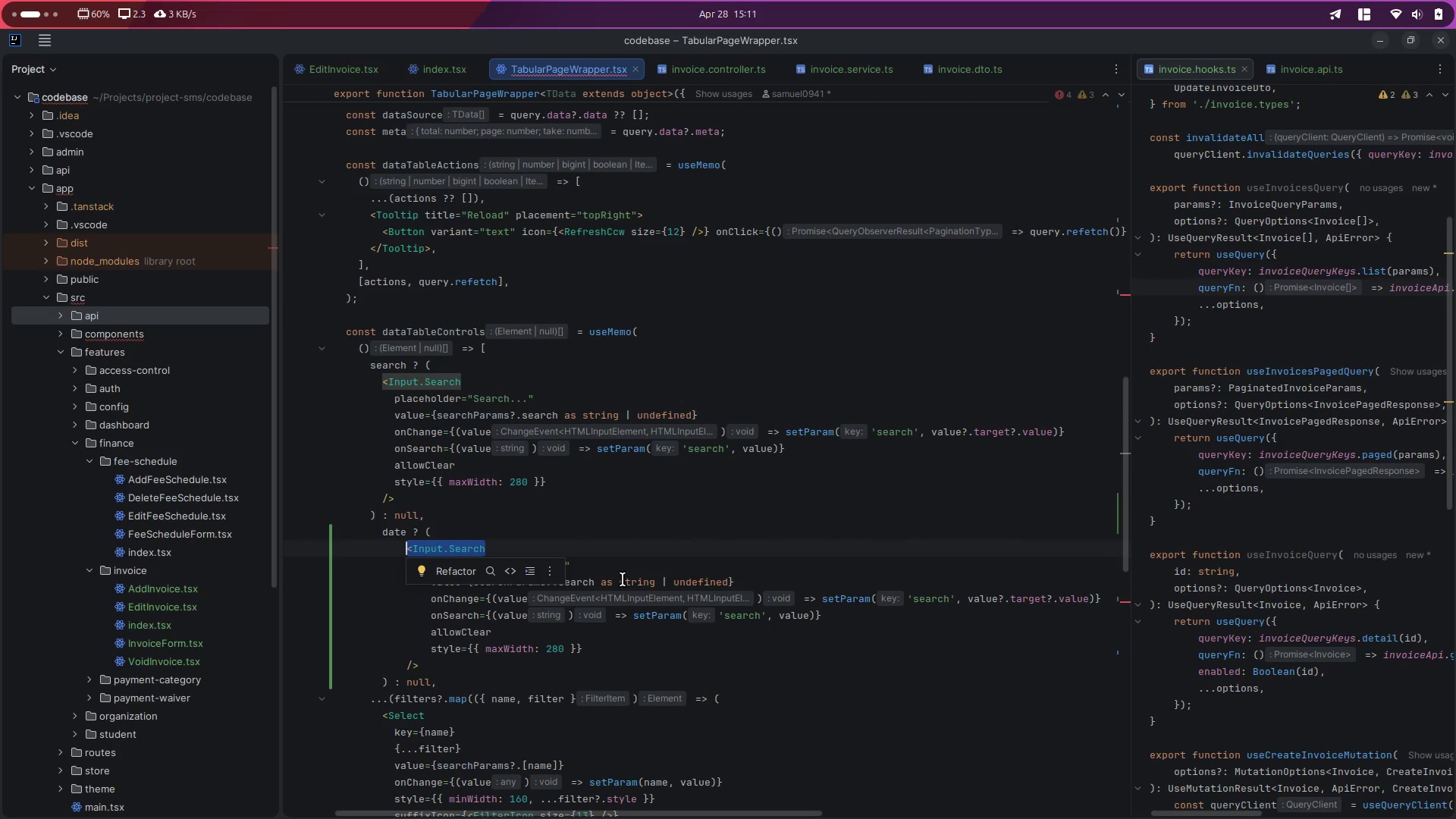 
key(Shift+ArrowRight)
 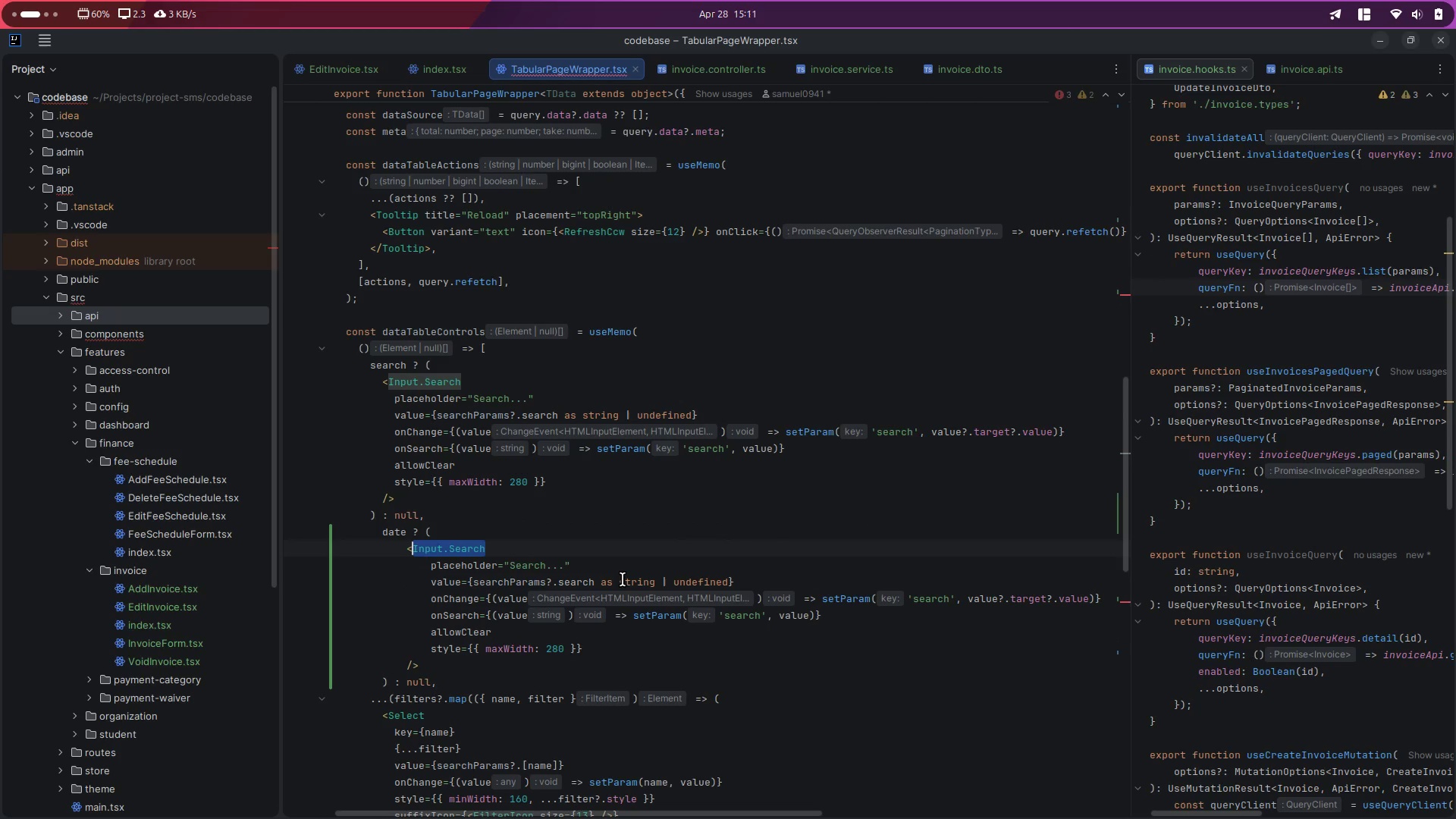 
type(Da)
key(Backspace)
type(ual)
 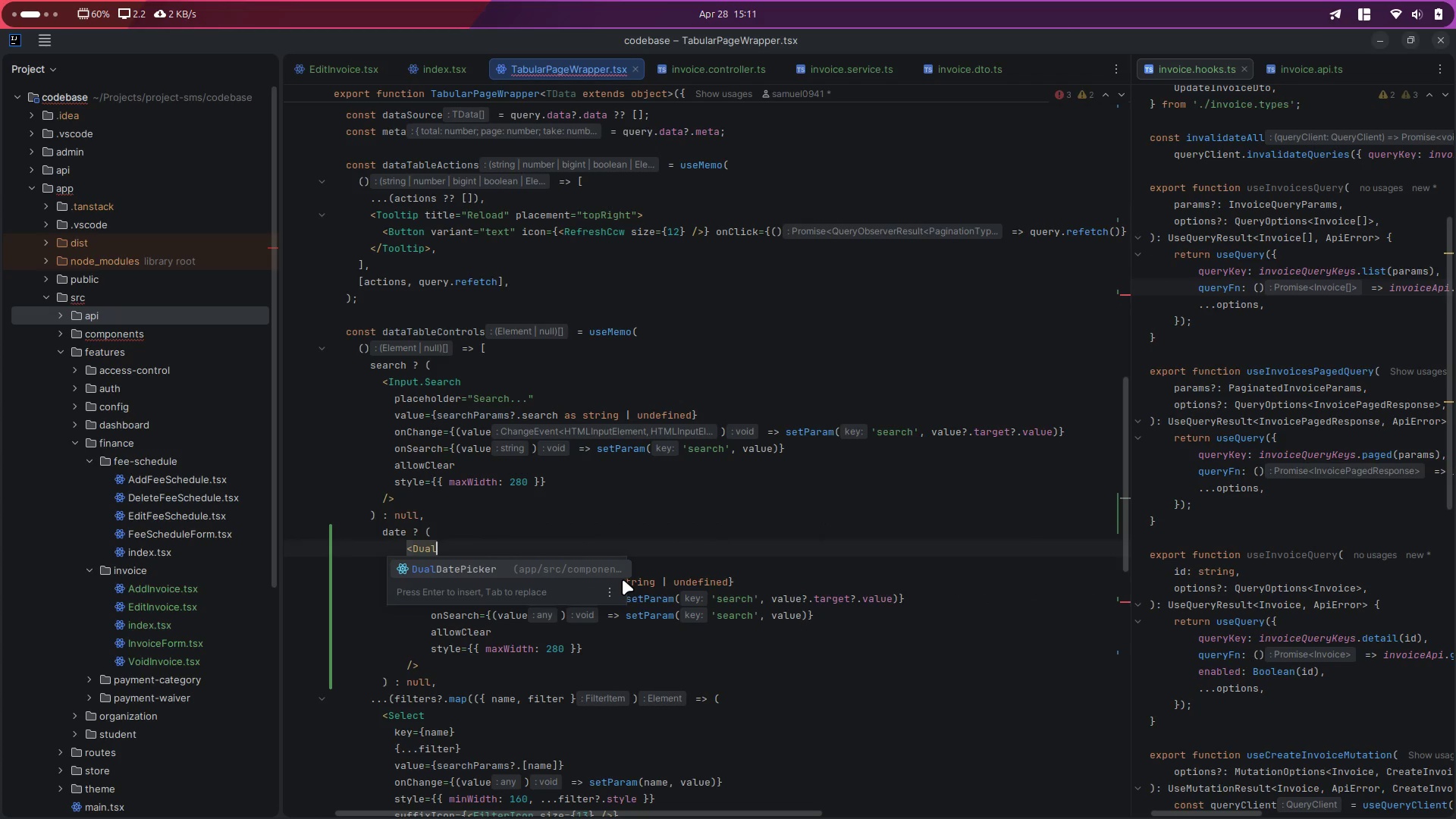 
key(Enter)
 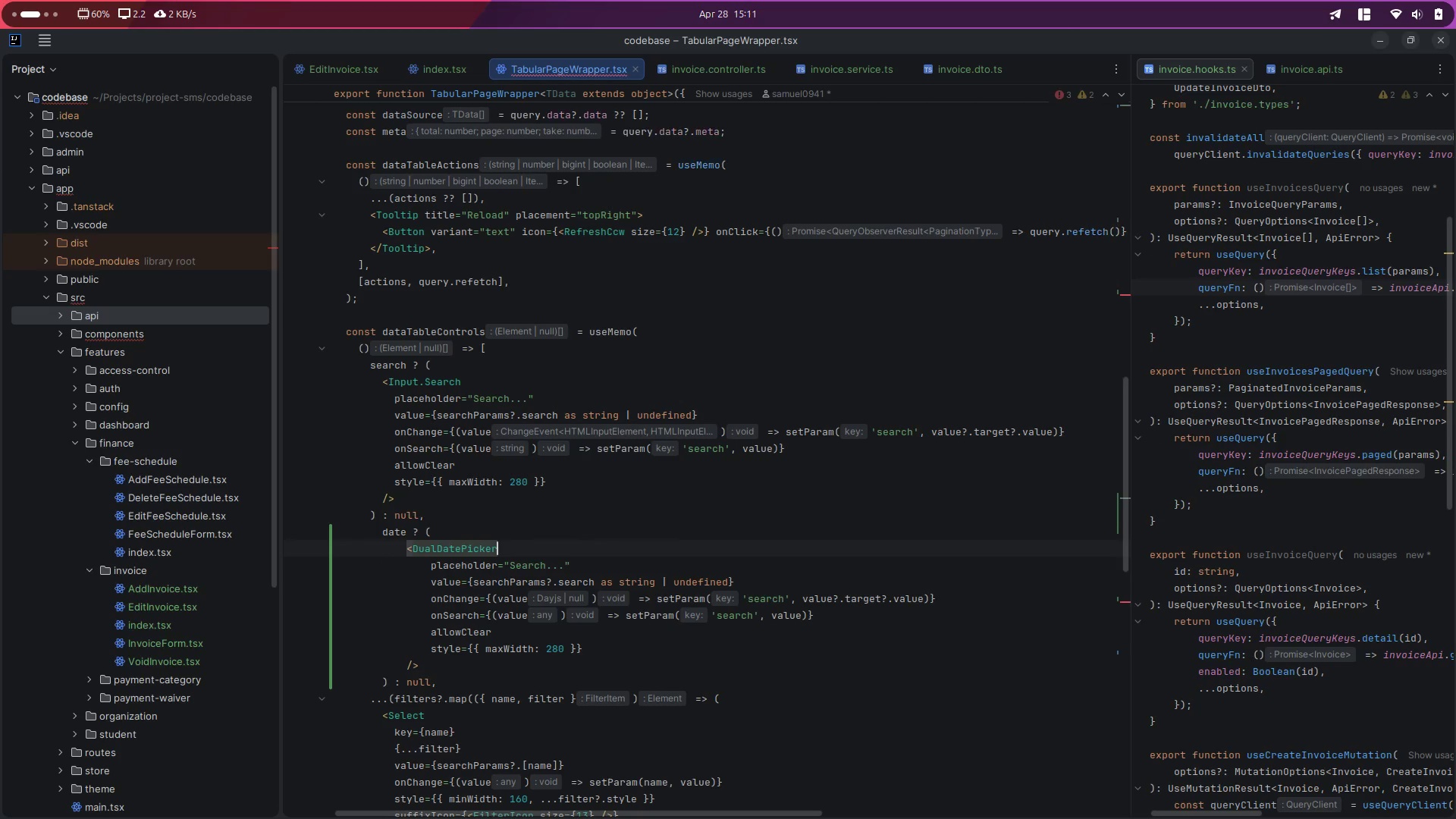 
key(ArrowRight)
 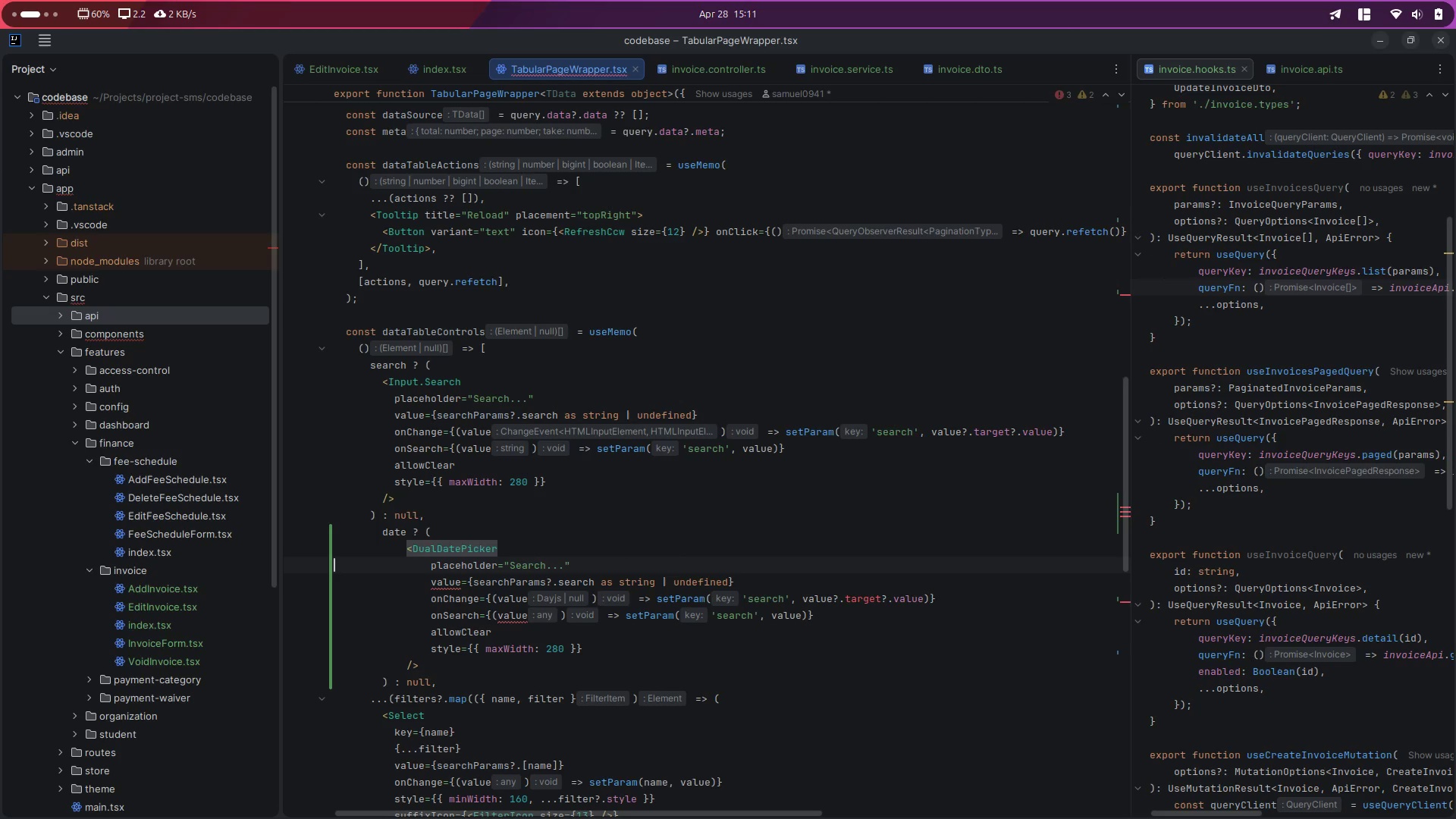 
key(ArrowRight)
 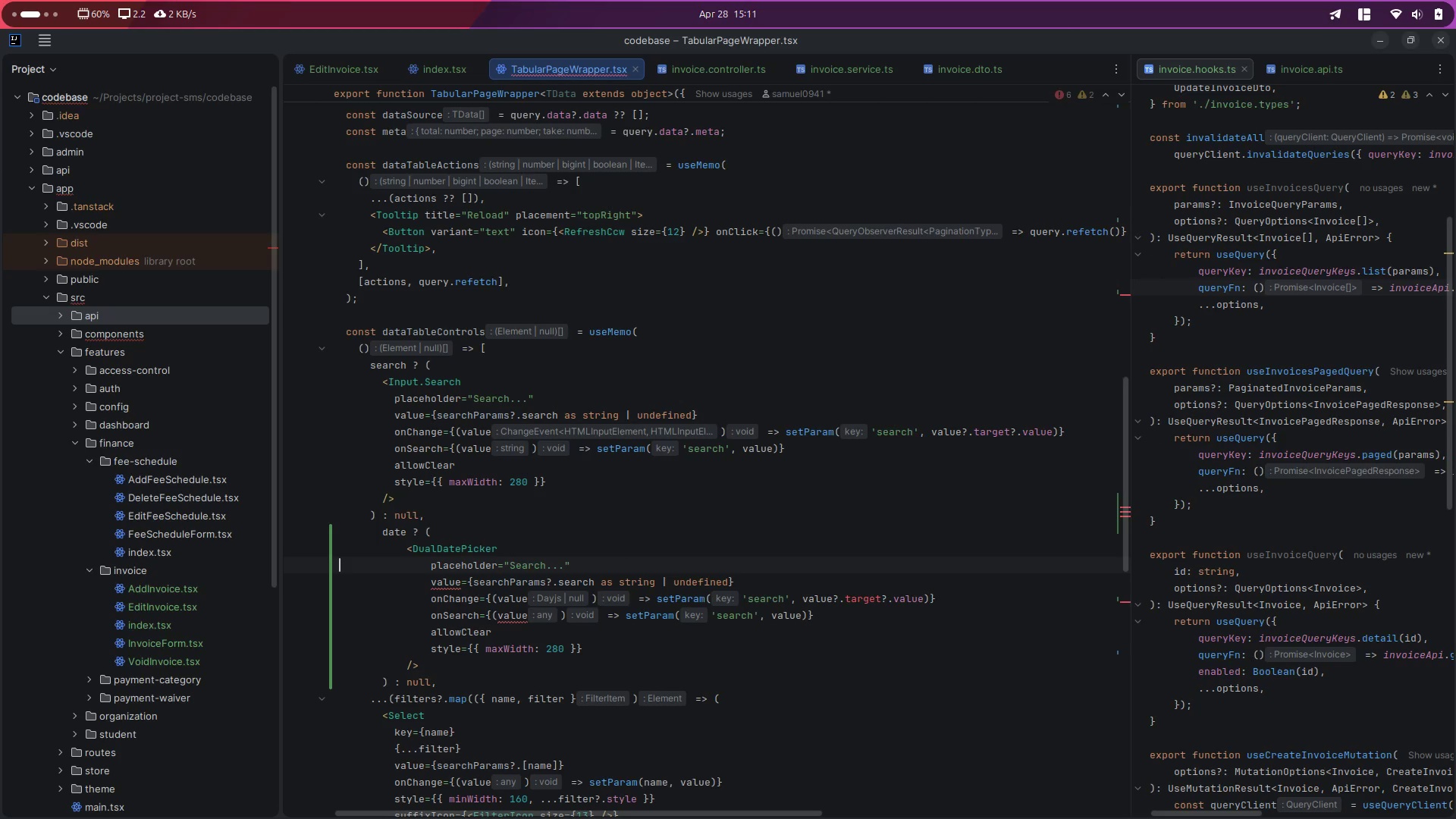 
key(ArrowDown)
 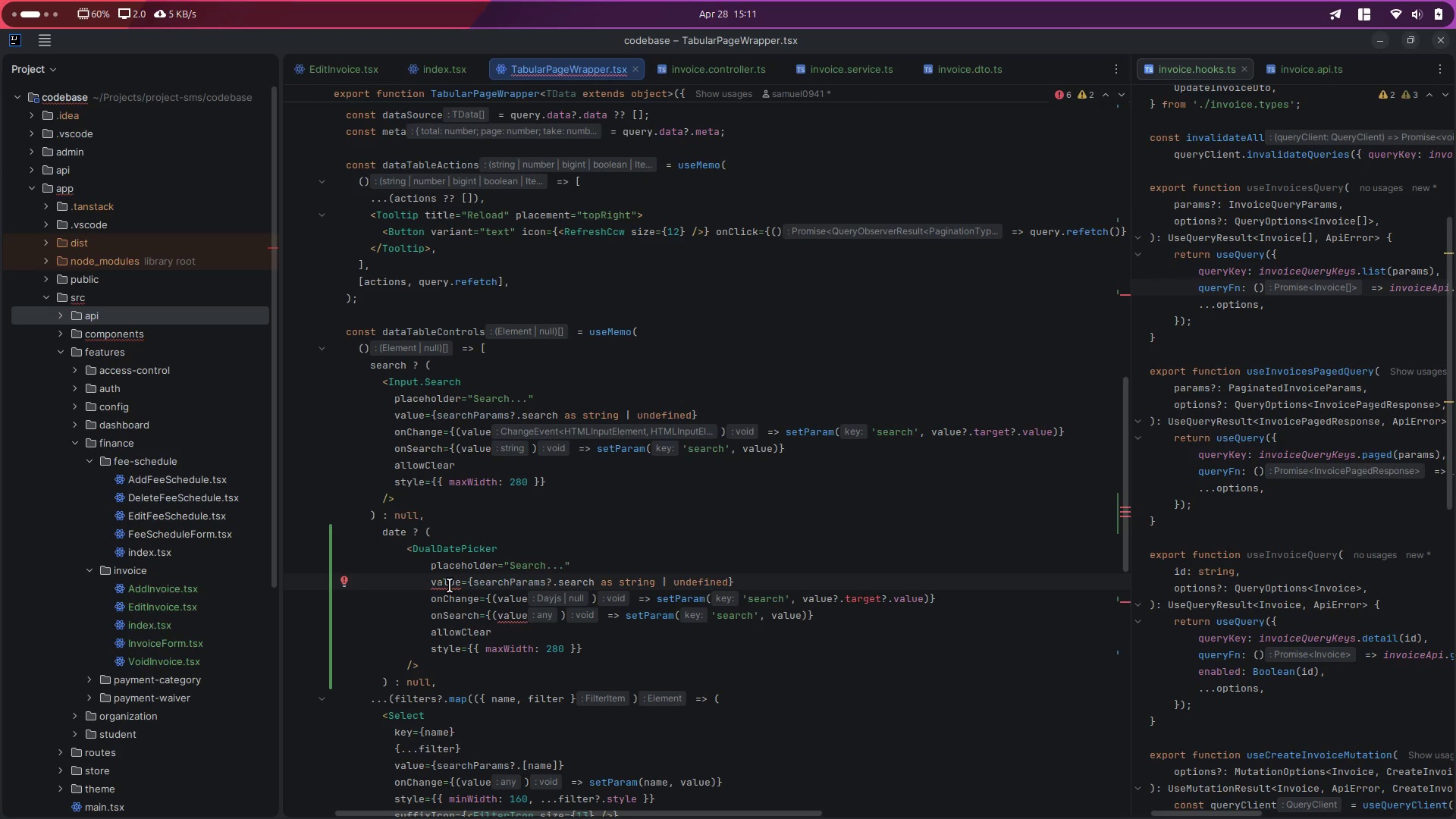 
double_click([580, 585])
 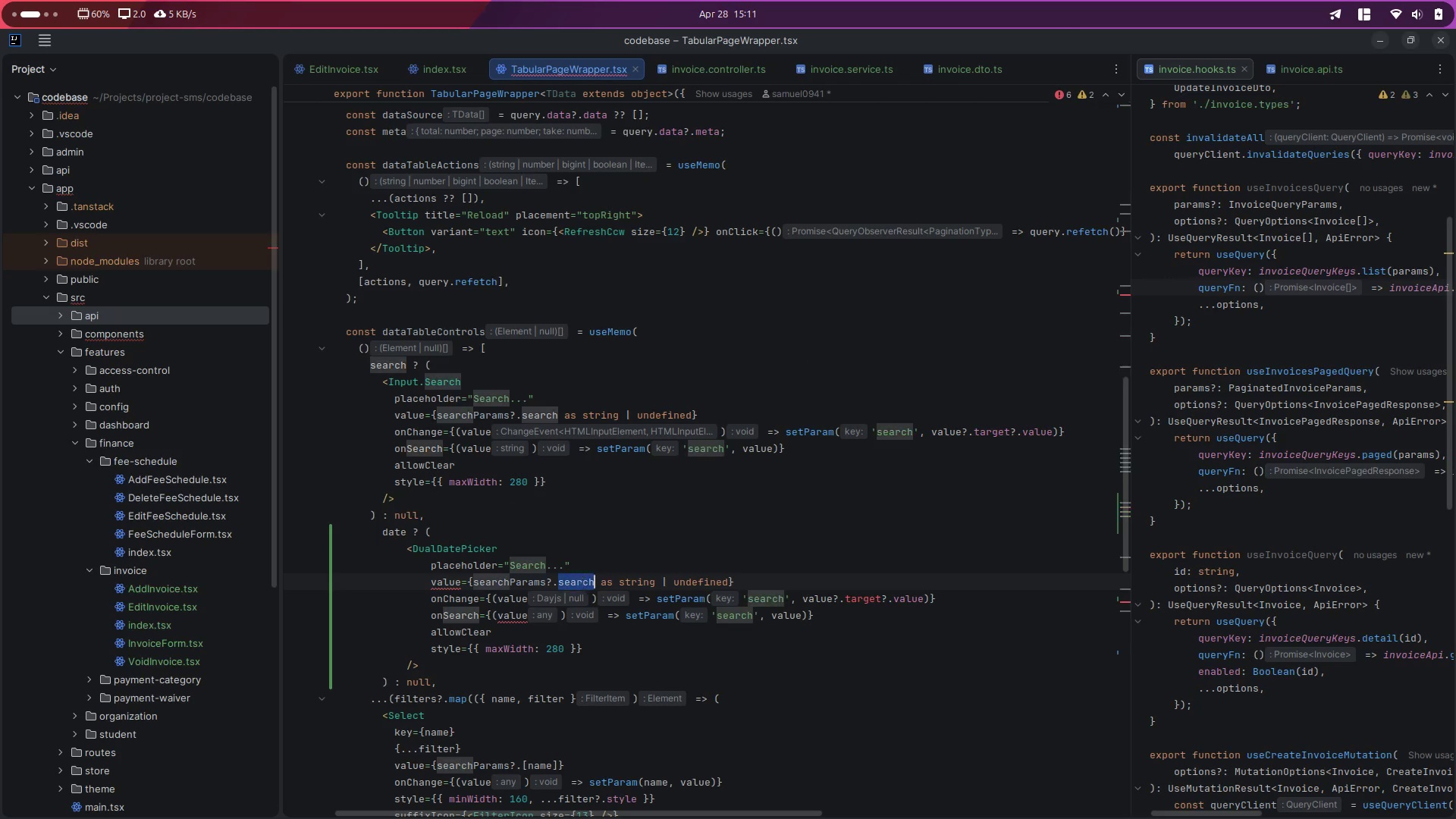 
type(date)
 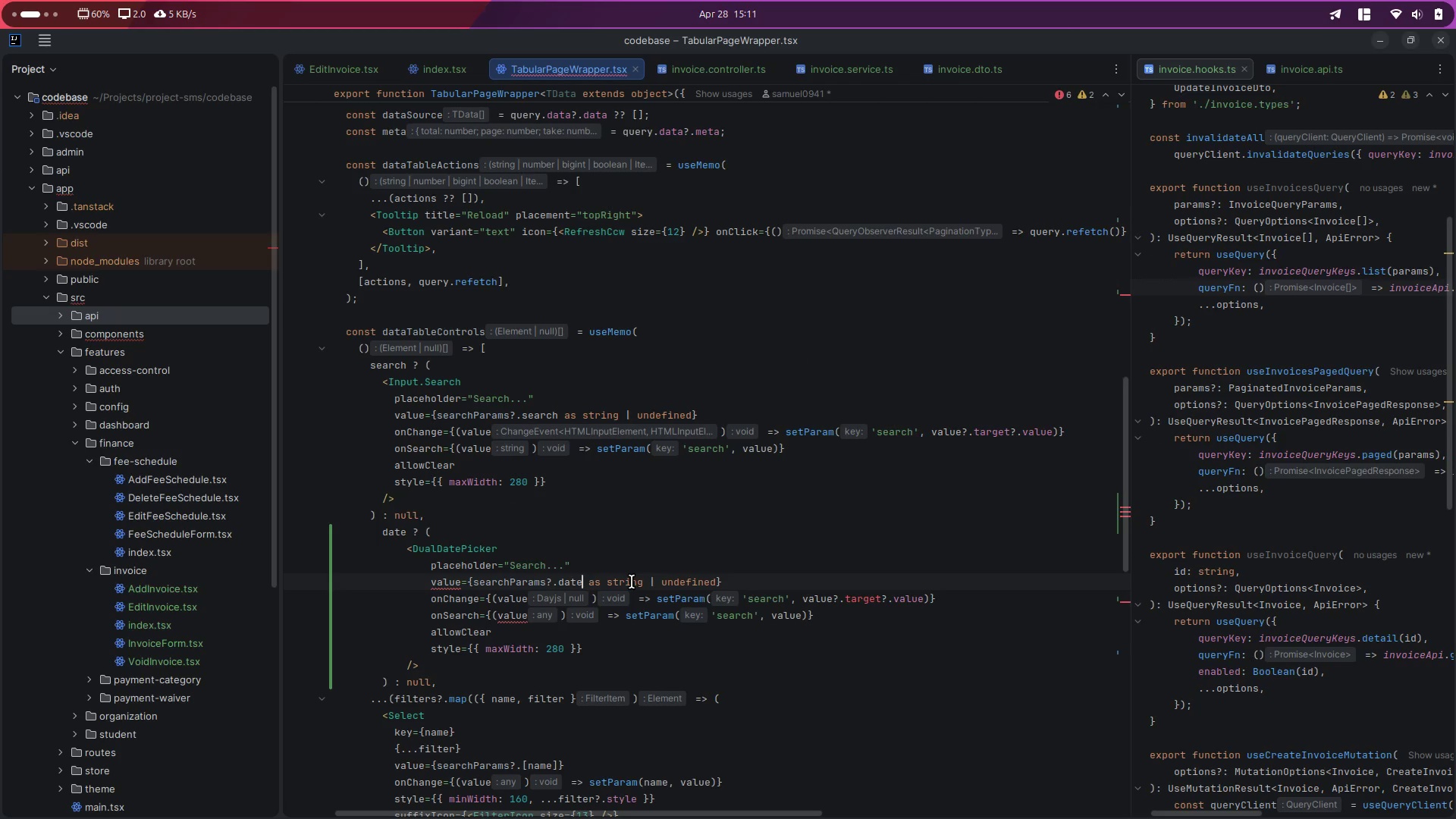 
double_click([632, 582])
 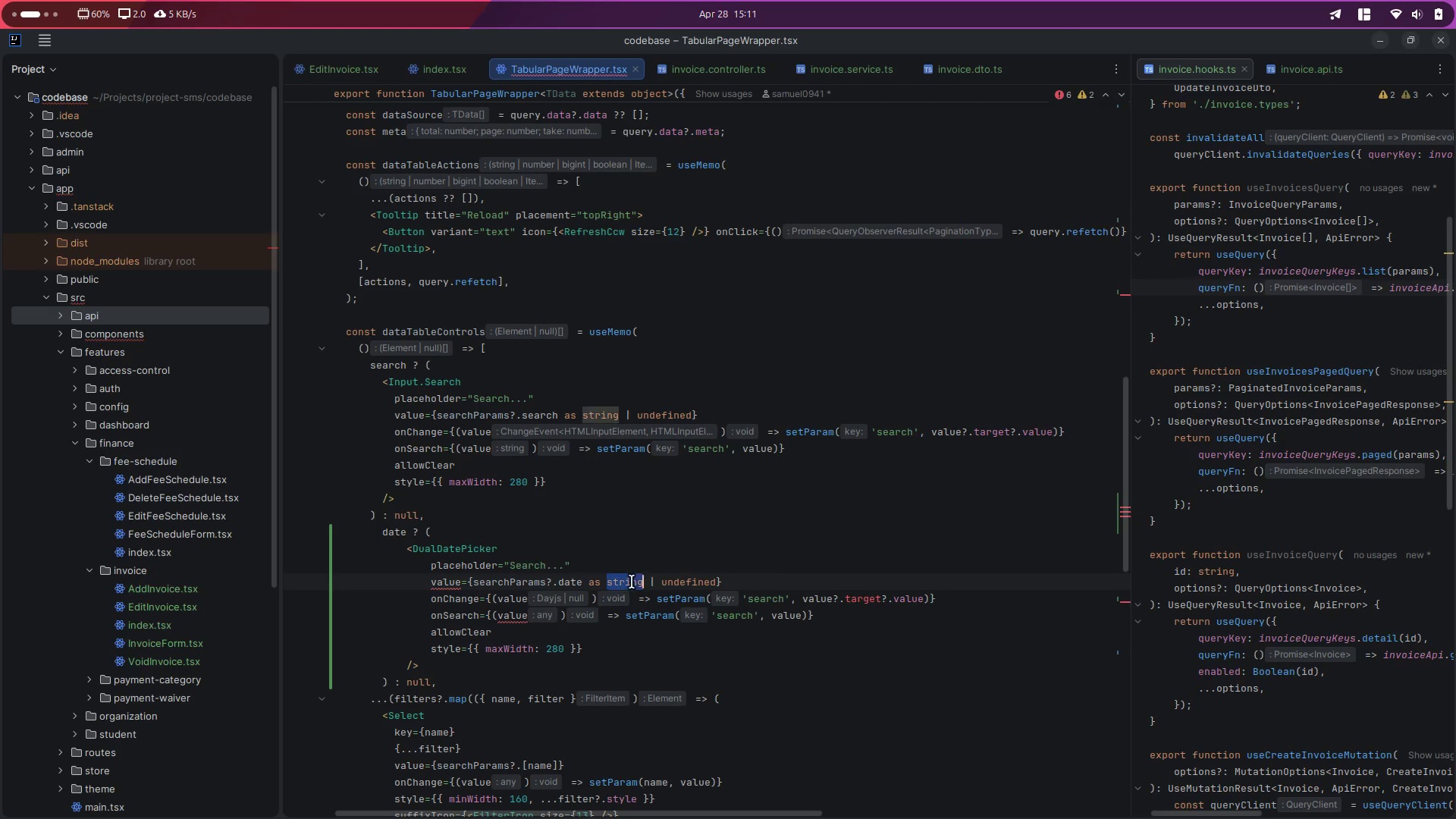 
type(Date)
 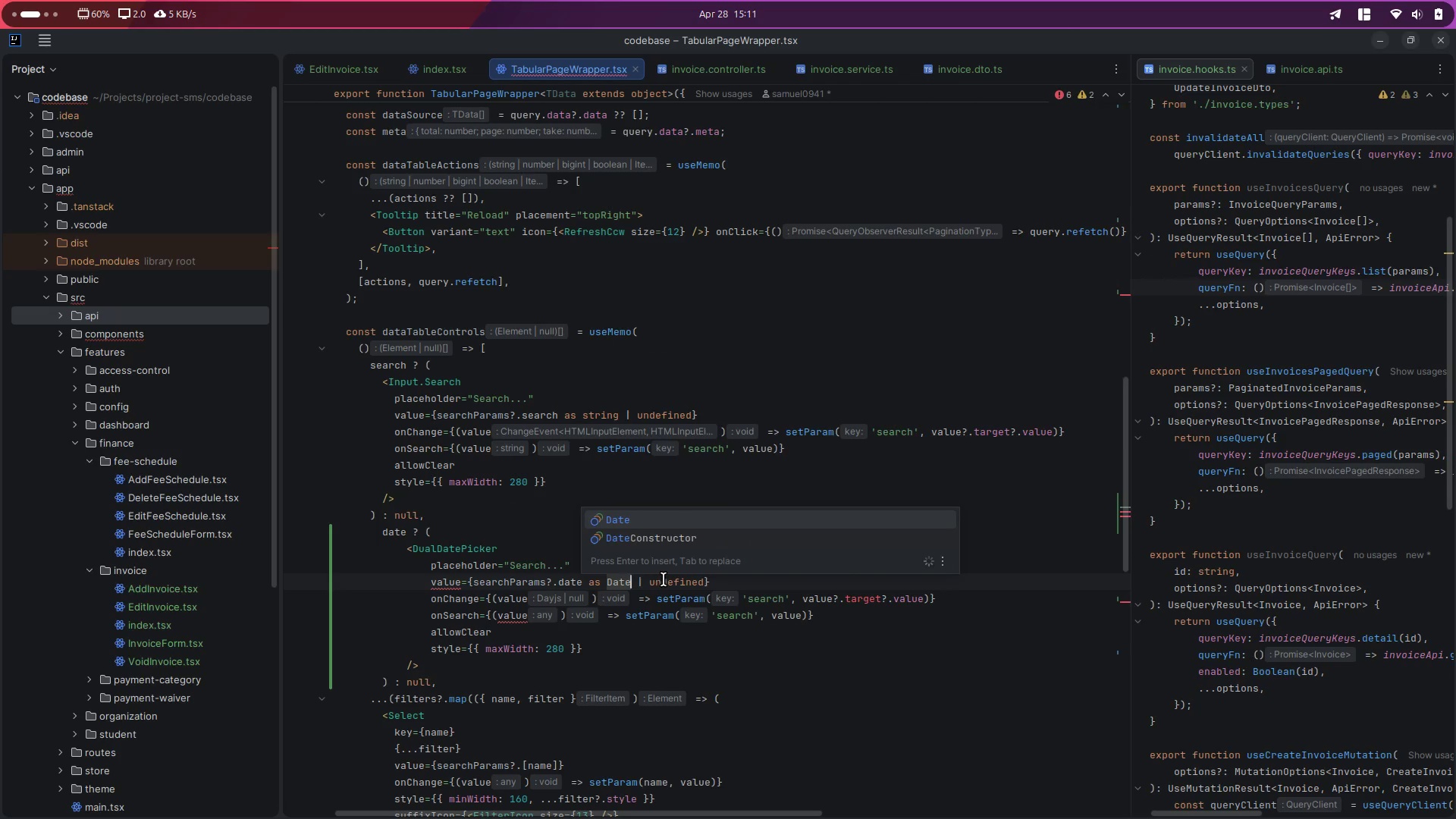 
double_click([664, 579])
 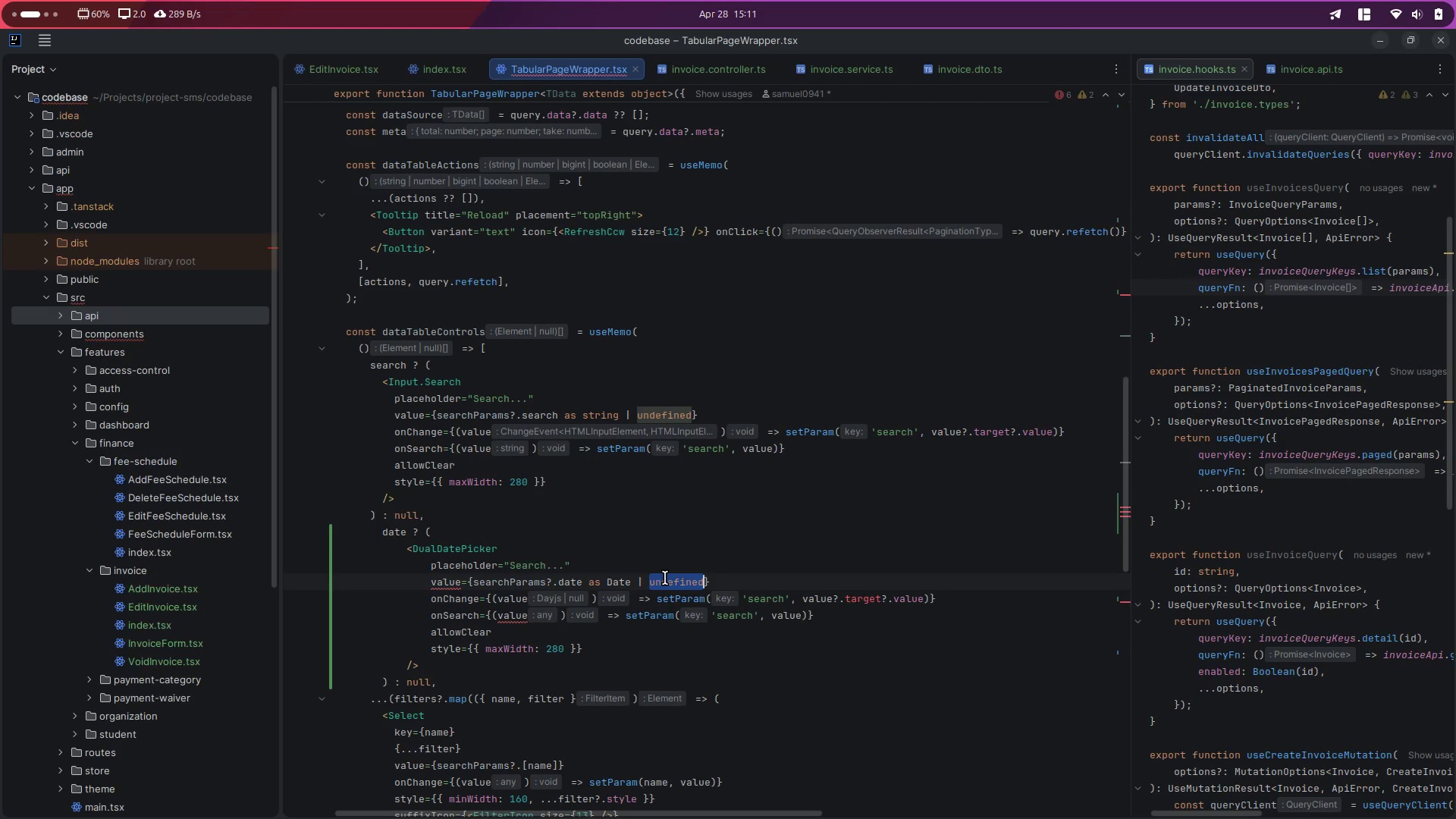 
key(Backspace)
 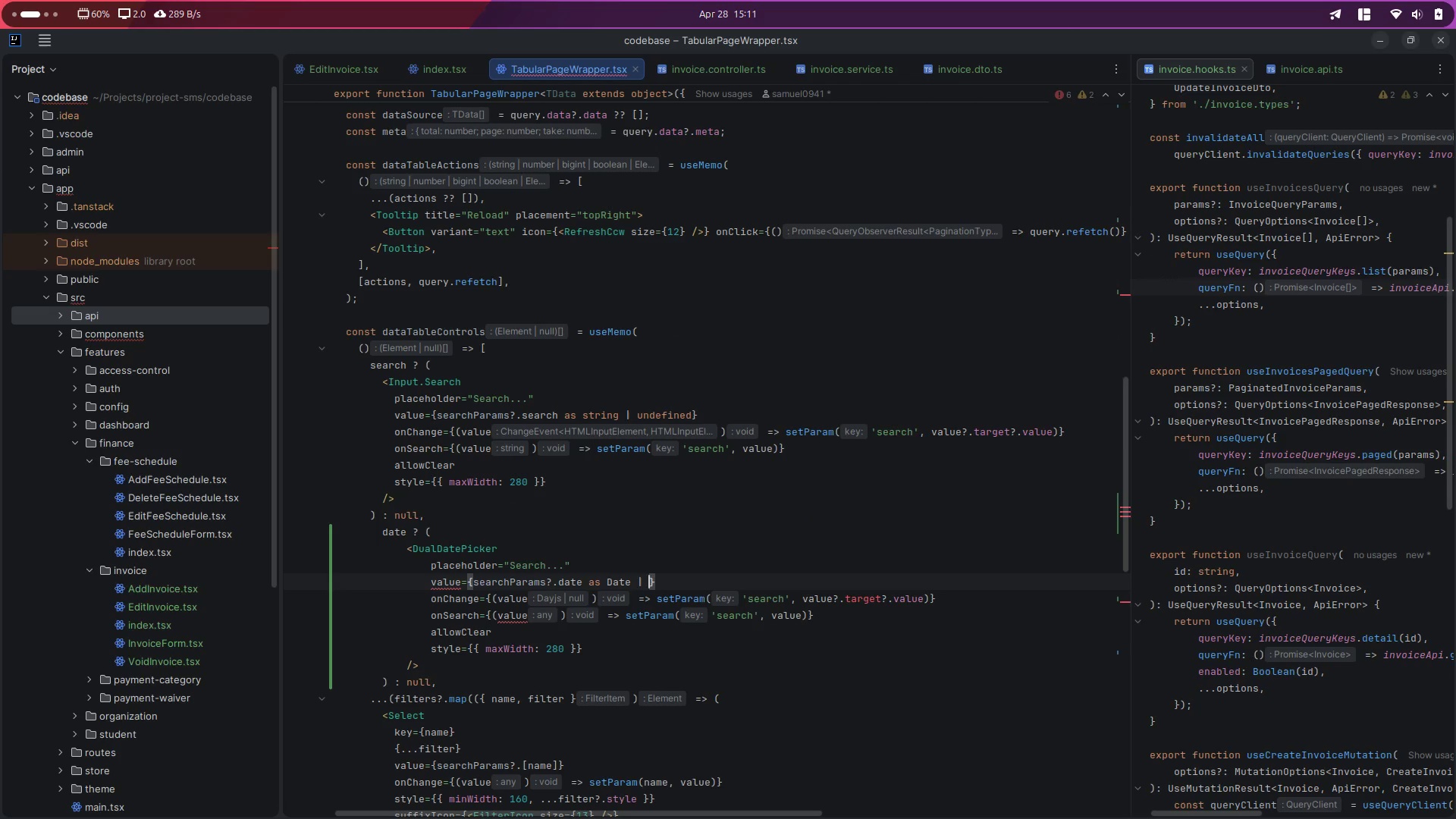 
key(Backspace)
 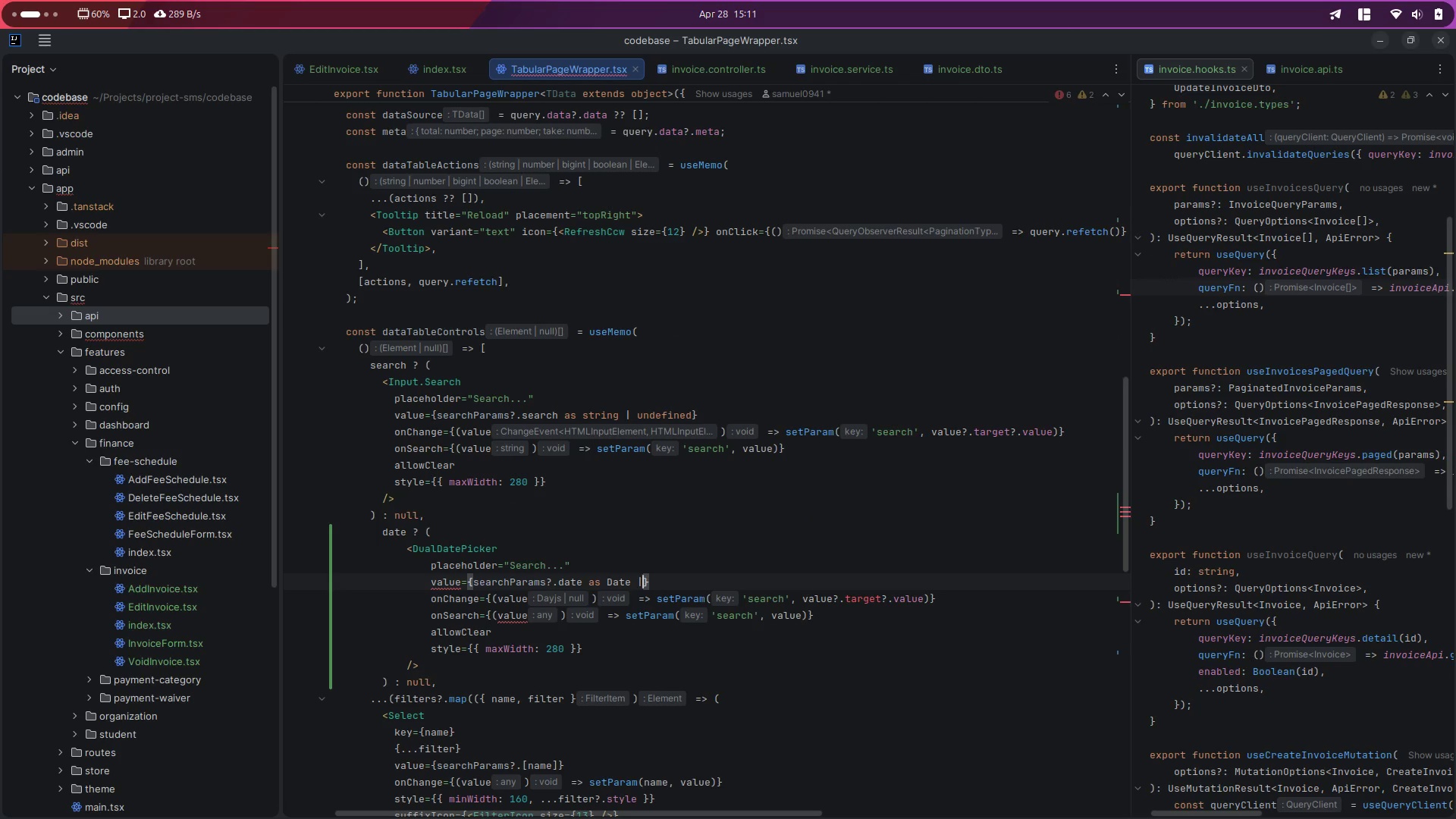 
key(Backspace)
 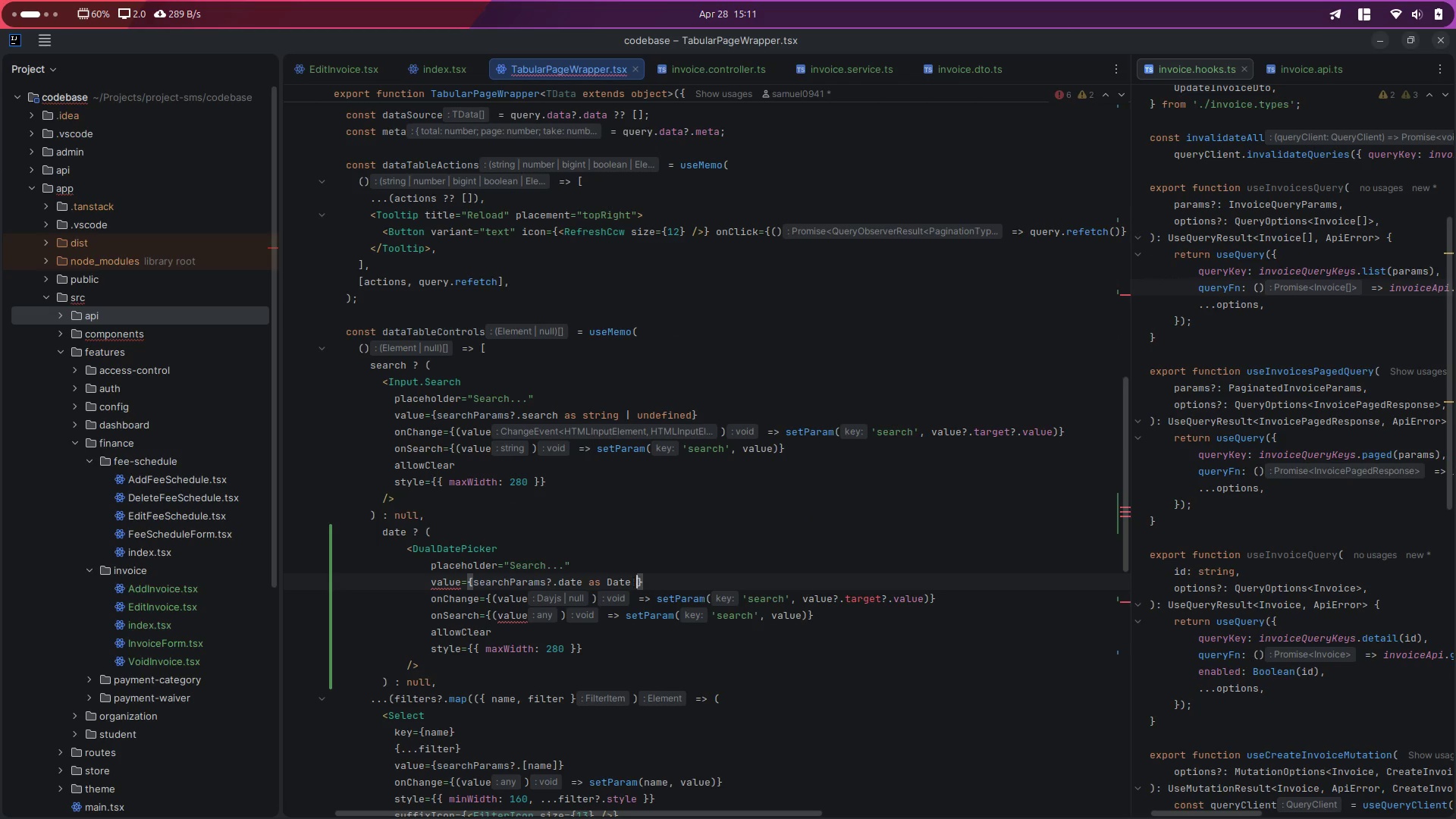 
key(Backspace)
 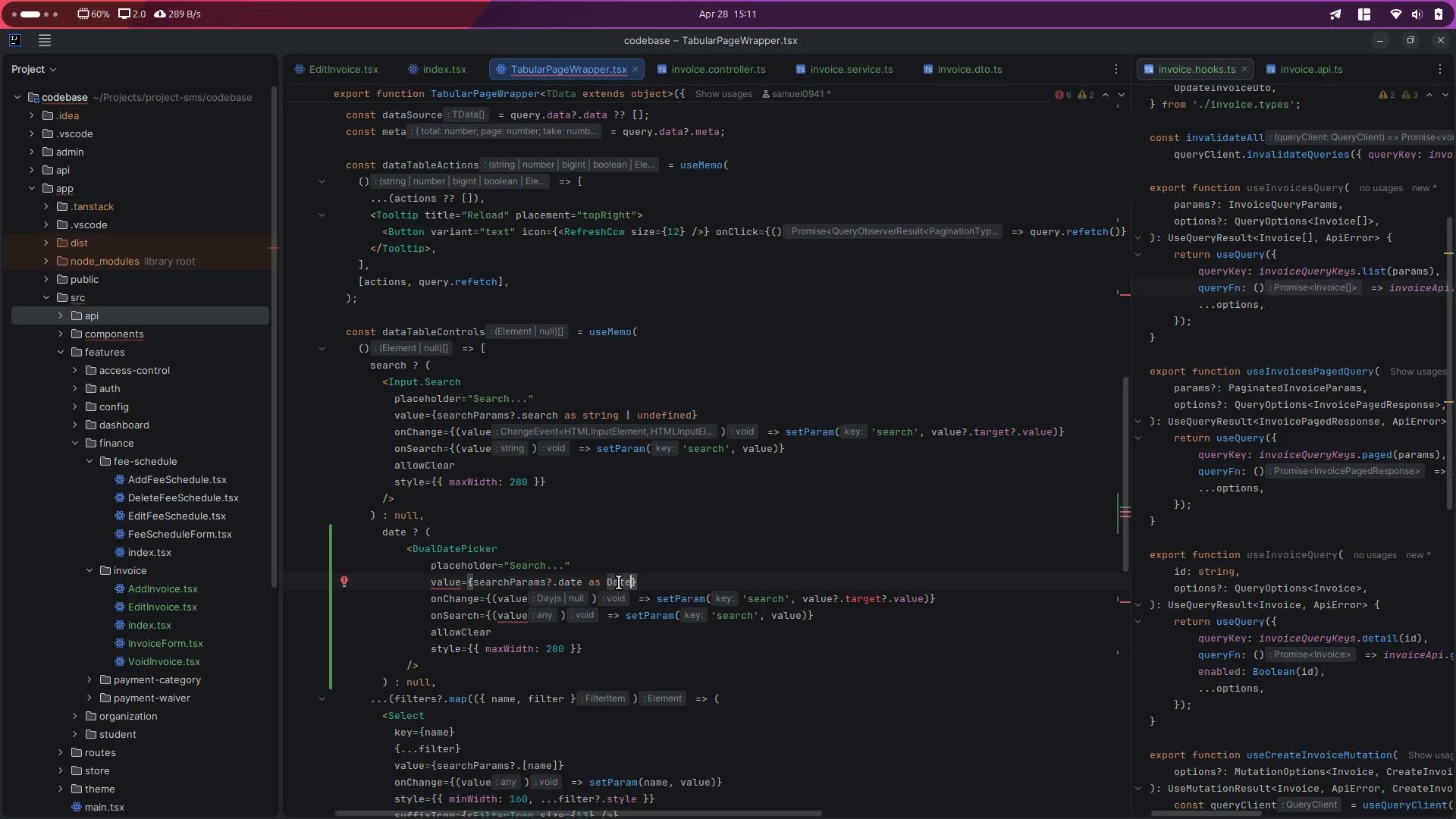 
double_click([620, 580])
 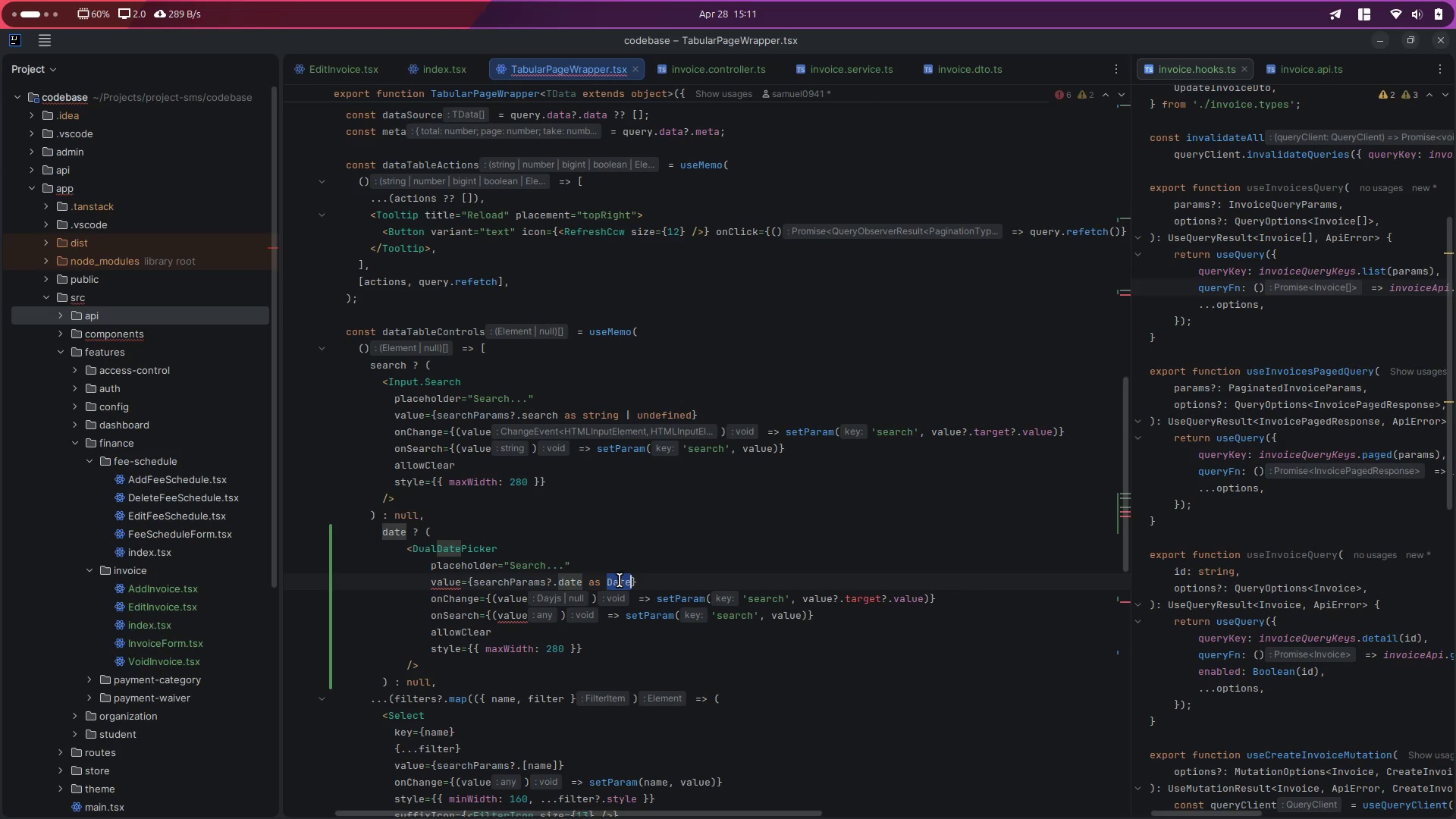 
type(Dayjs)
 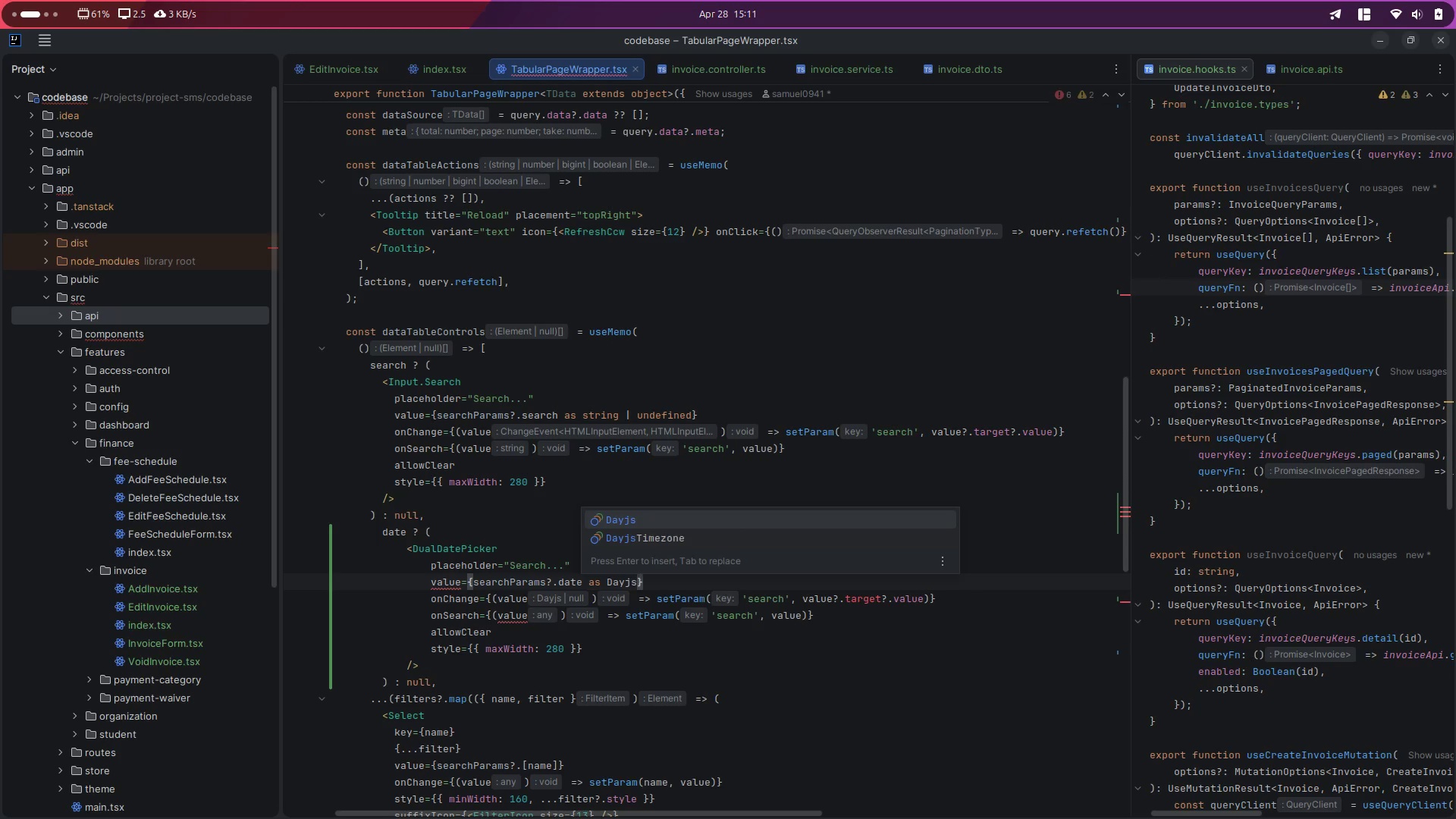 
key(Enter)
 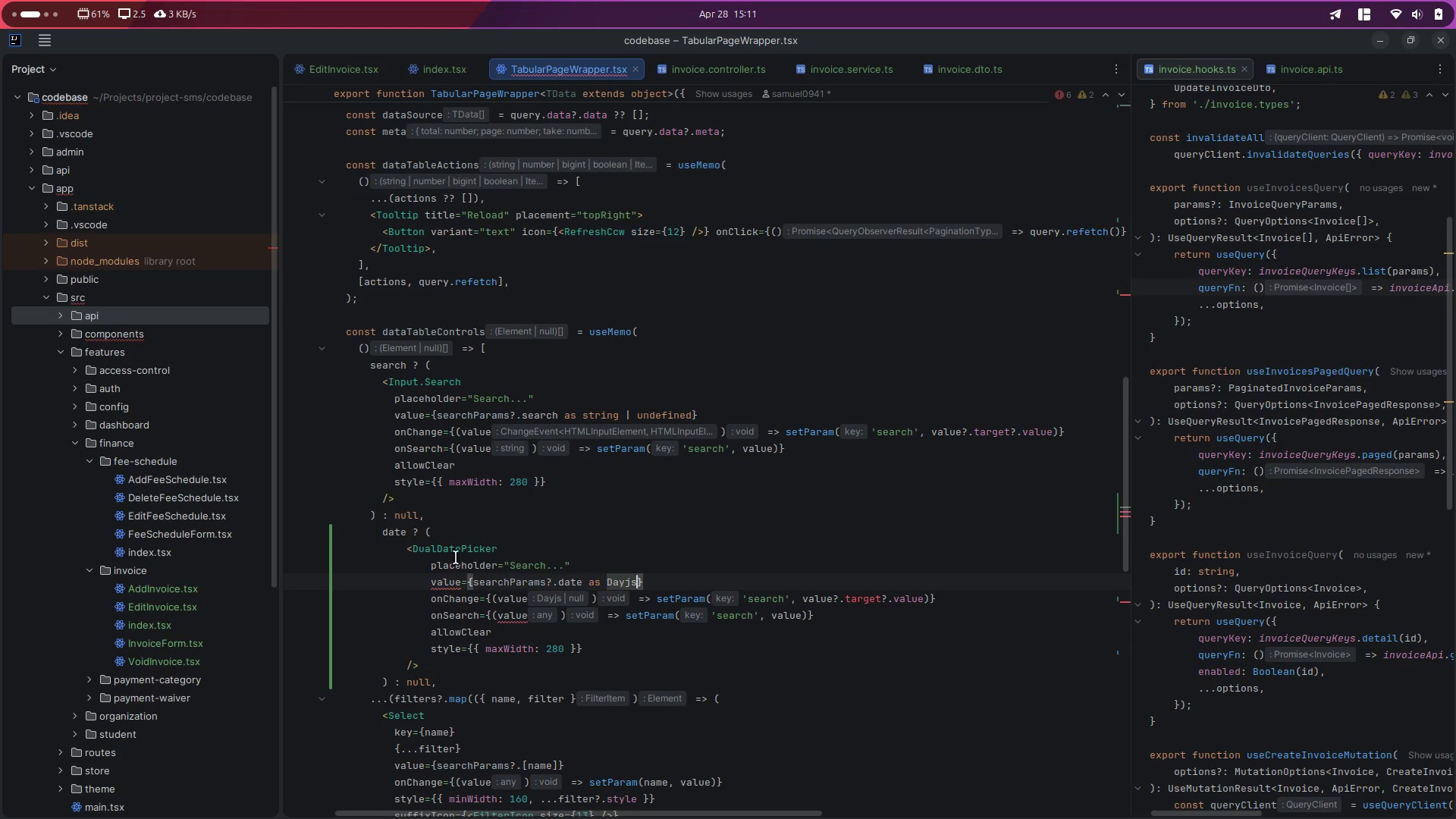 
left_click([500, 538])
 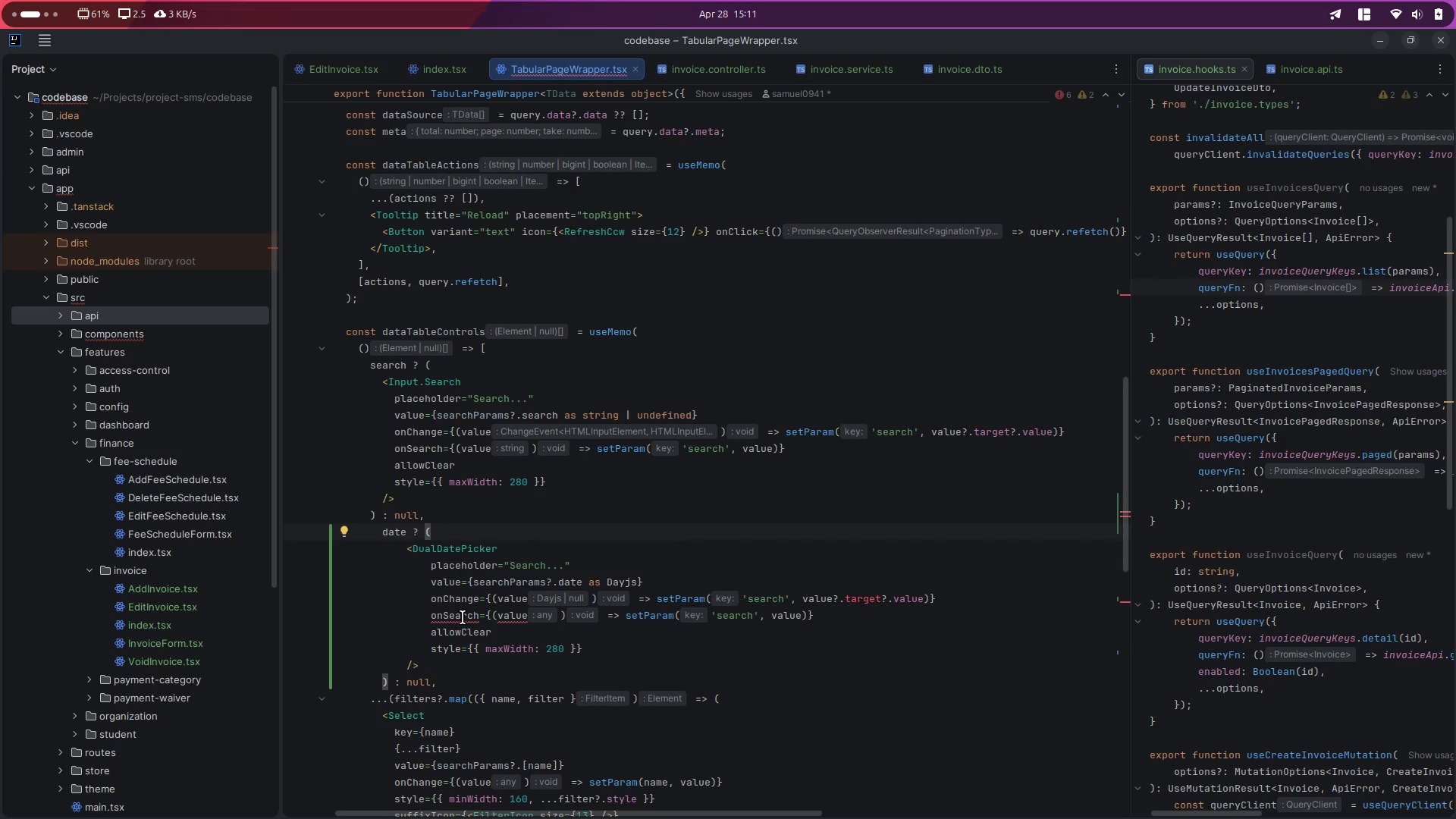 
double_click([463, 615])
 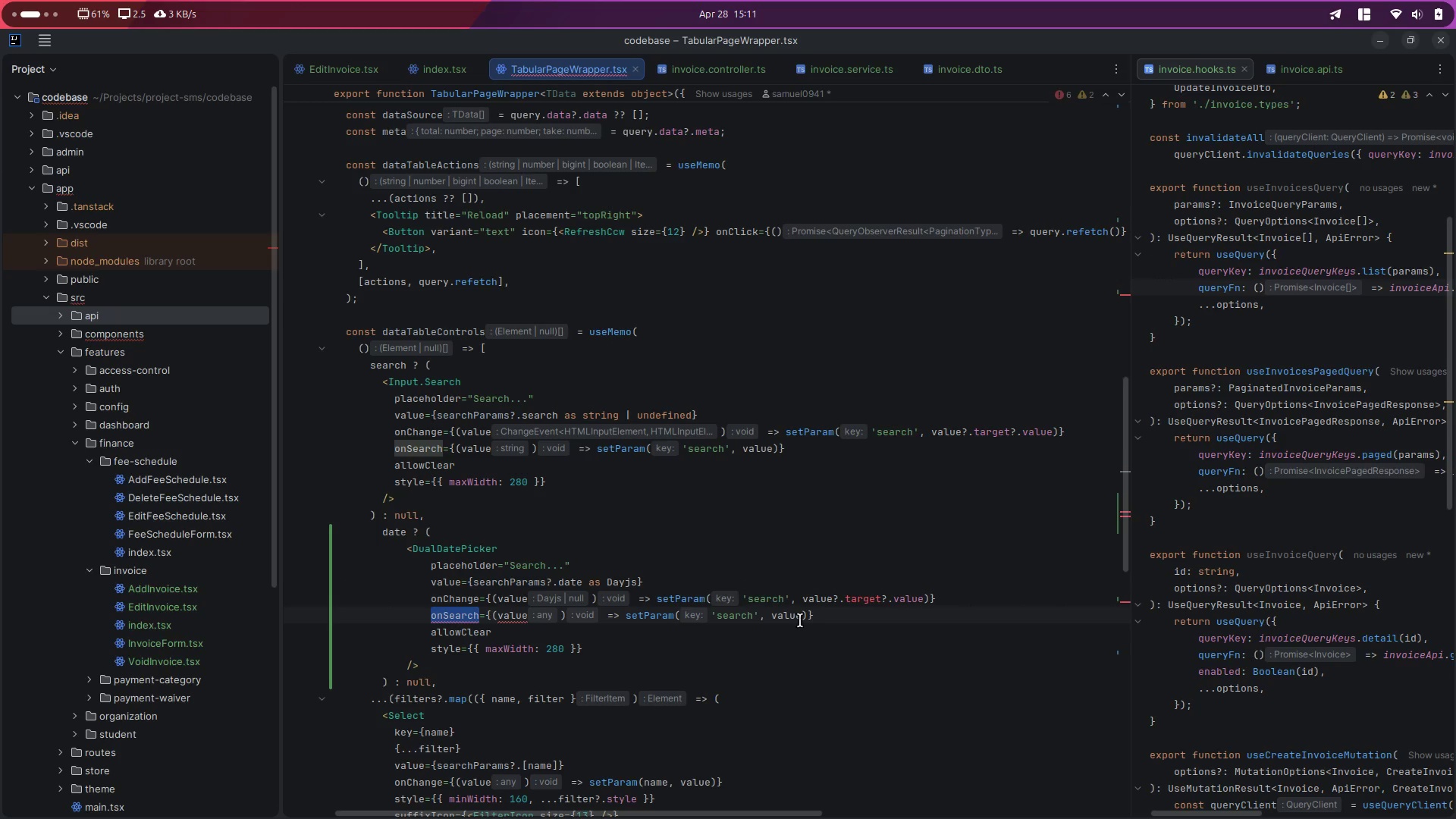 
left_click([826, 612])
 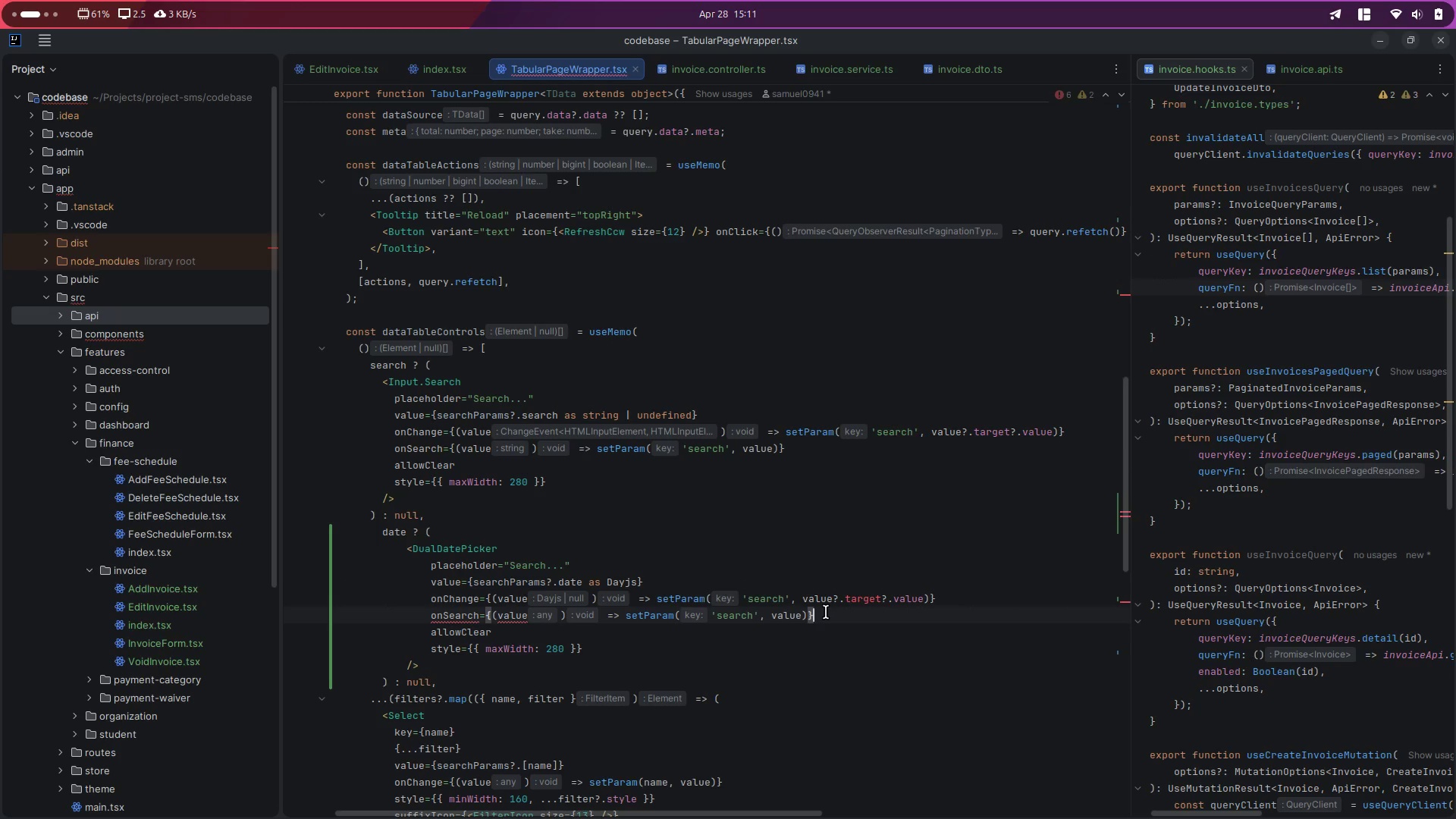 
key(Control+X)
 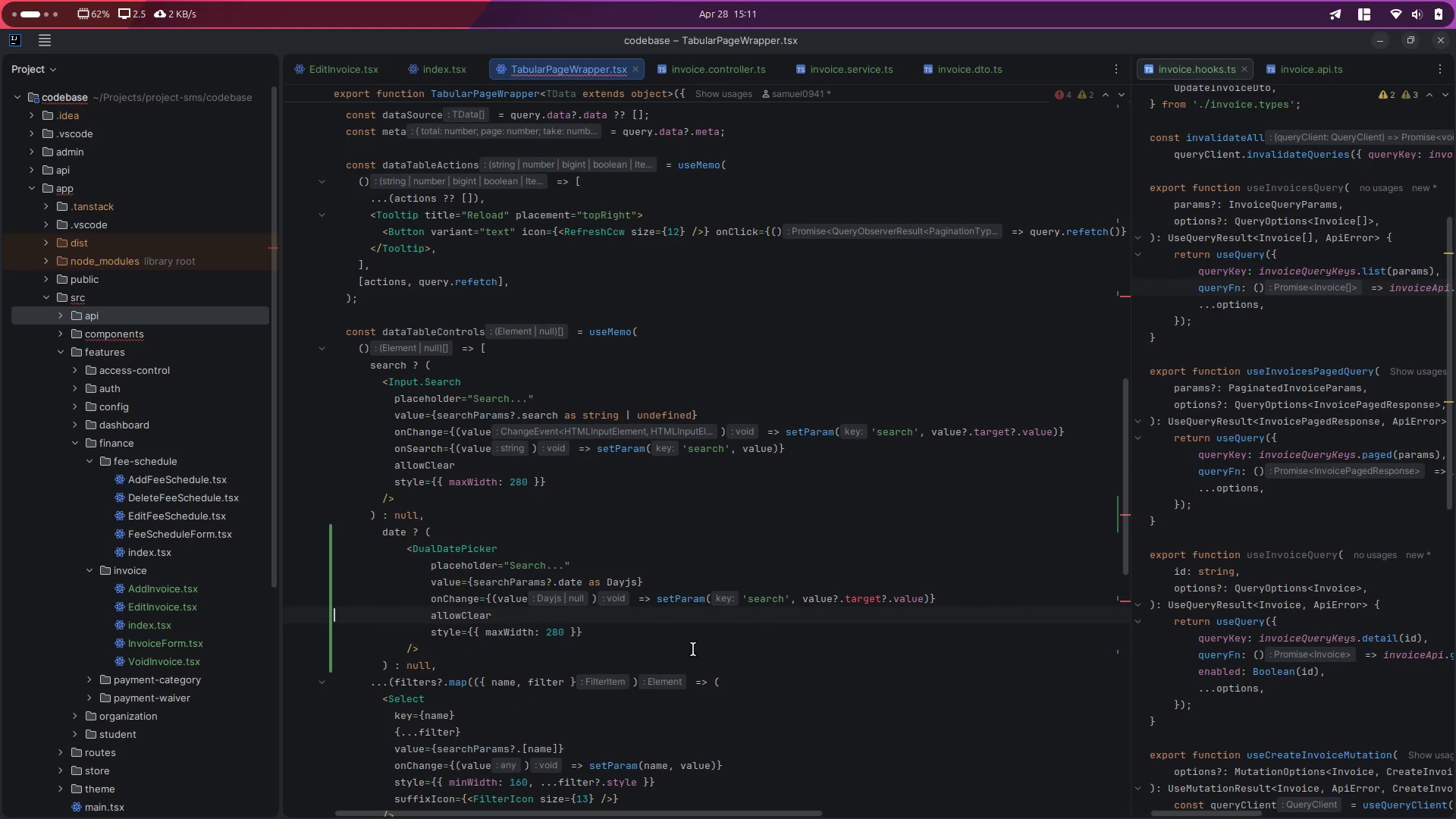 
scroll: coordinate [606, 708], scroll_direction: down, amount: 3.0
 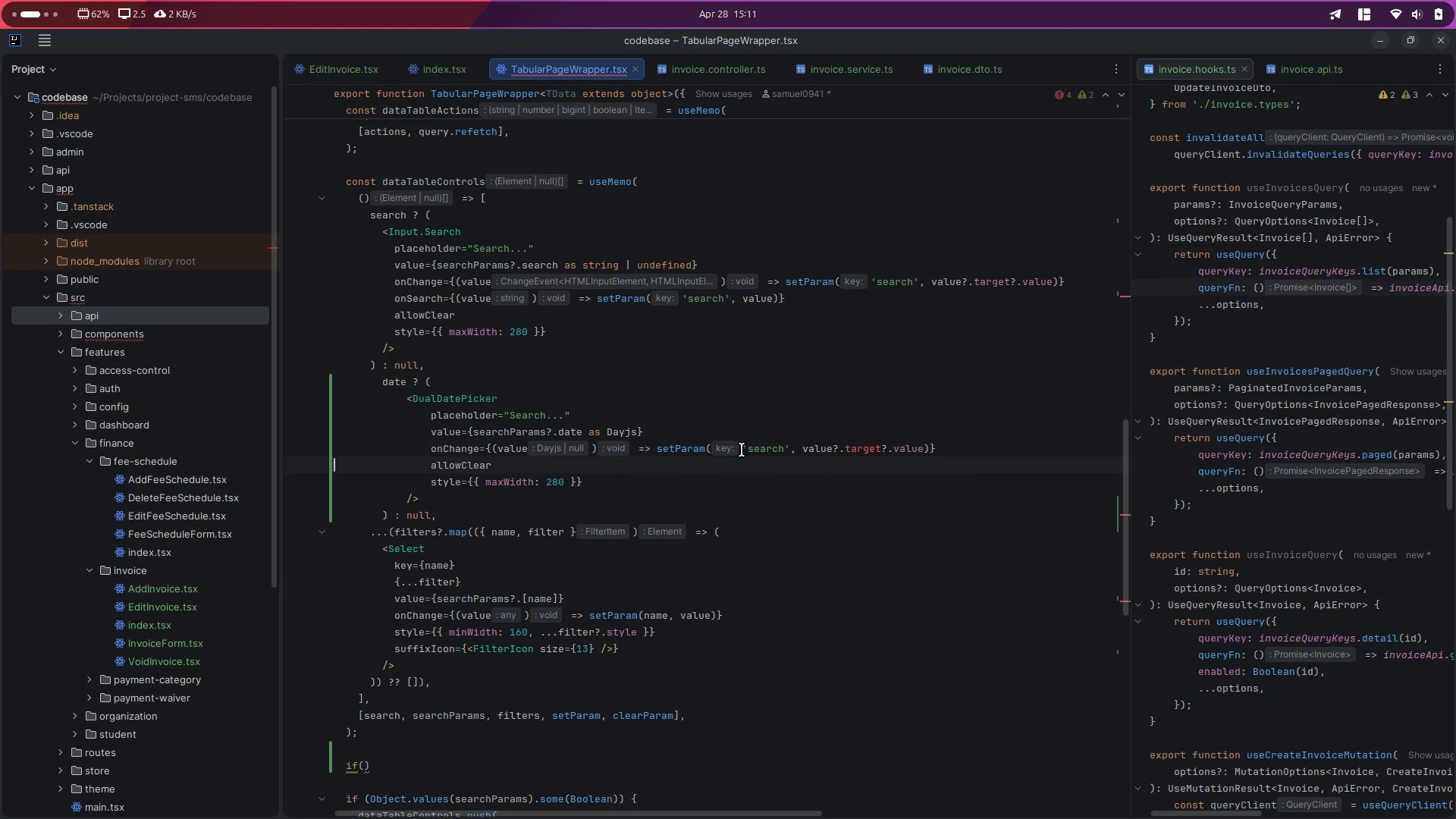 
left_click([760, 450])
 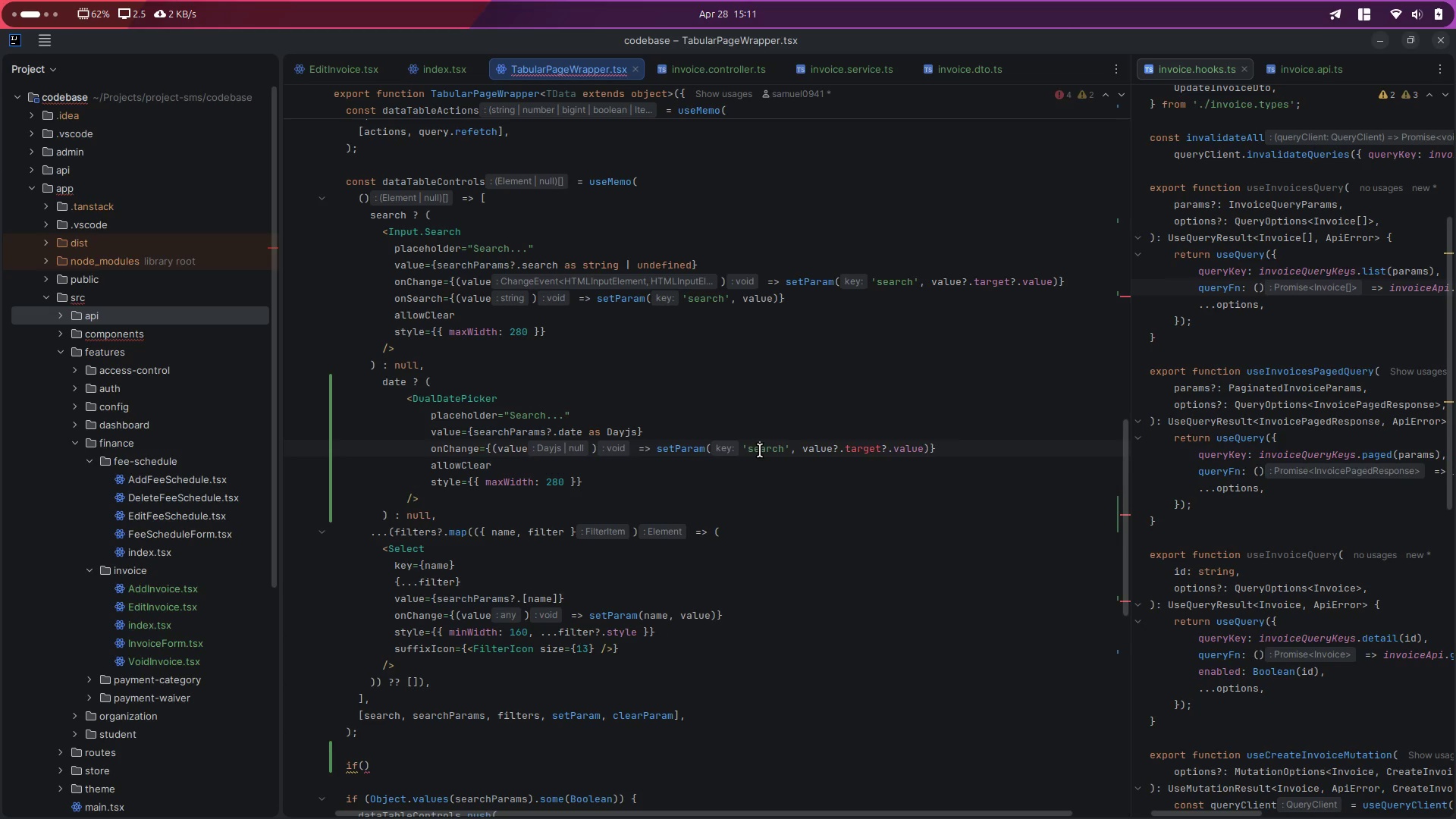 
key(D)
 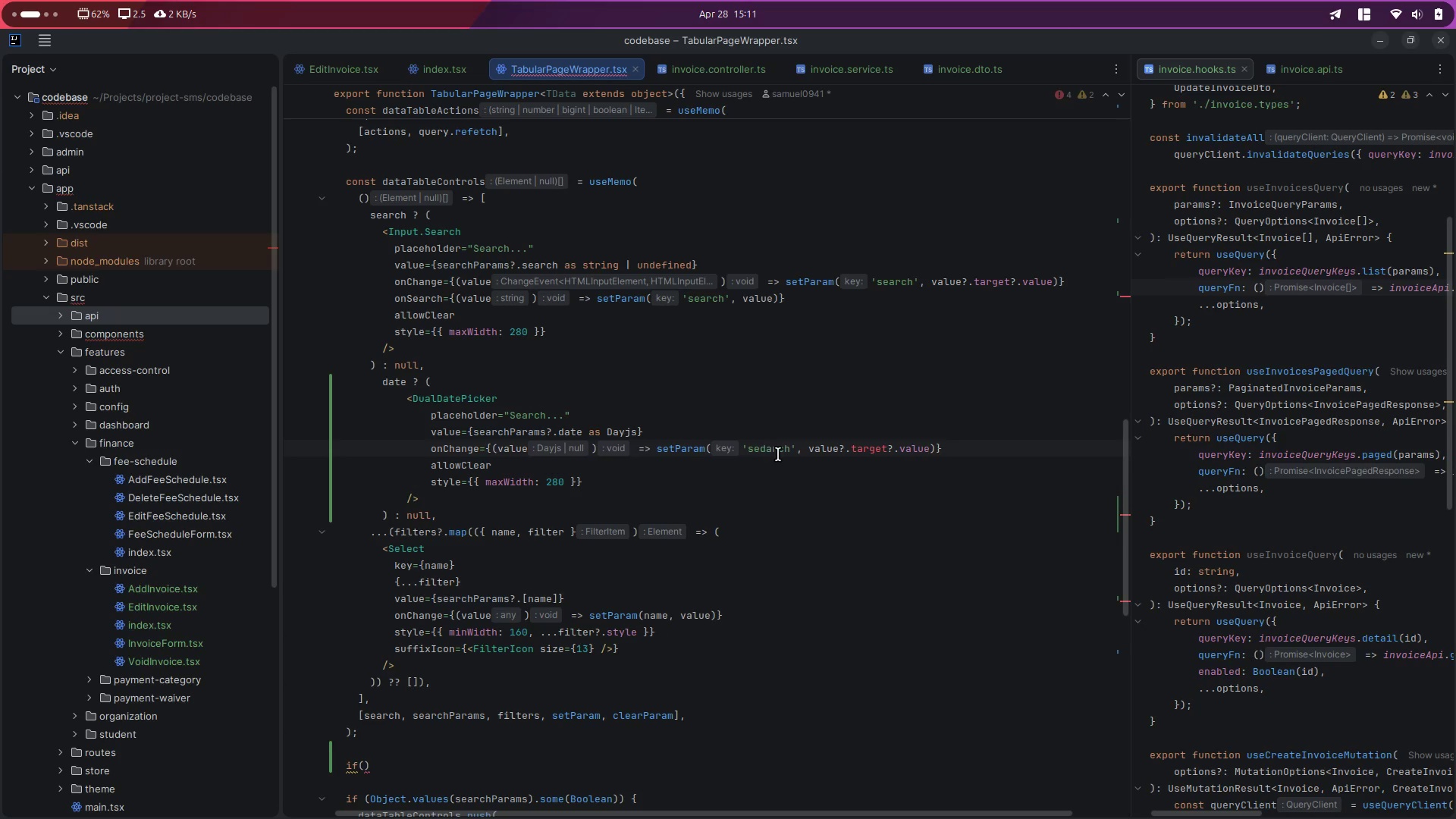 
key(Control+Z)
 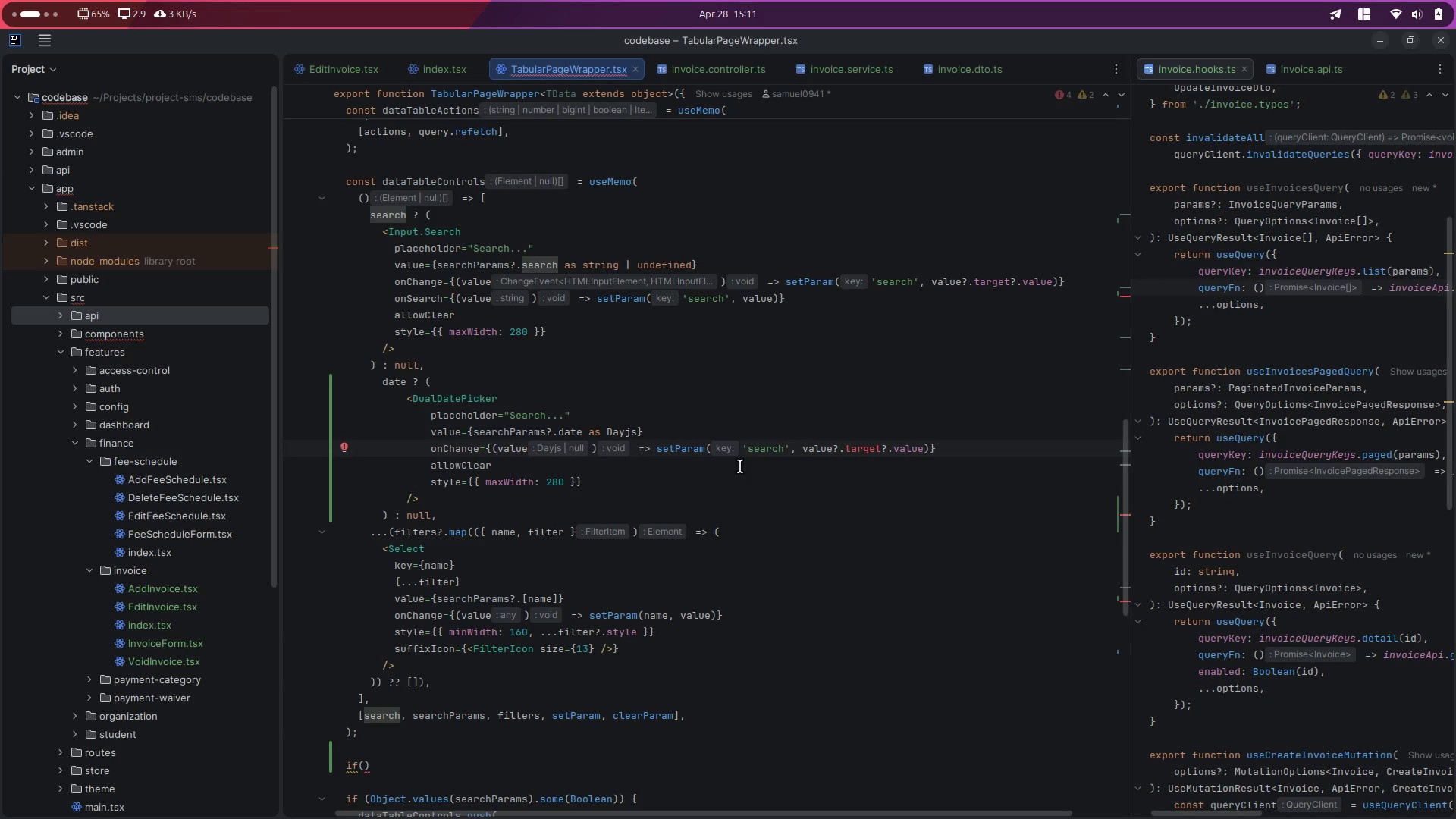 
double_click([763, 449])
 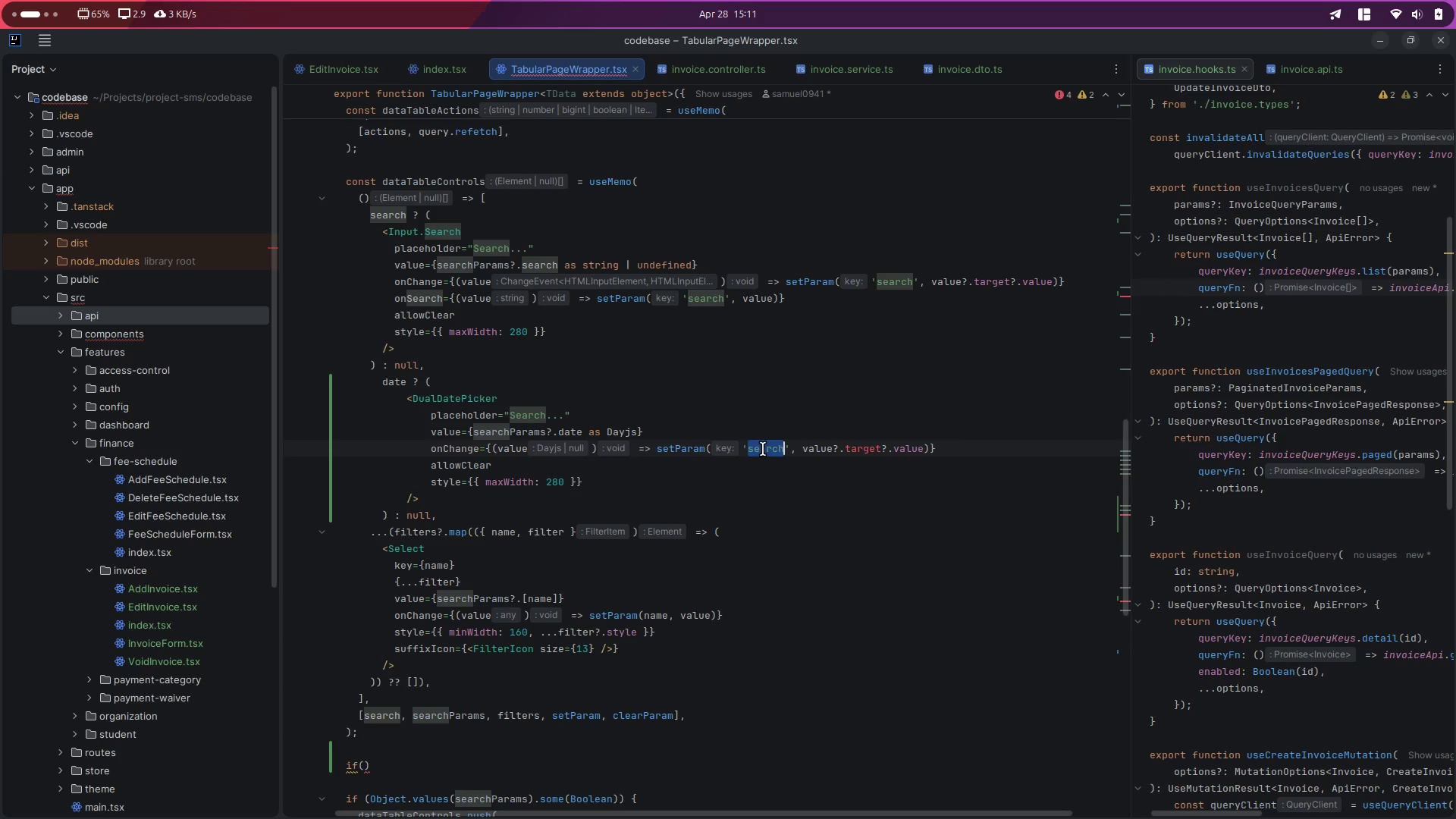 
type(date)
 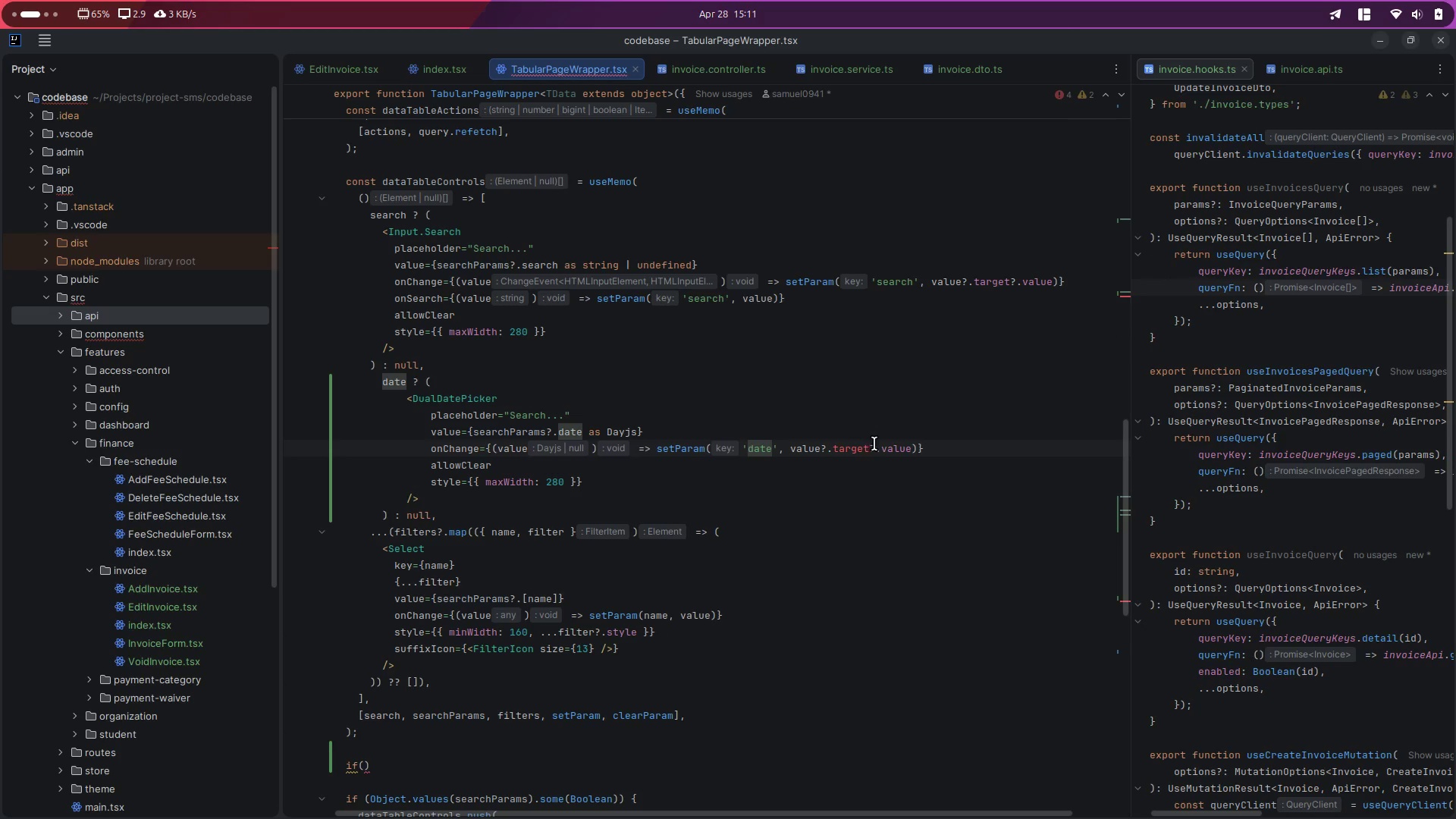 
double_click([885, 445])
 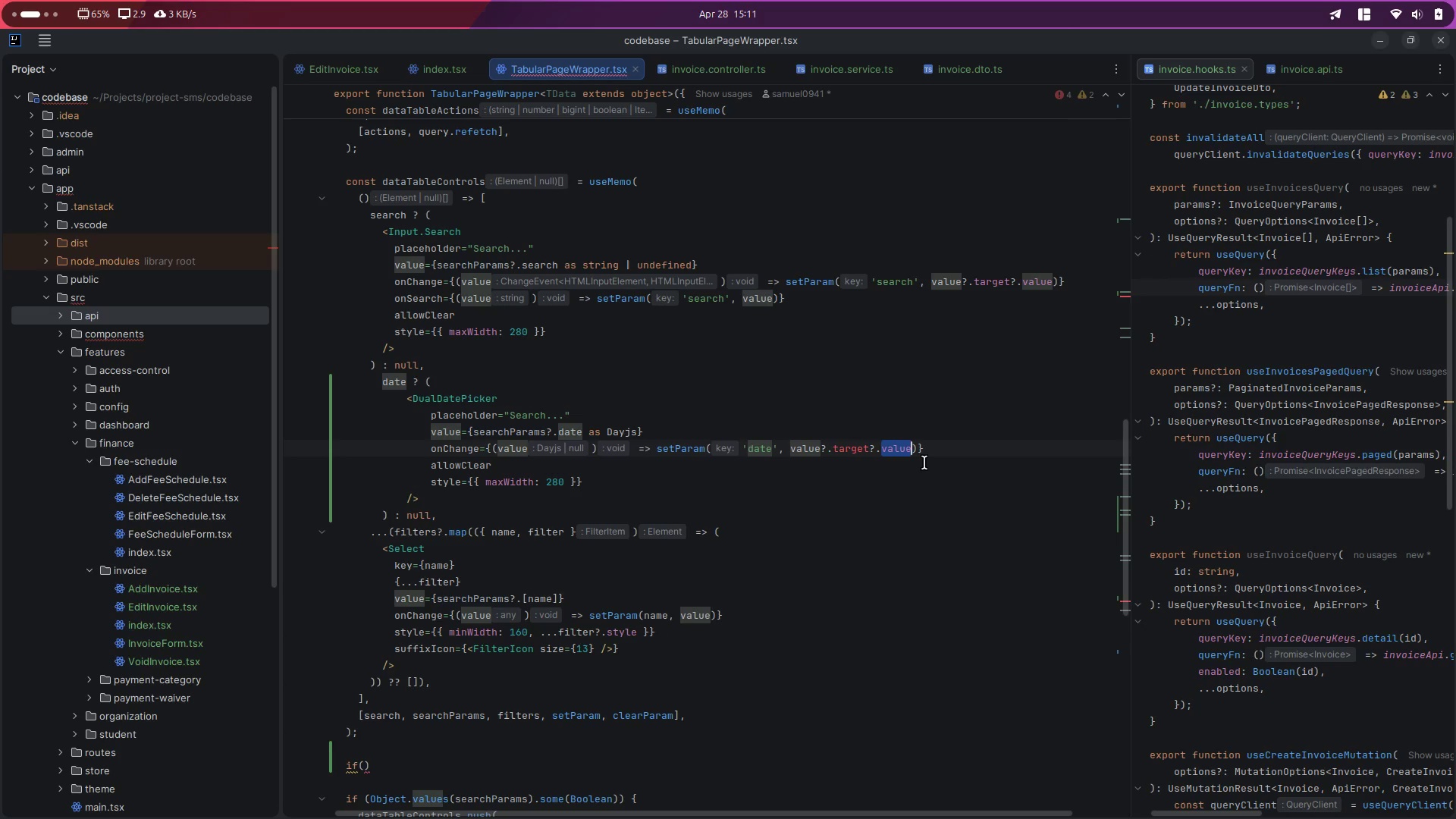 
hold_key(key=Backspace, duration=0.78)
 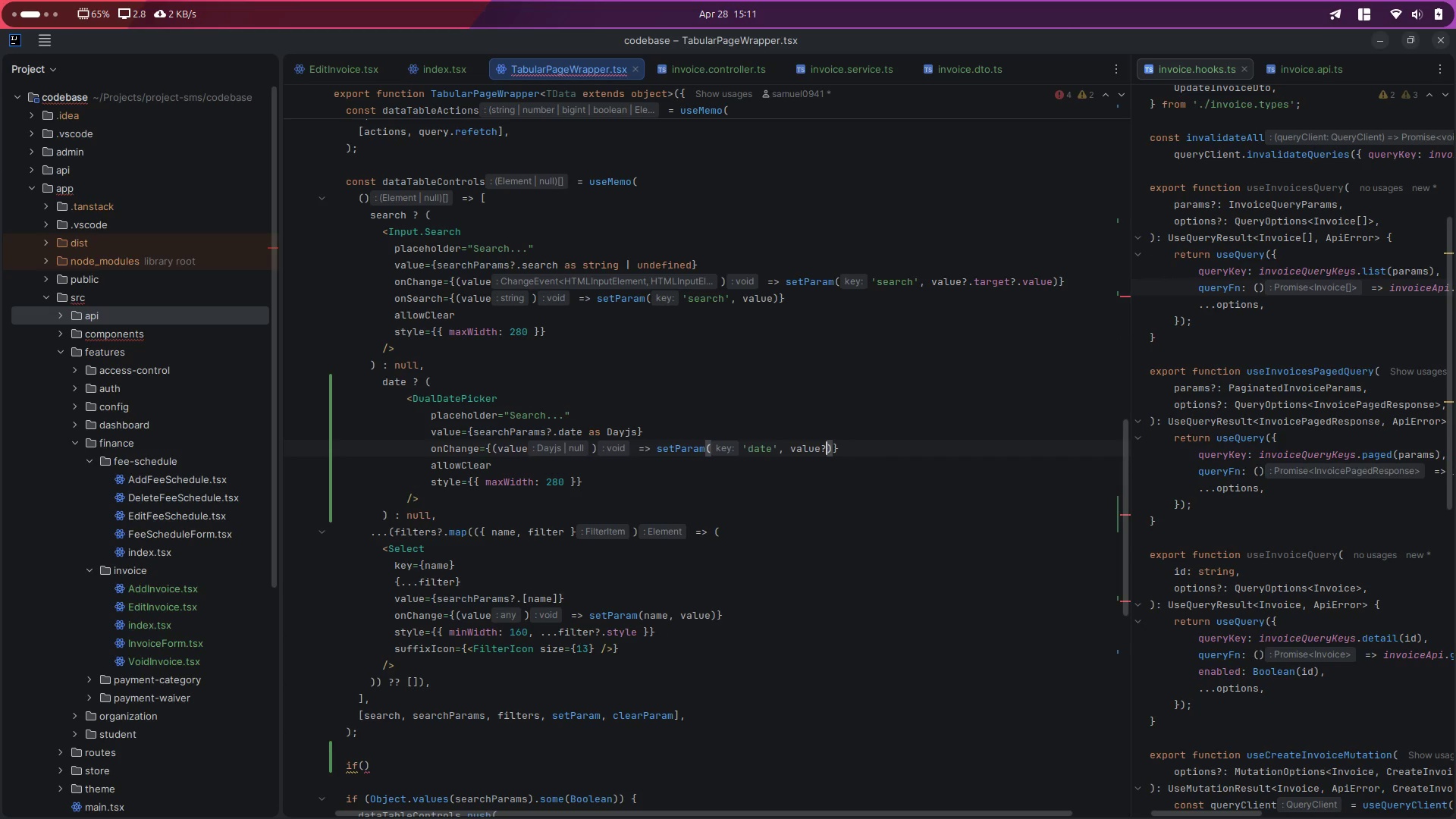 
key(Backspace)
 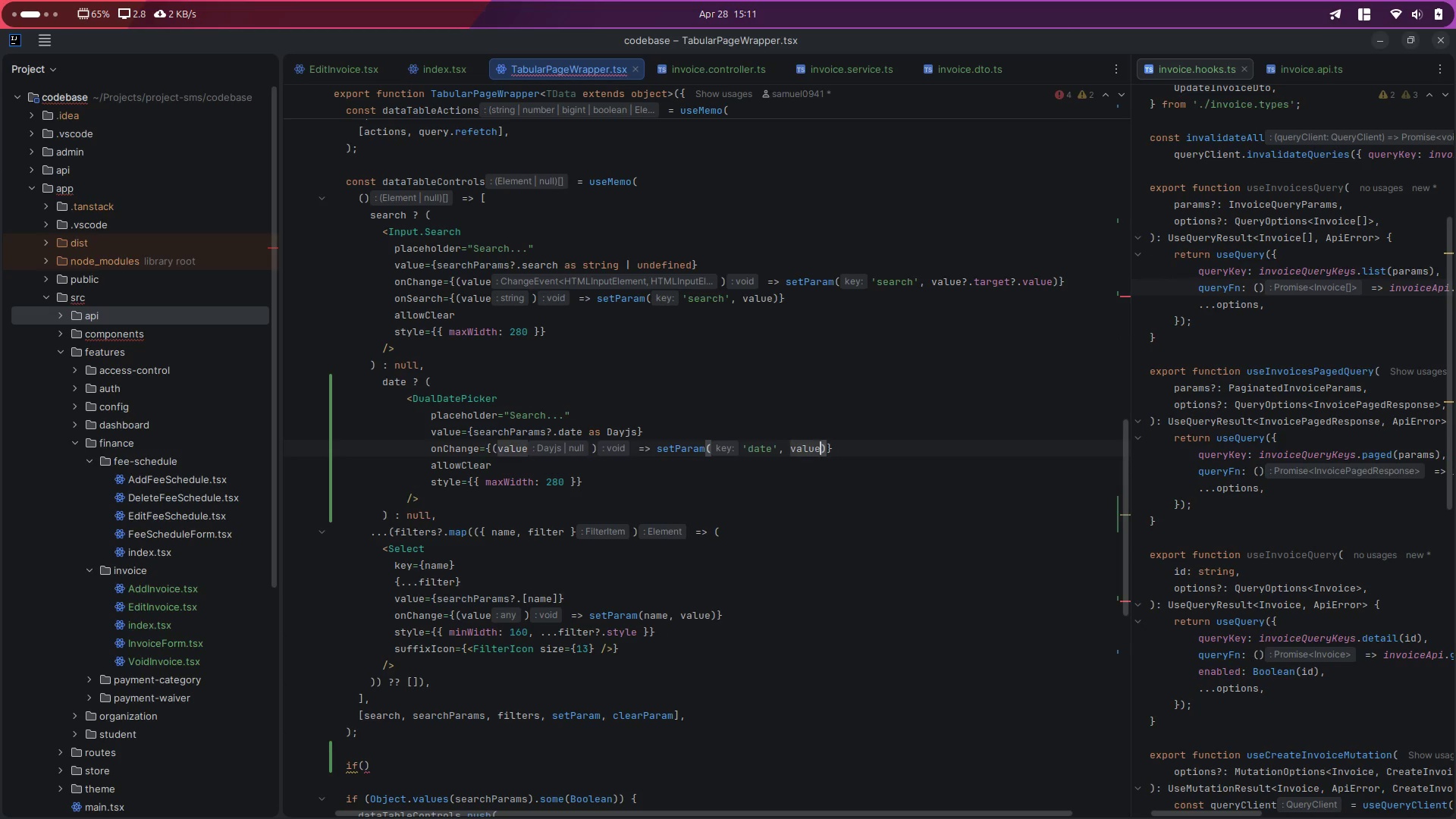 
key(Backspace)
 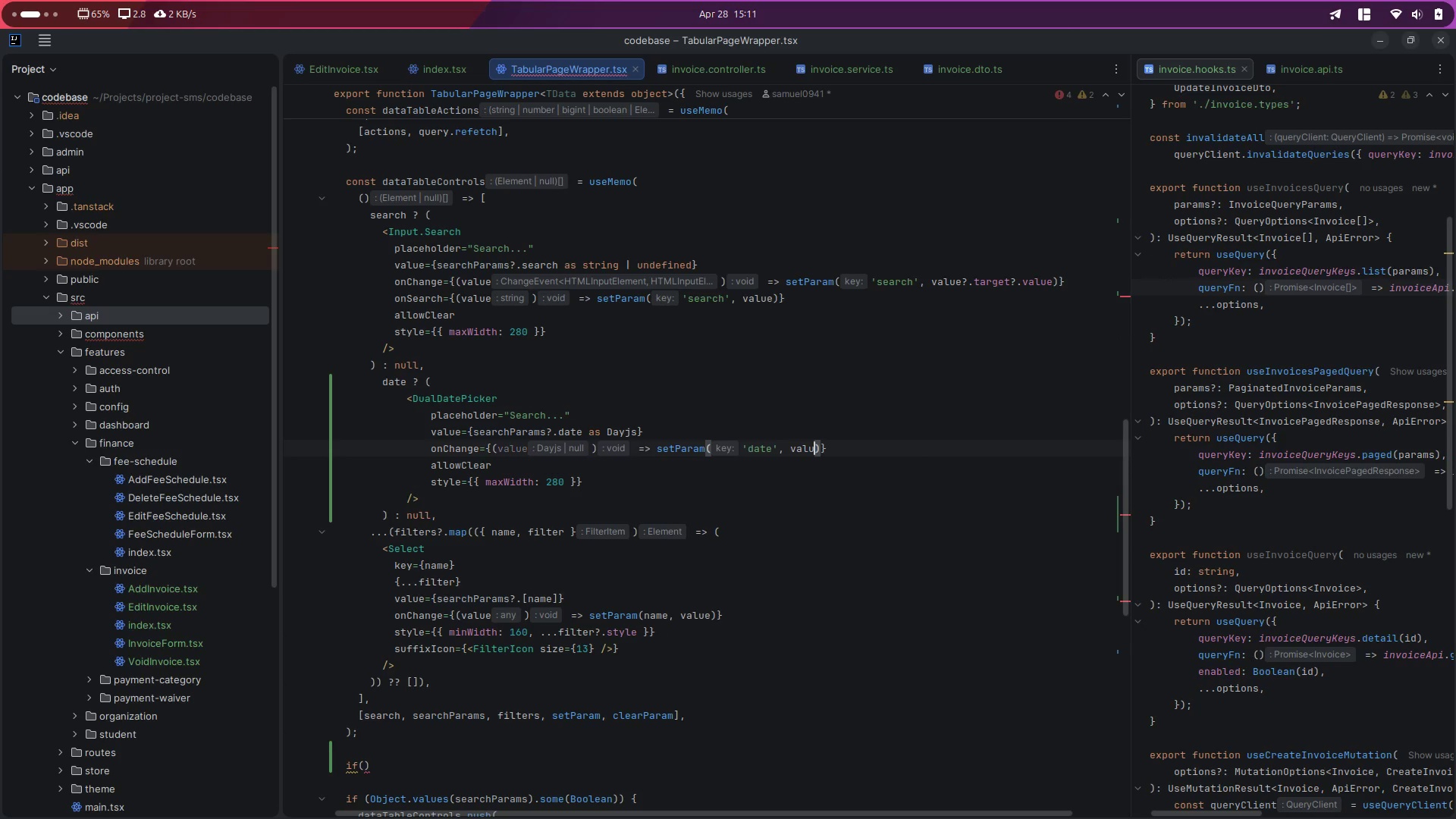 
key(E)
 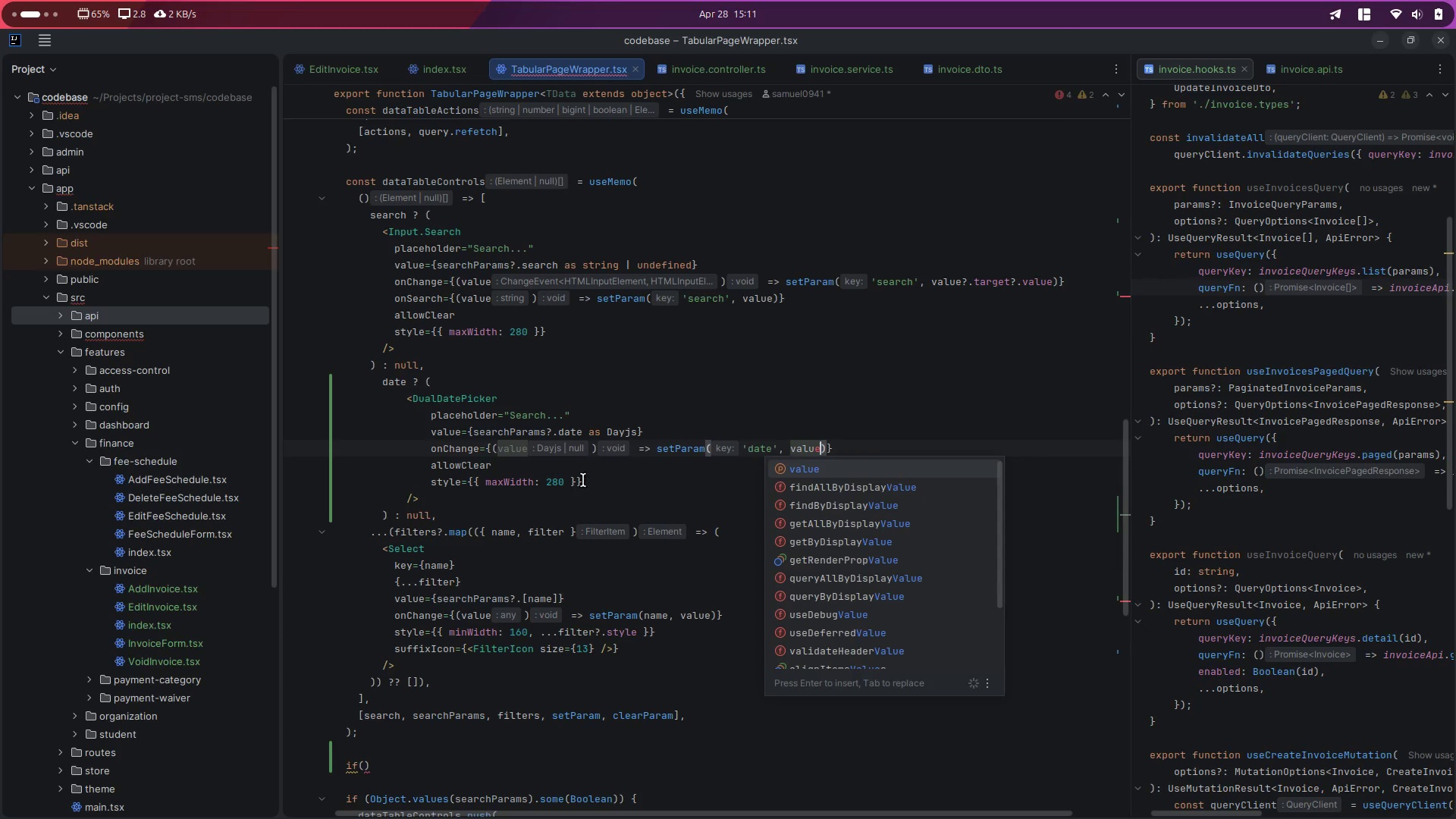 
left_click([576, 482])
 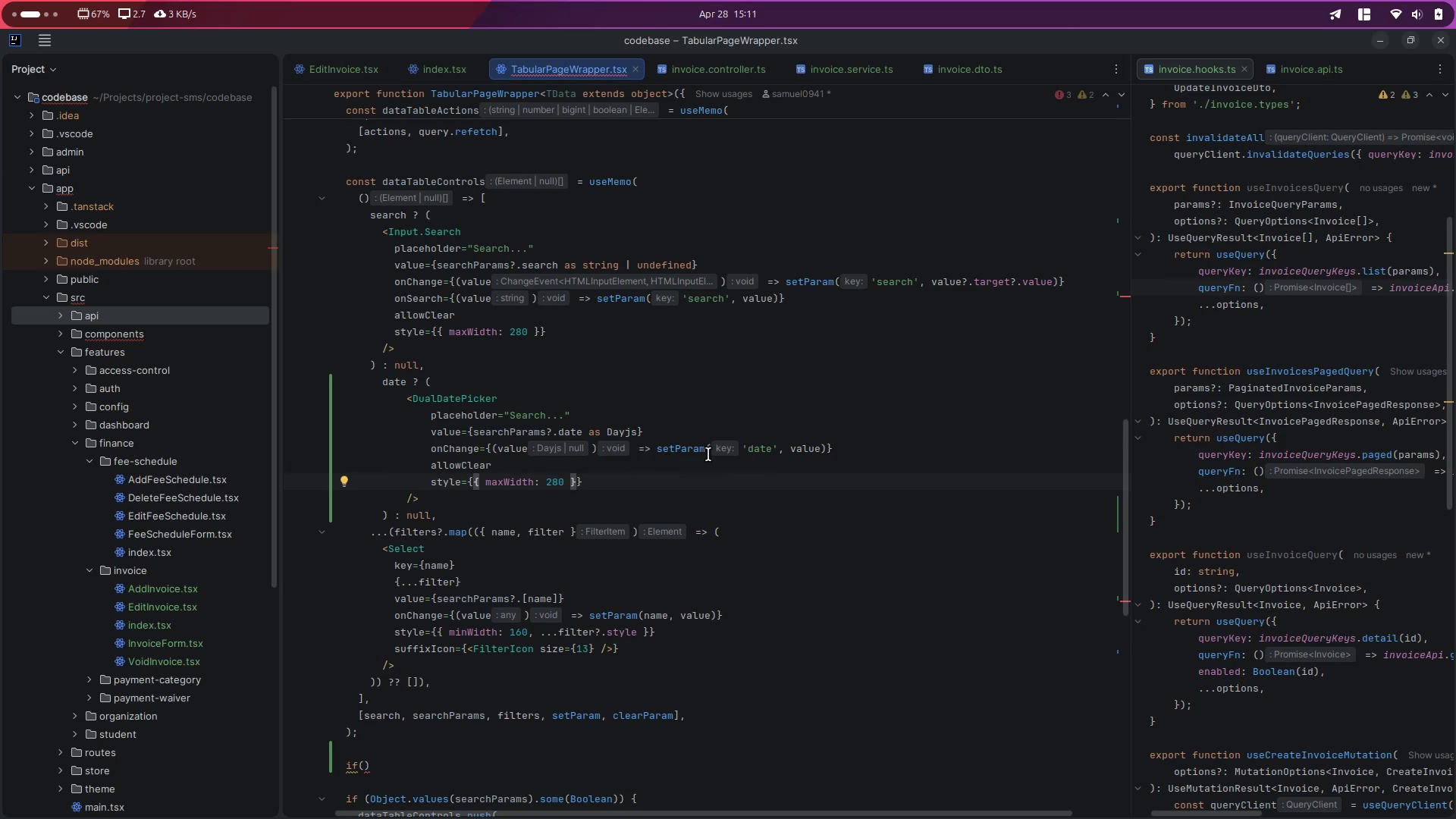 
left_click([477, 469])
 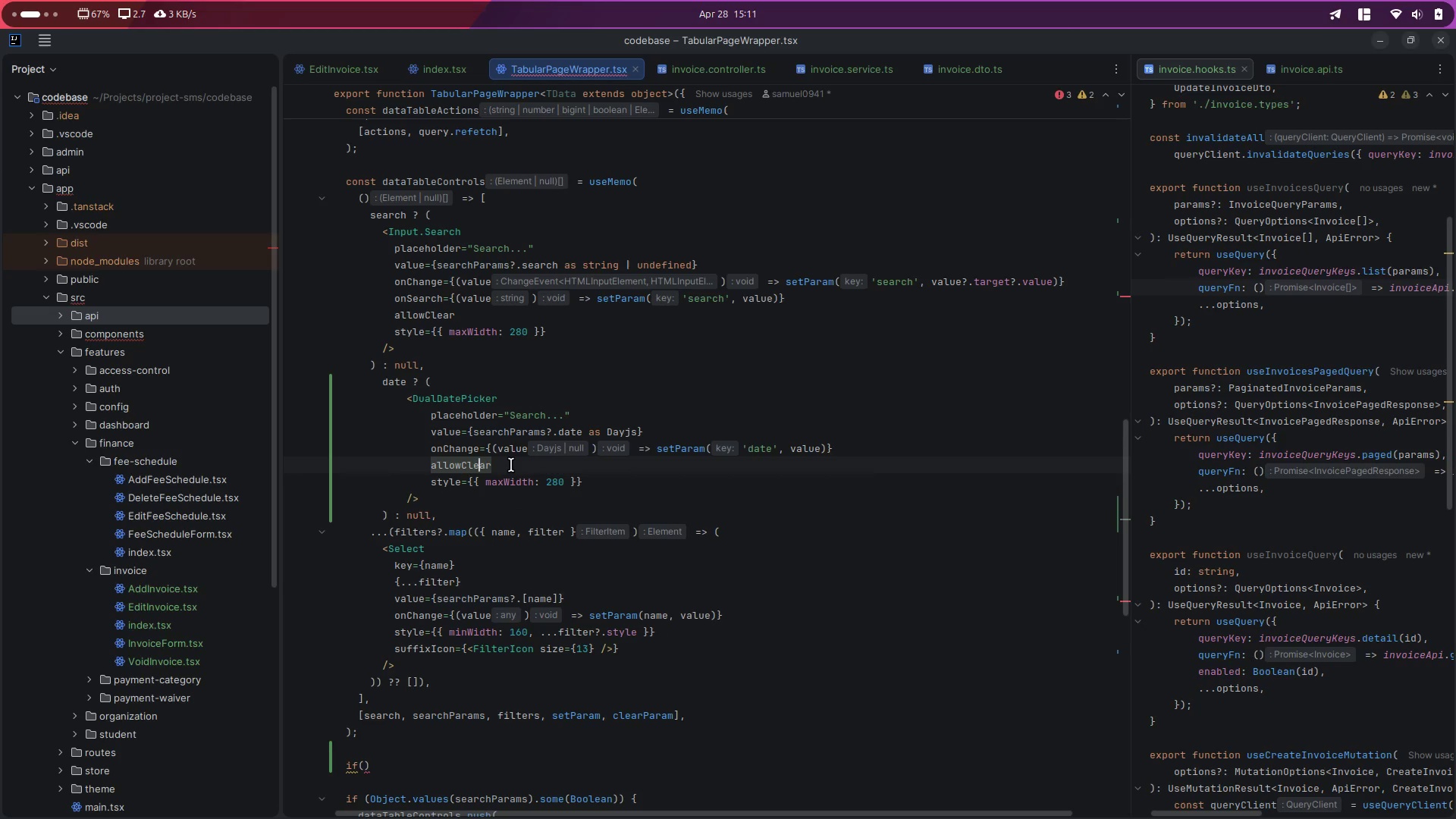 
left_click([511, 465])
 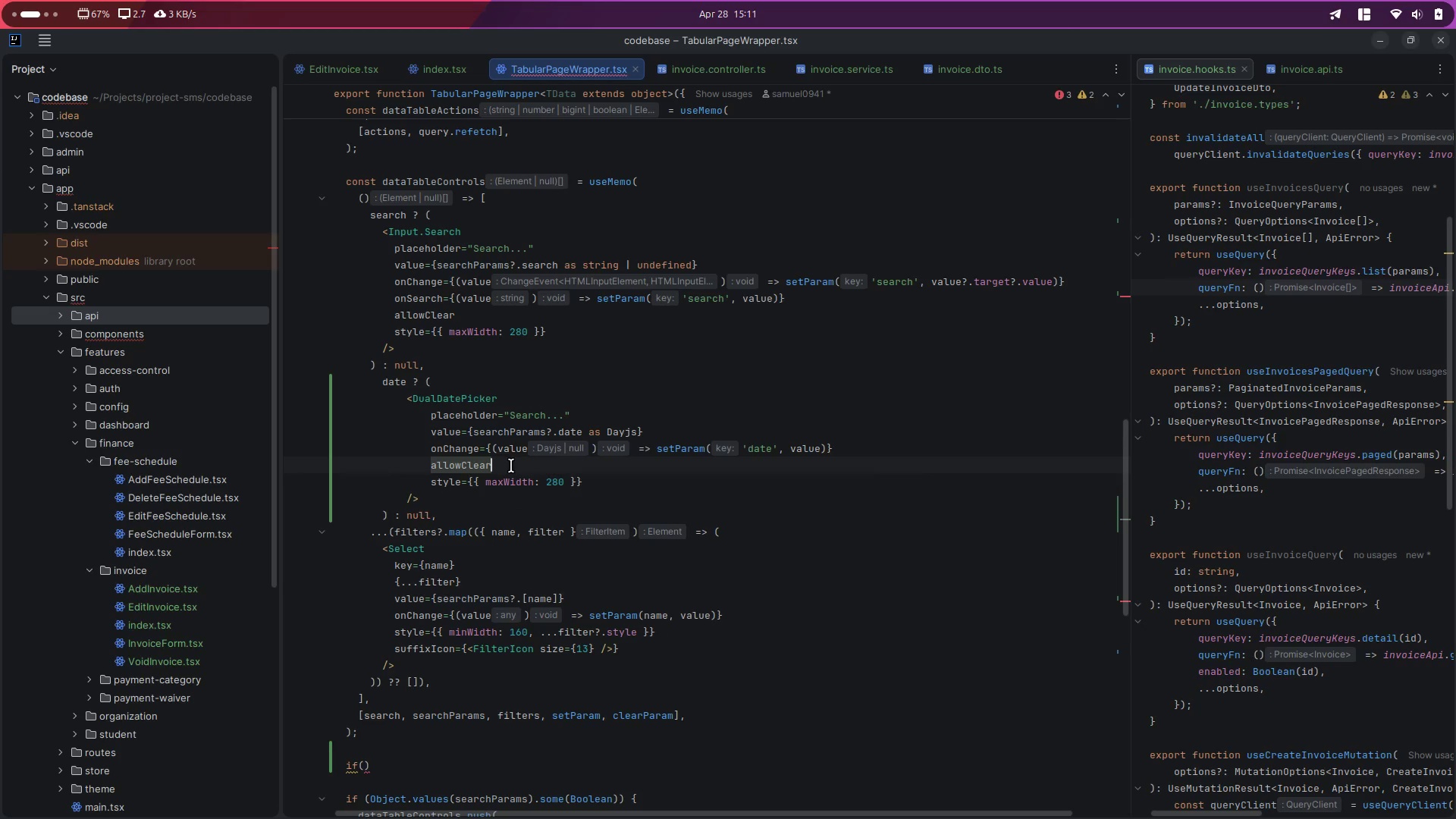 
key(Control+X)
 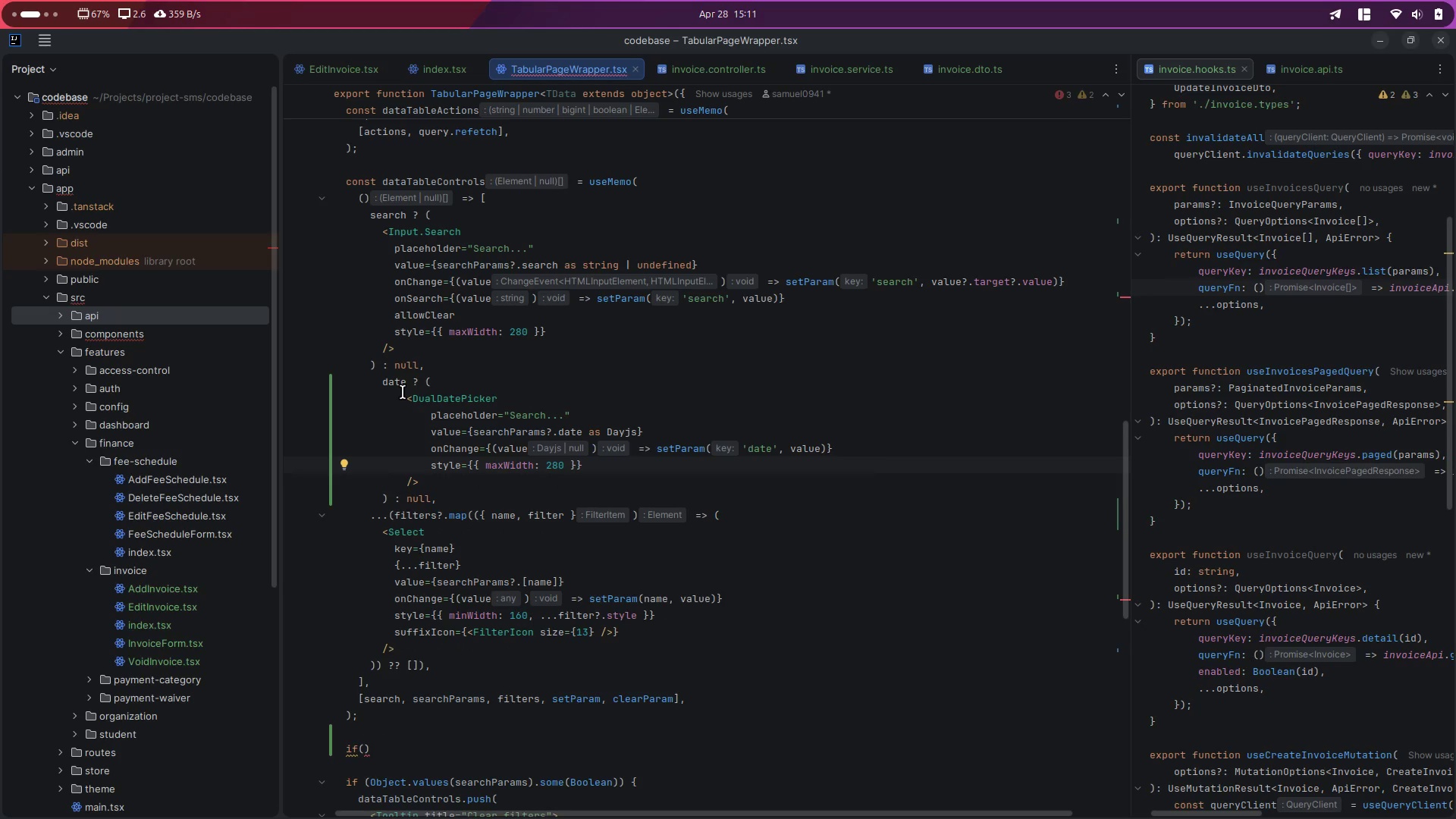 
left_click_drag(start_coordinate=[374, 383], to_coordinate=[451, 496])
 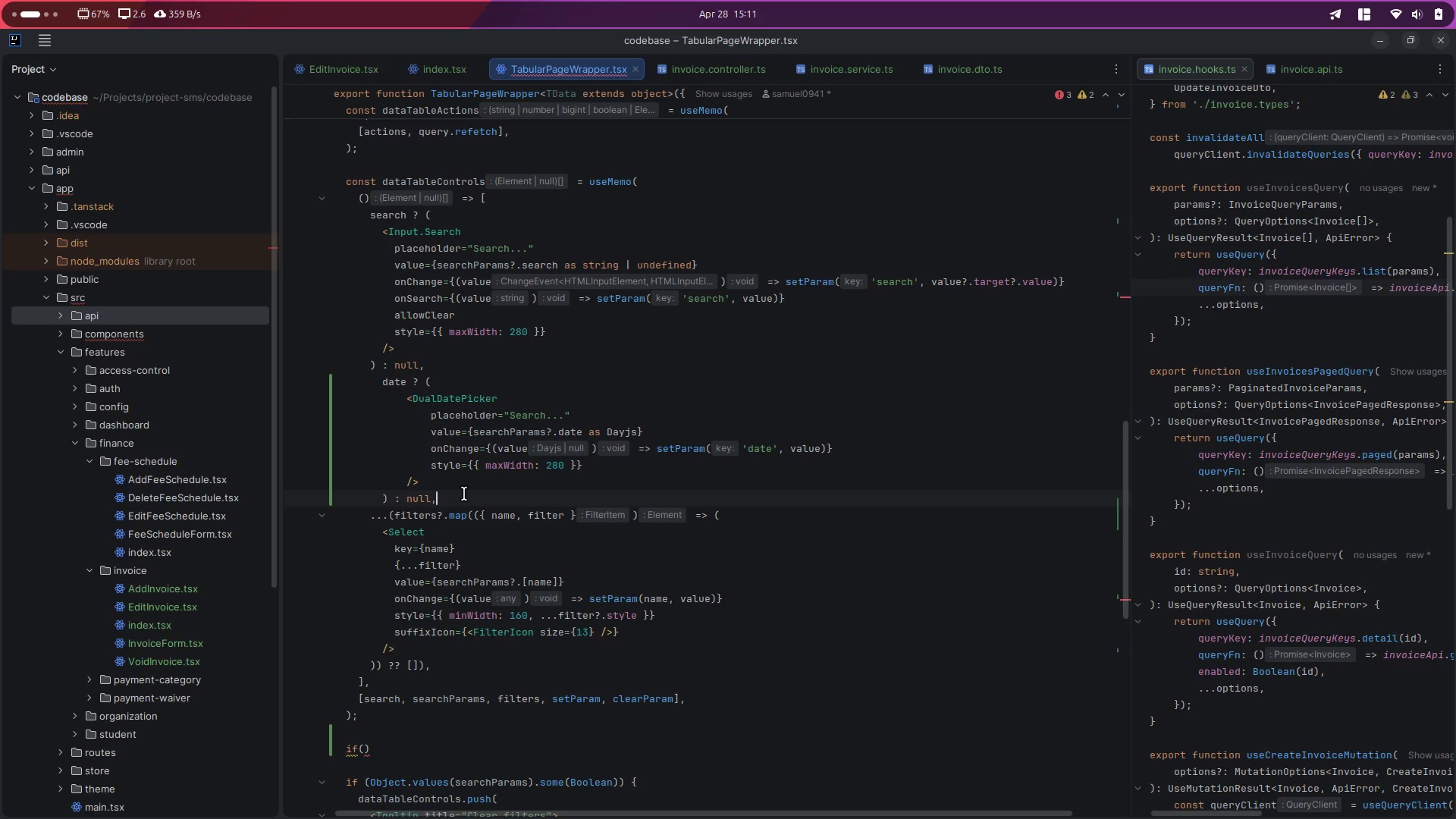 
key(Control+ControlLeft)
 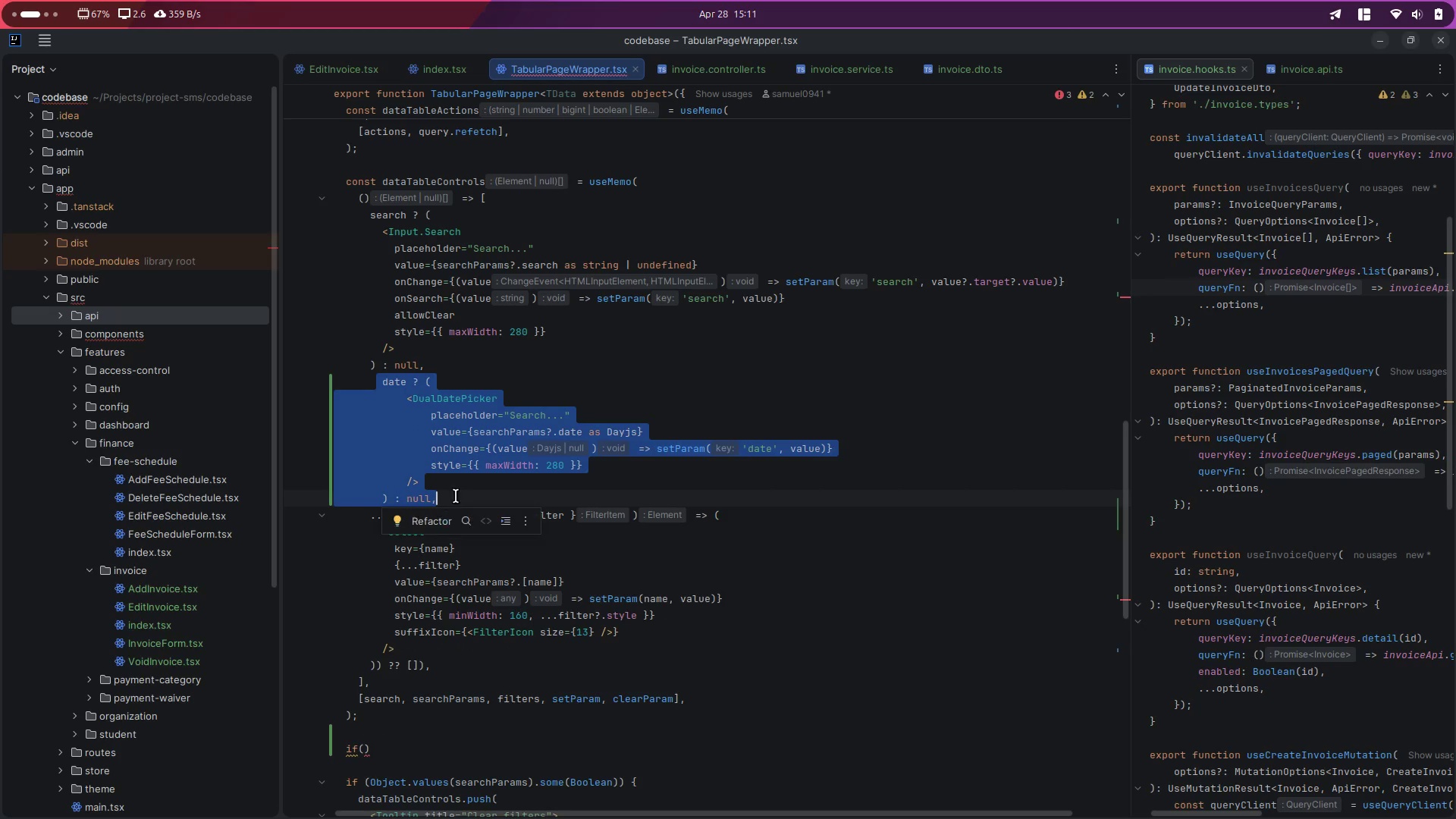 
key(Control+C)
 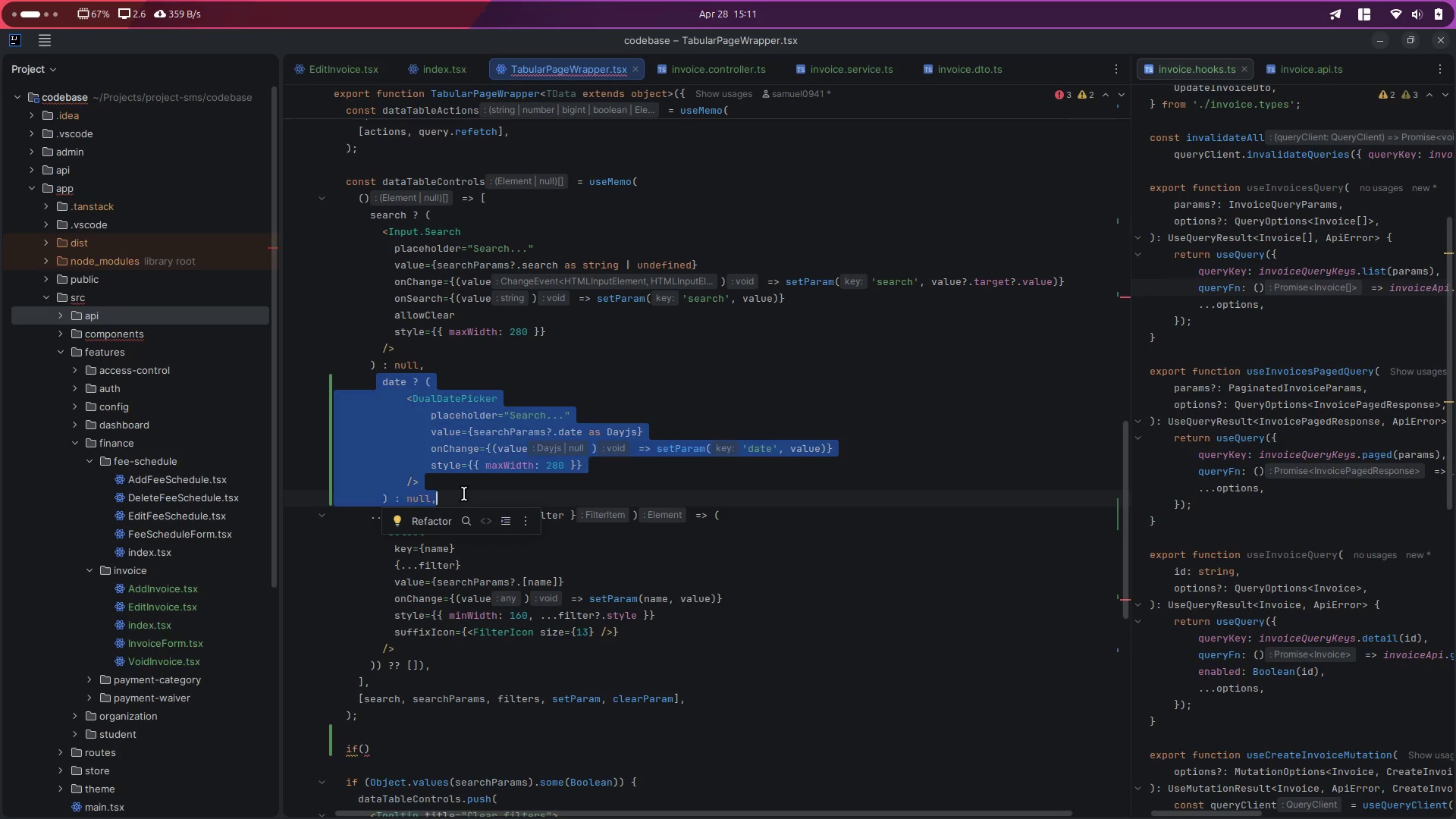 
left_click([464, 494])
 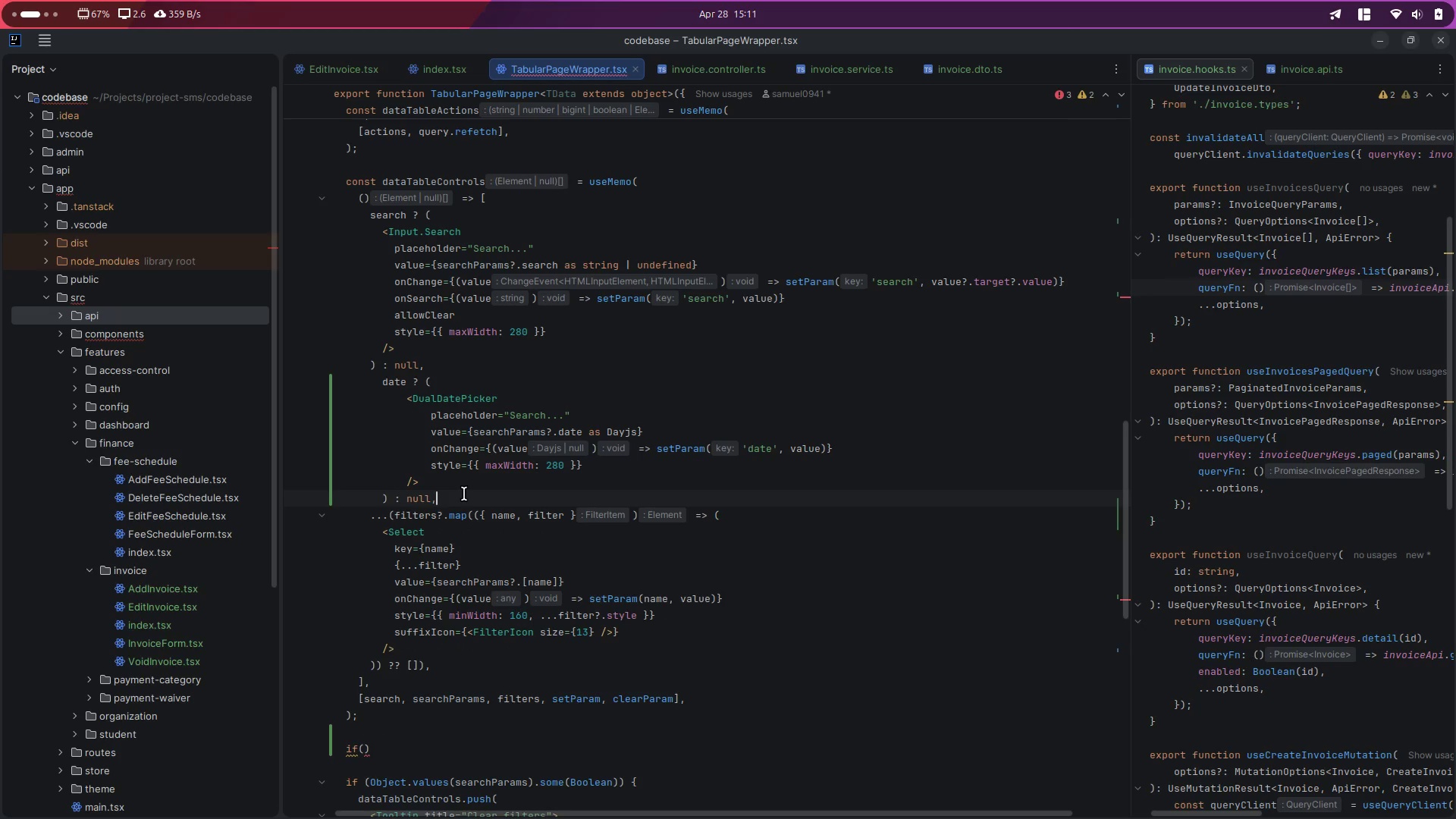 
key(Enter)
 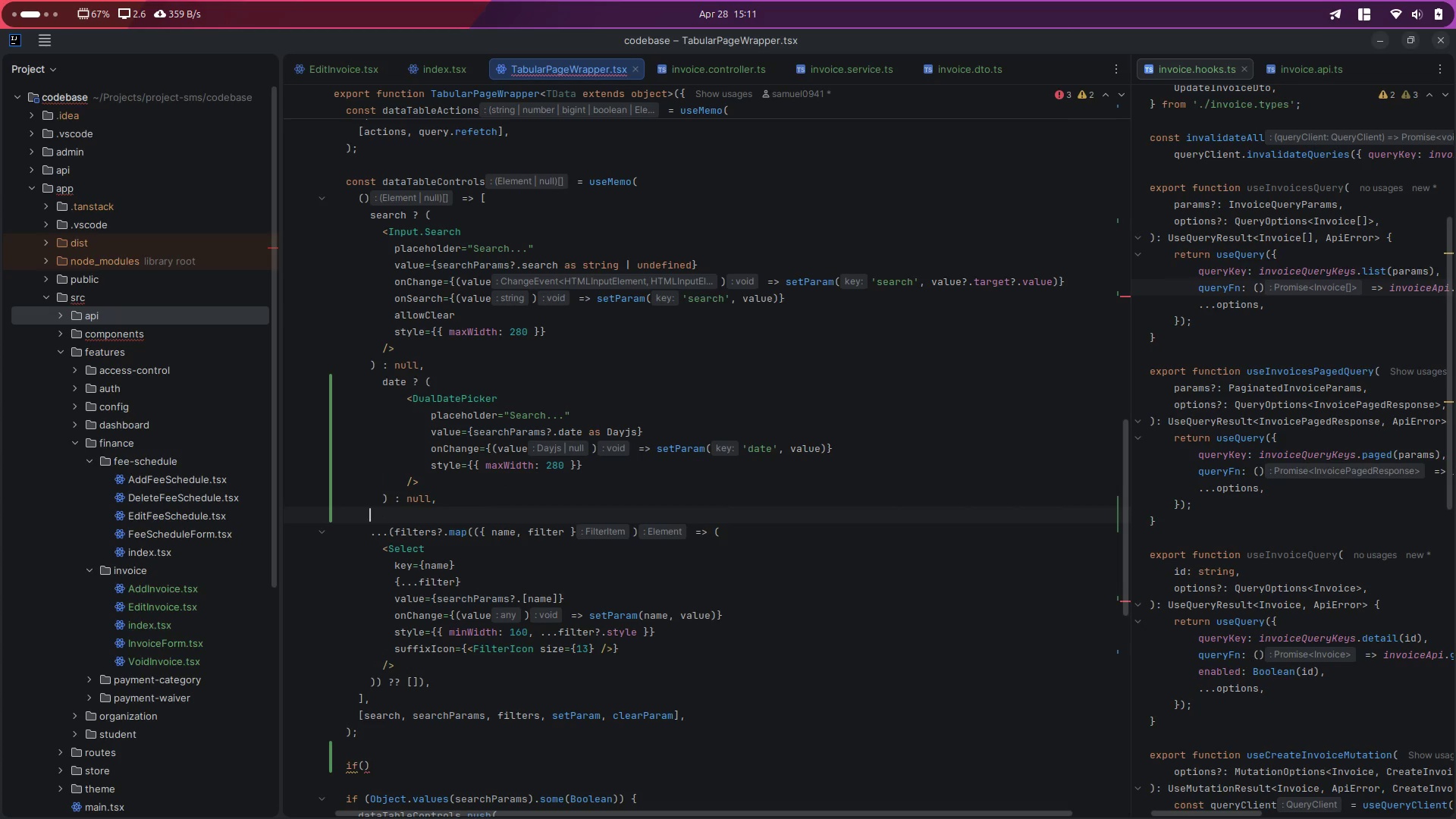 
key(Control+V)
 